 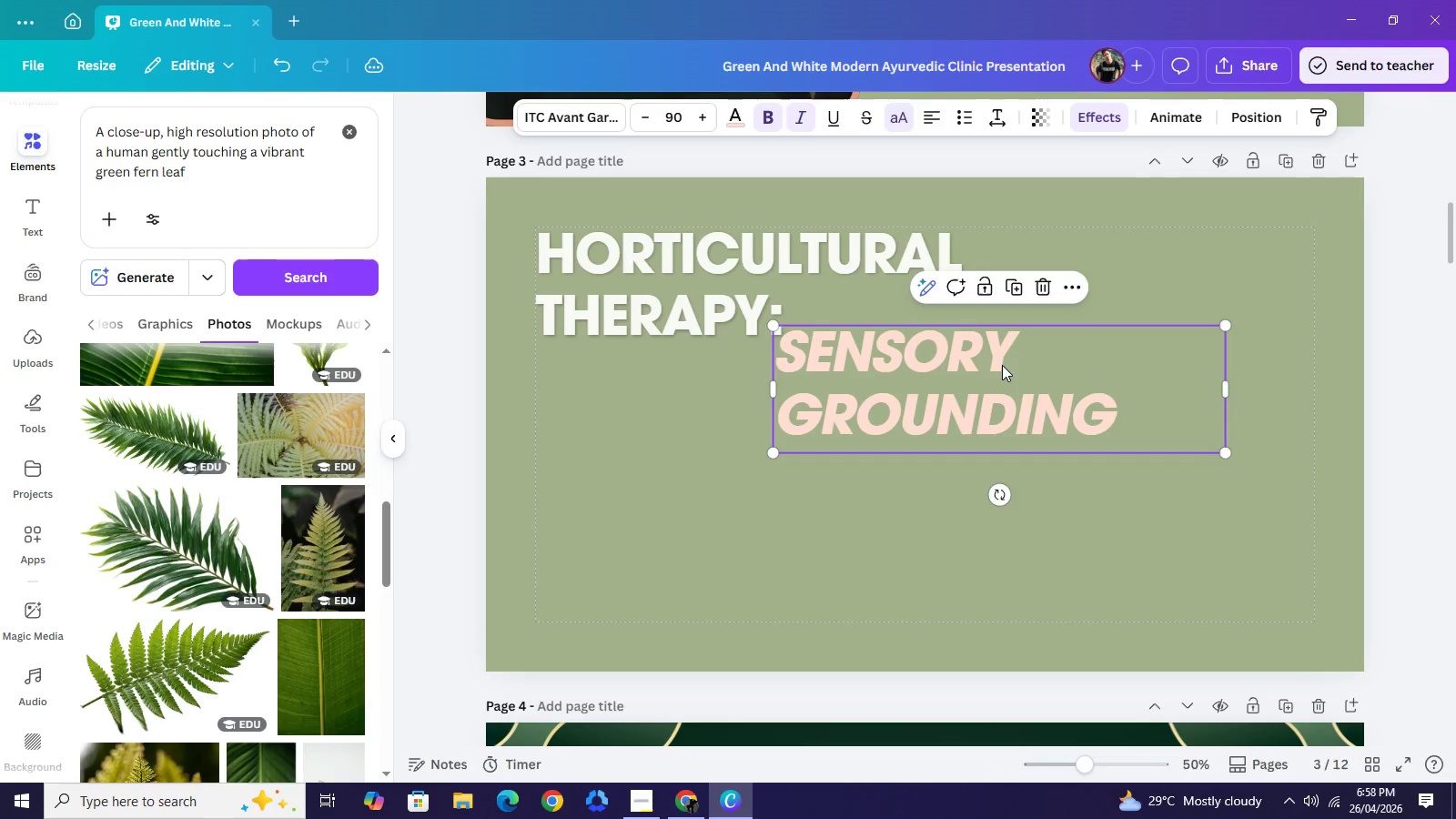 
key(Control+Z)
 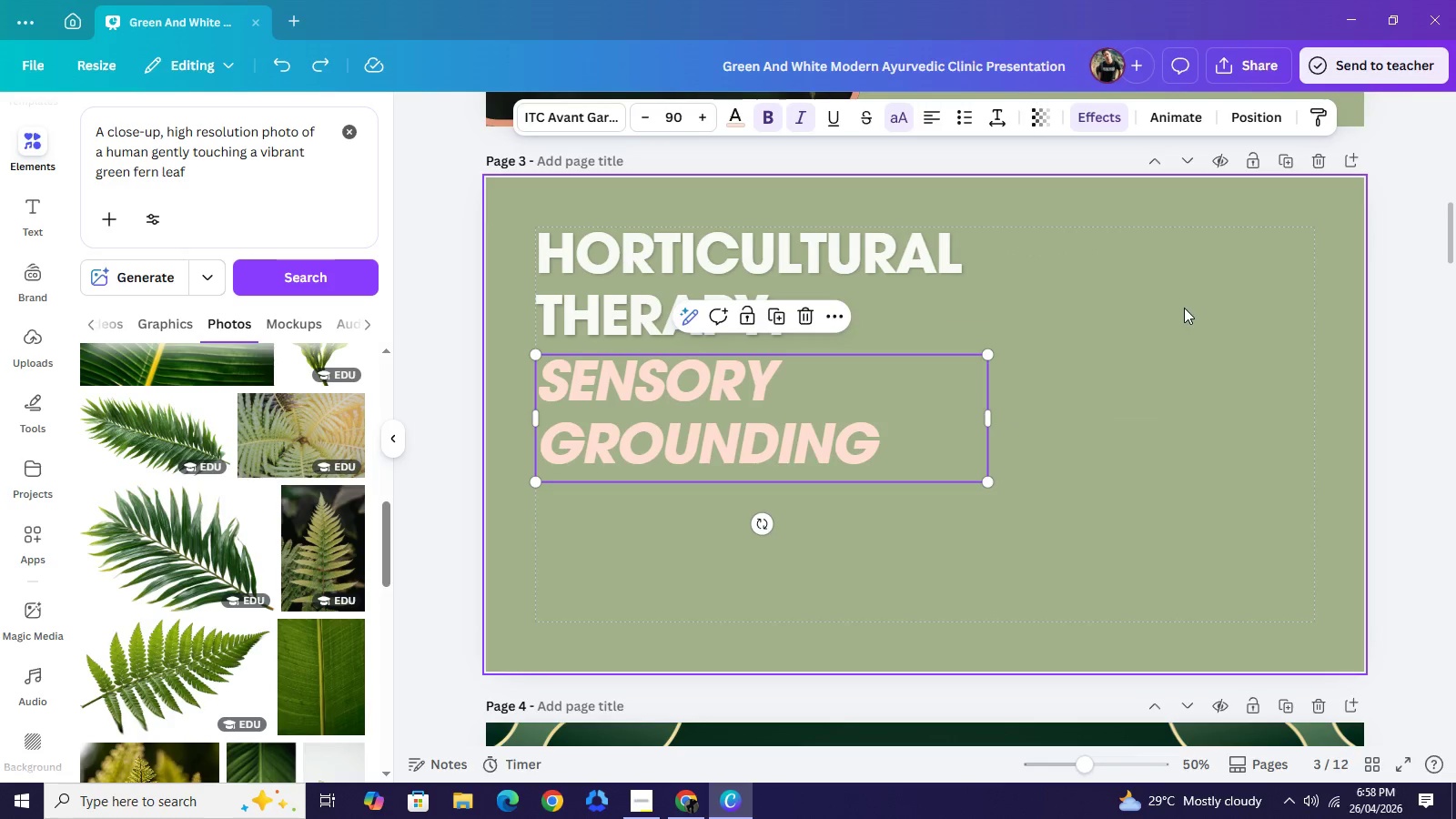 
left_click([1172, 310])
 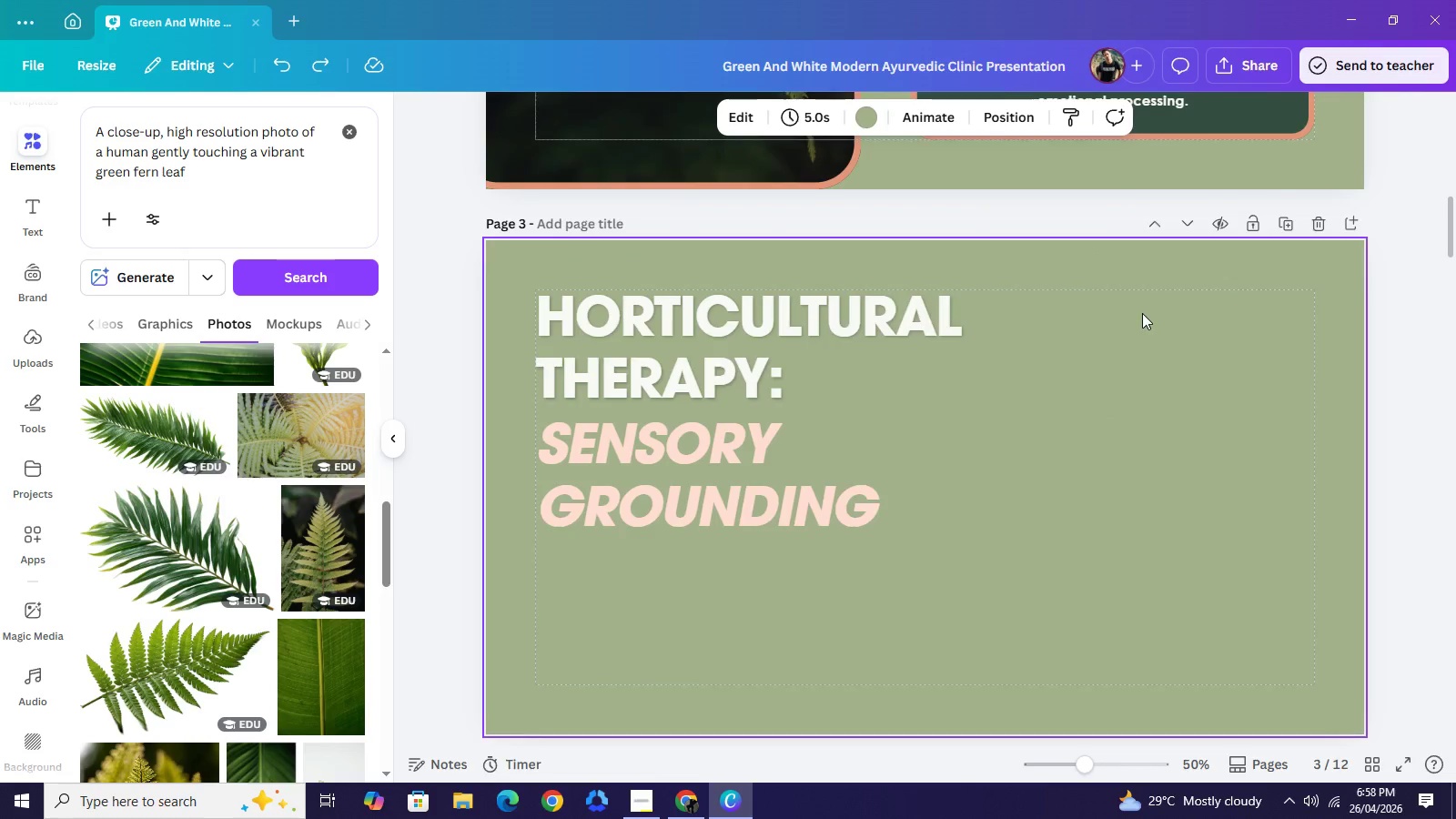 
scroll: coordinate [1144, 312], scroll_direction: up, amount: 3.0
 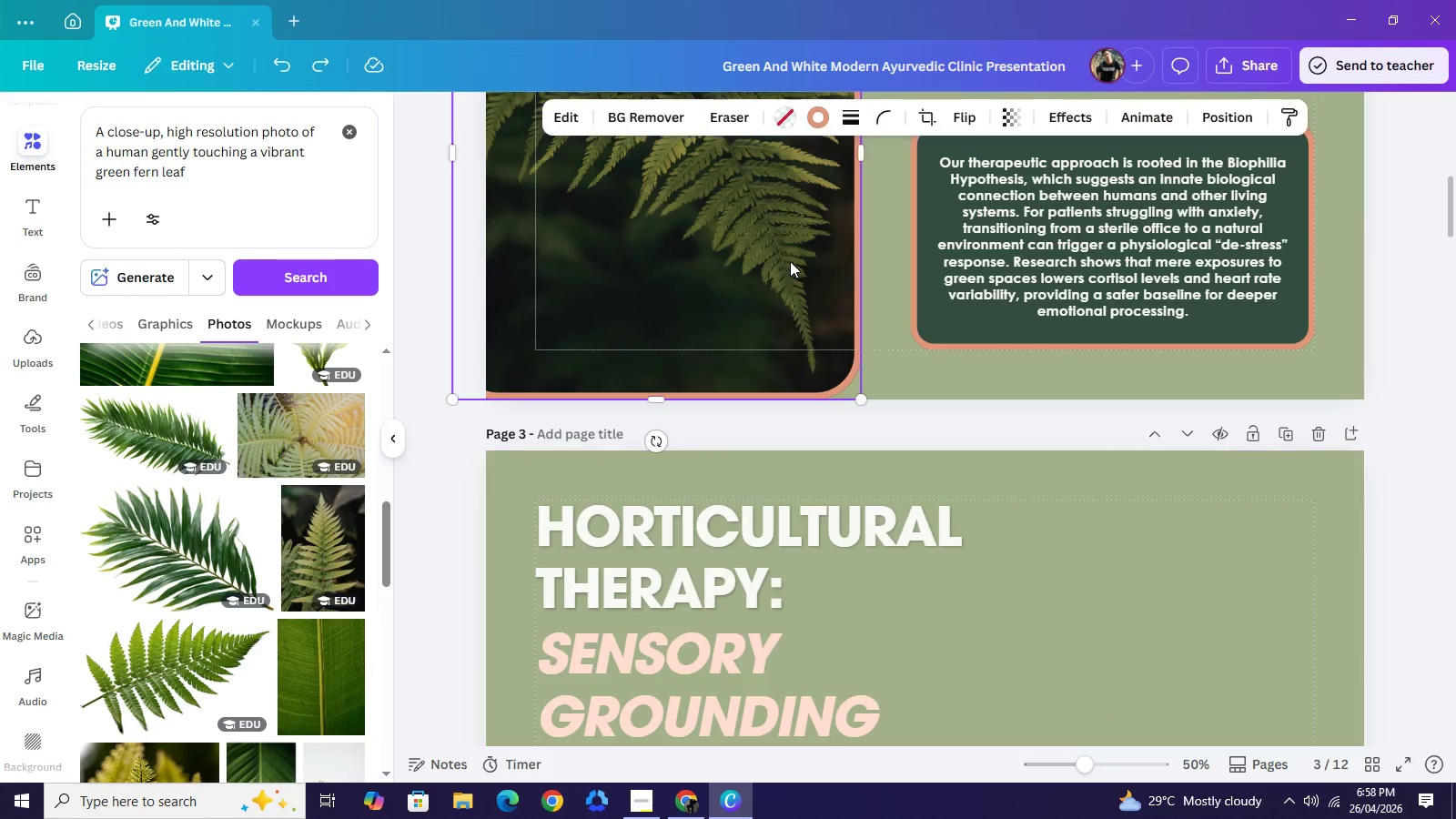 
left_click([790, 261])
 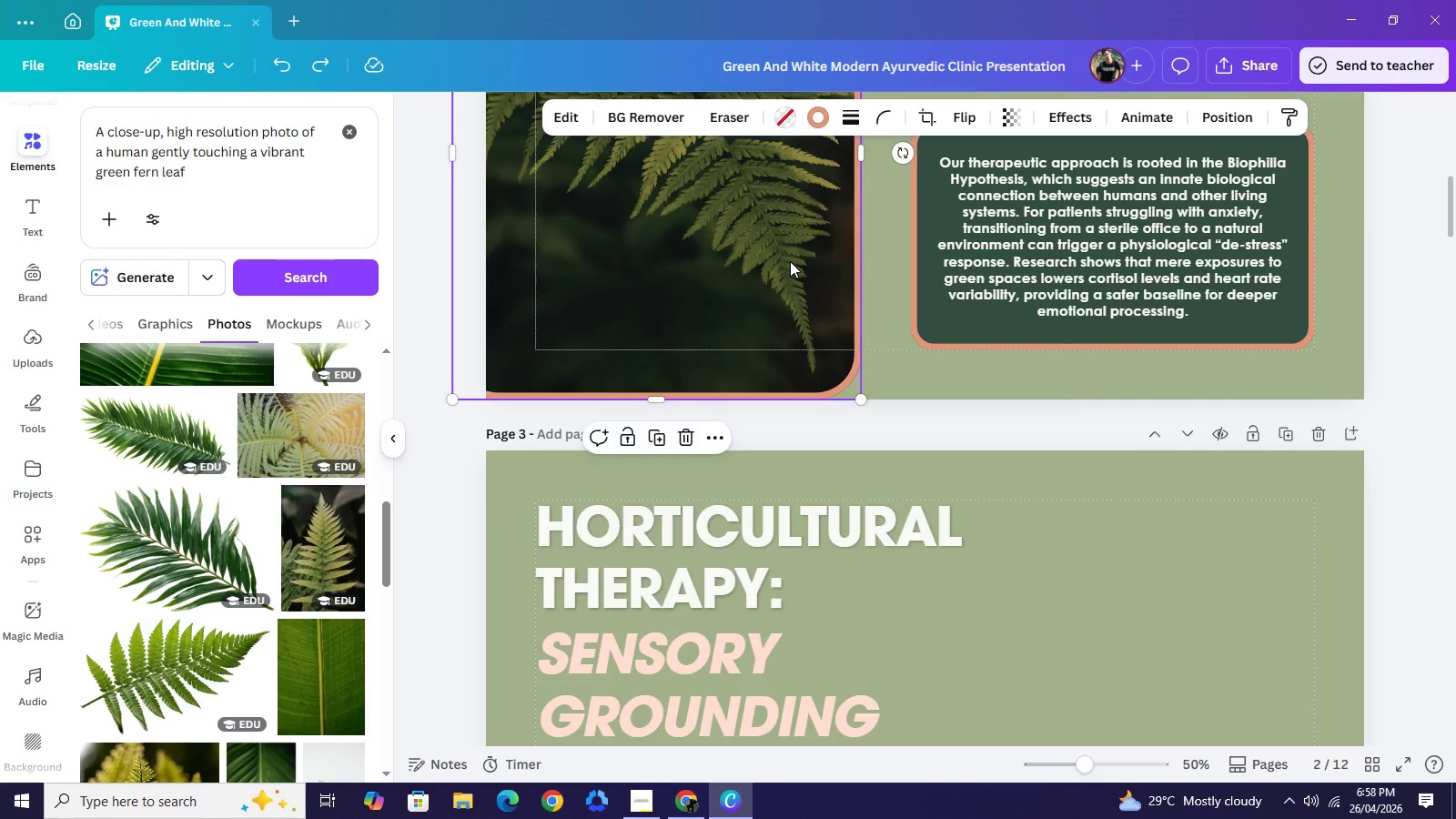 
key(Control+C)
 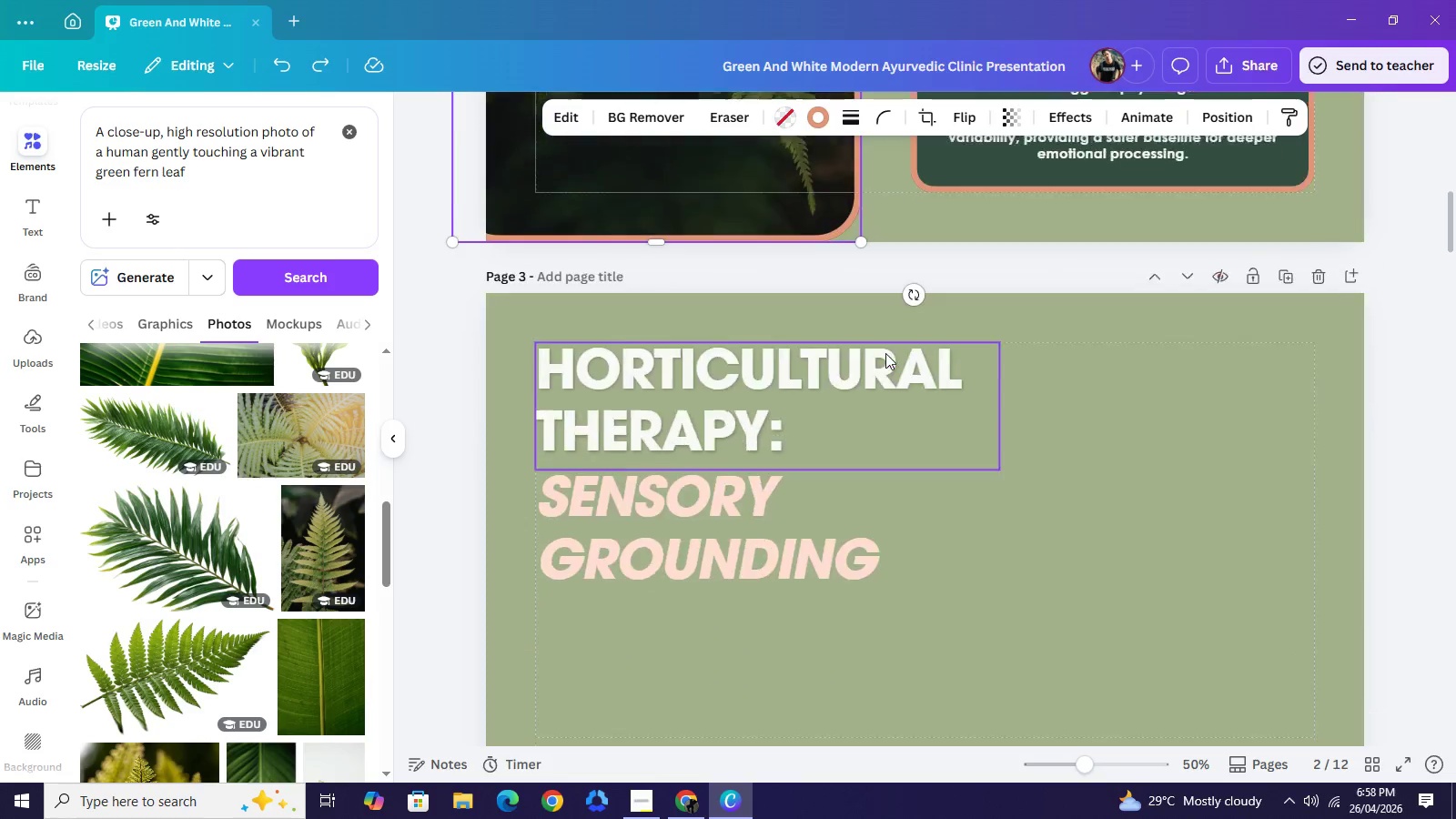 
scroll: coordinate [882, 349], scroll_direction: down, amount: 2.0
 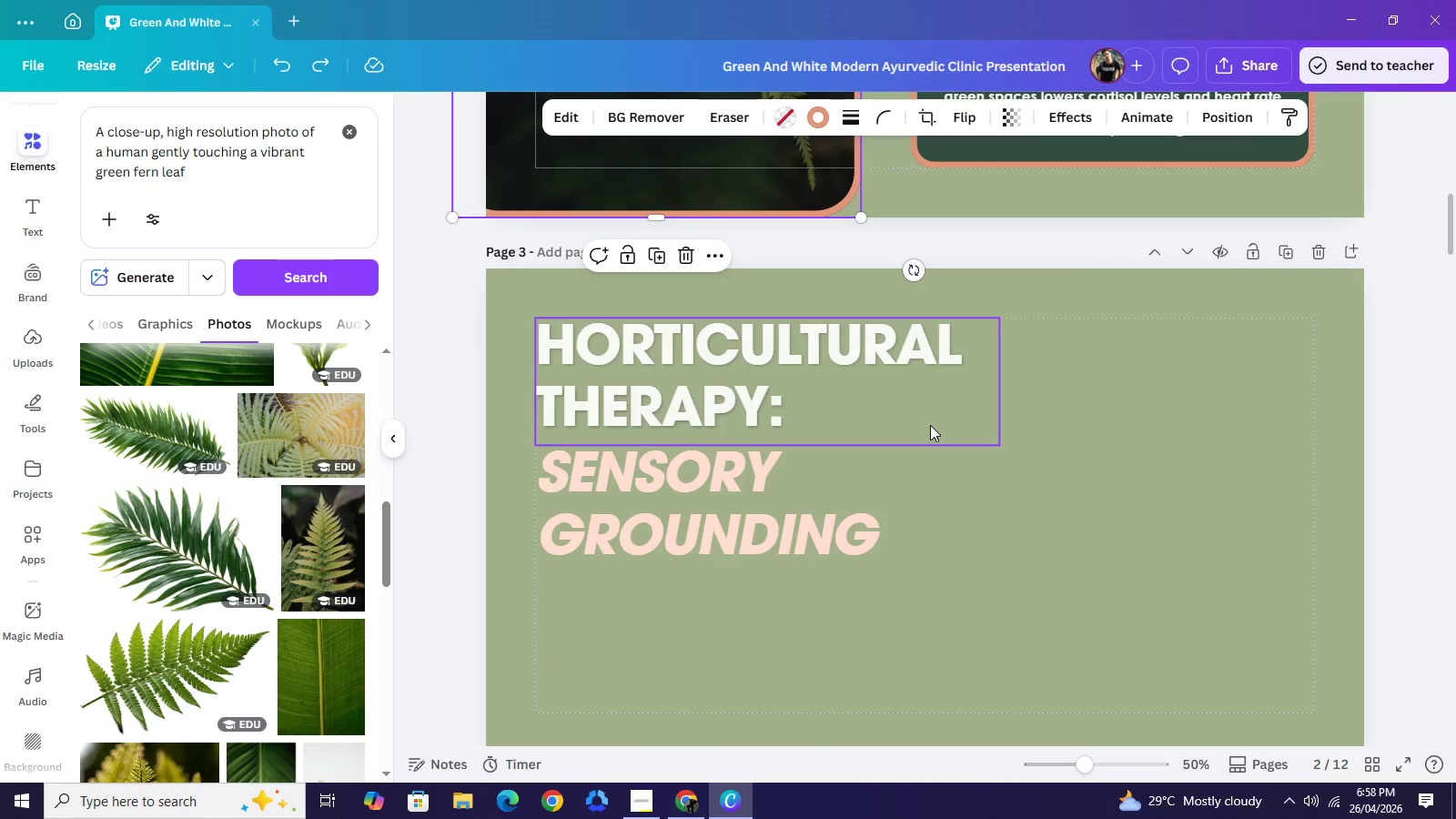 
key(Control+V)
 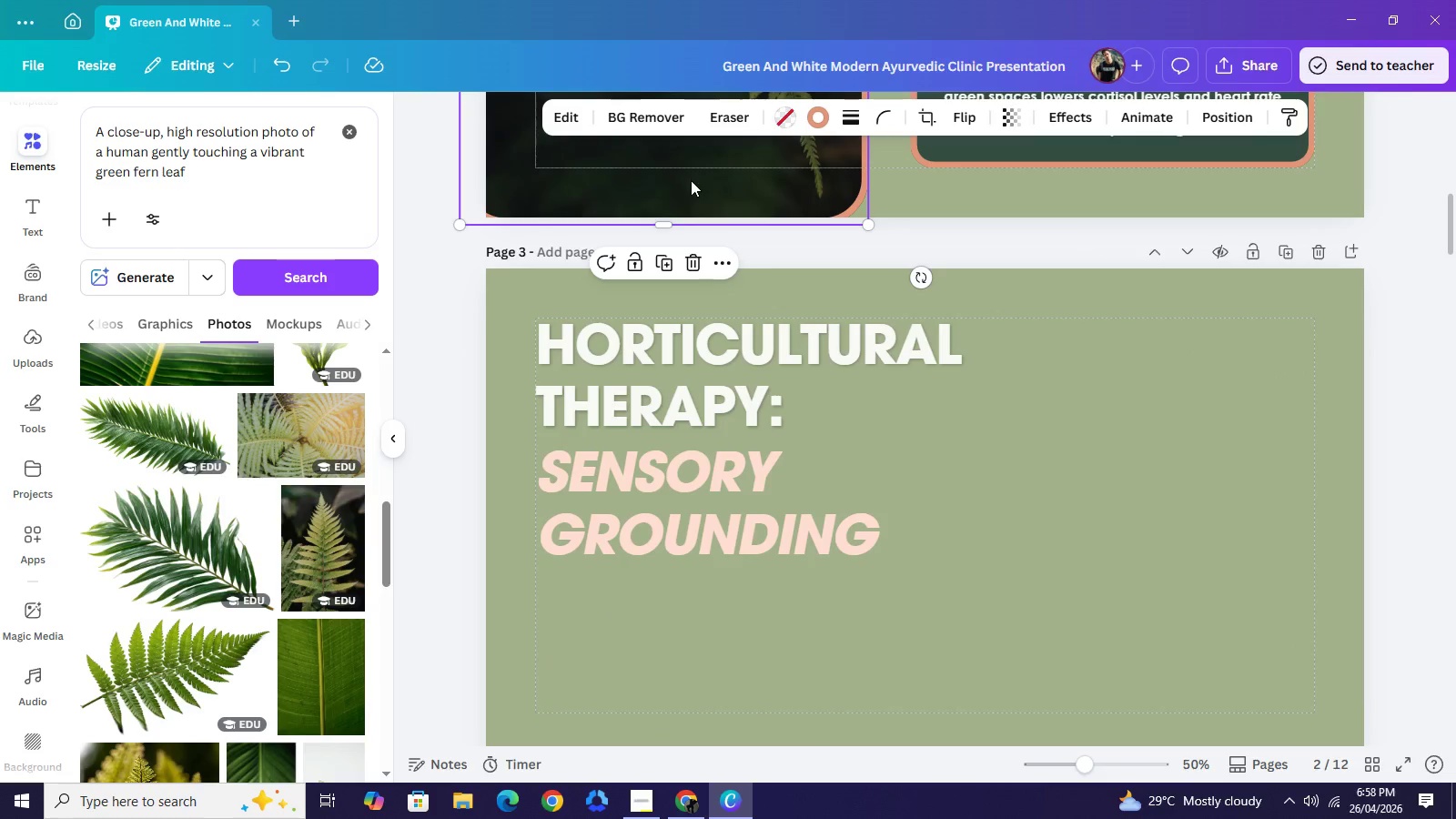 
left_click_drag(start_coordinate=[691, 180], to_coordinate=[1166, 741])
 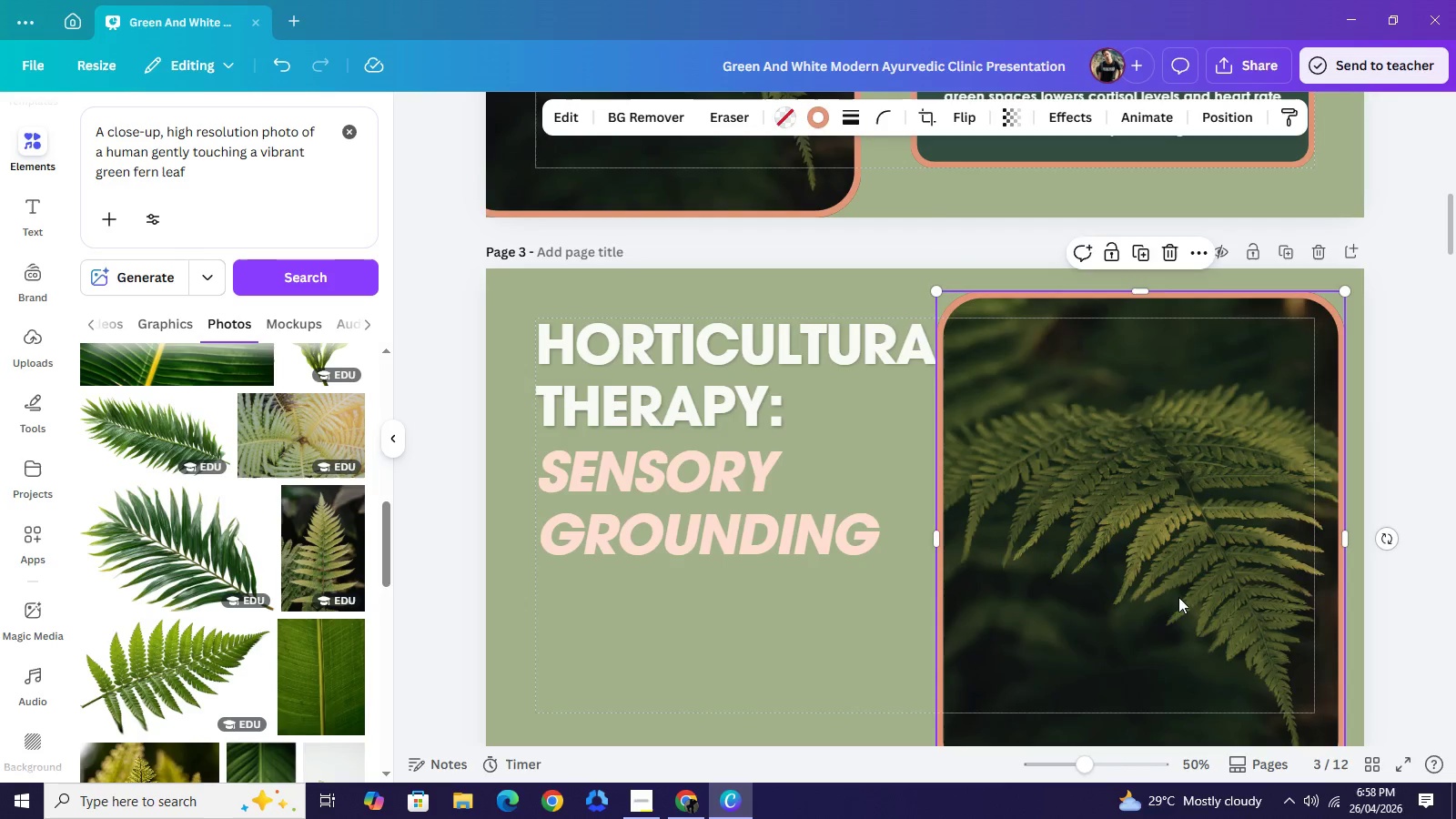 
left_click_drag(start_coordinate=[1178, 609], to_coordinate=[1231, 589])
 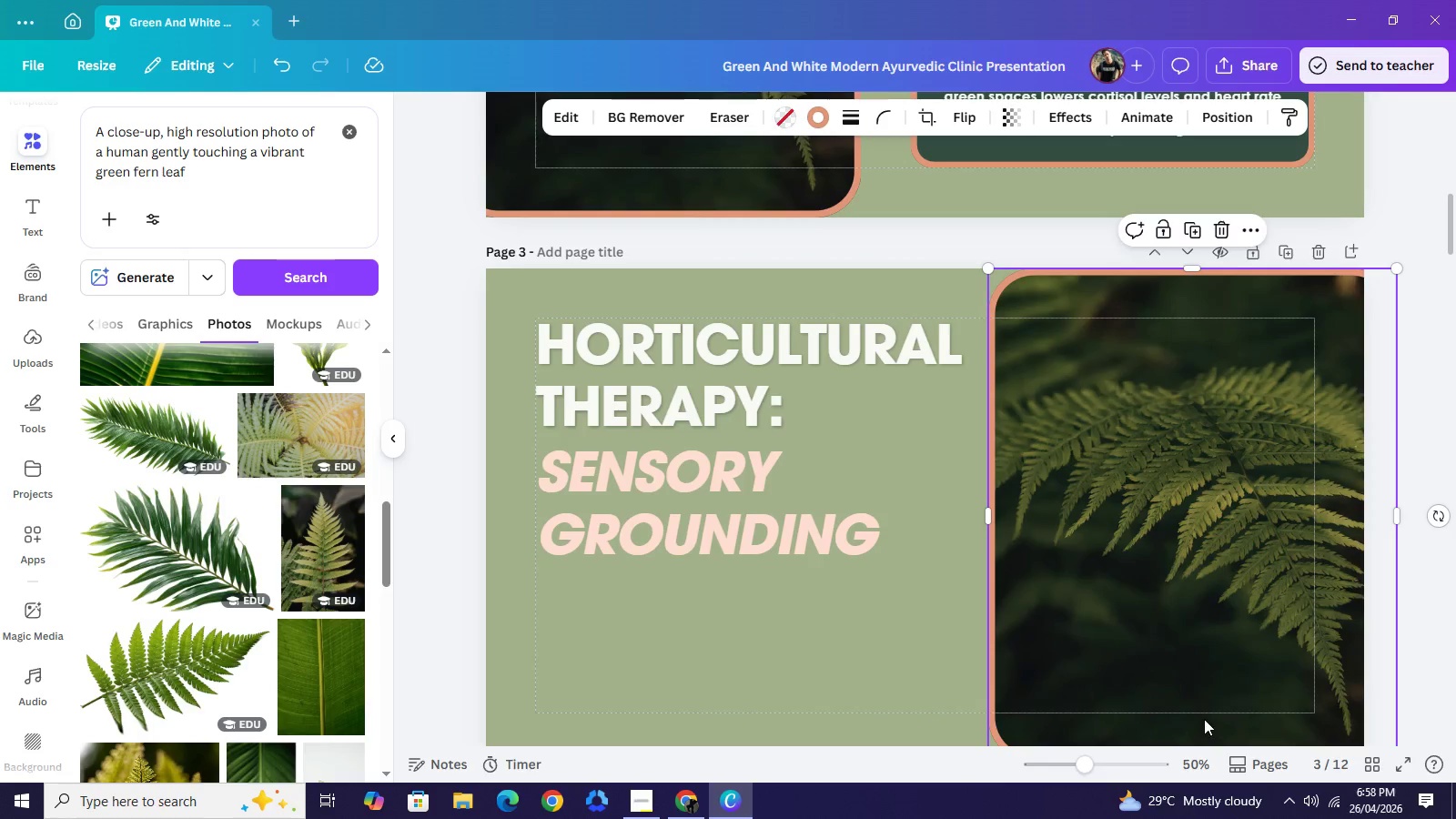 
scroll: coordinate [1207, 728], scroll_direction: down, amount: 1.0
 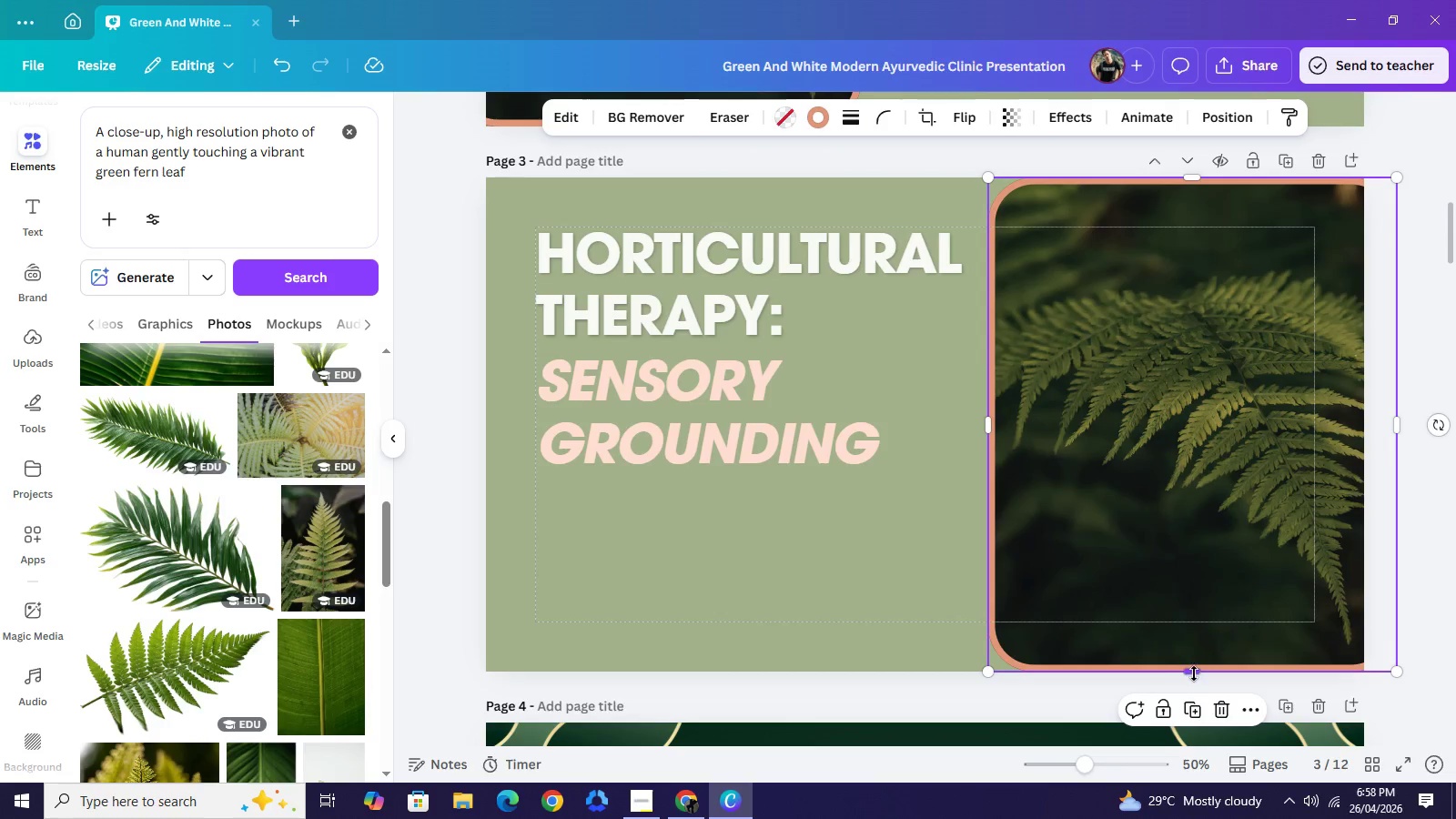 
left_click_drag(start_coordinate=[1194, 674], to_coordinate=[1196, 486])
 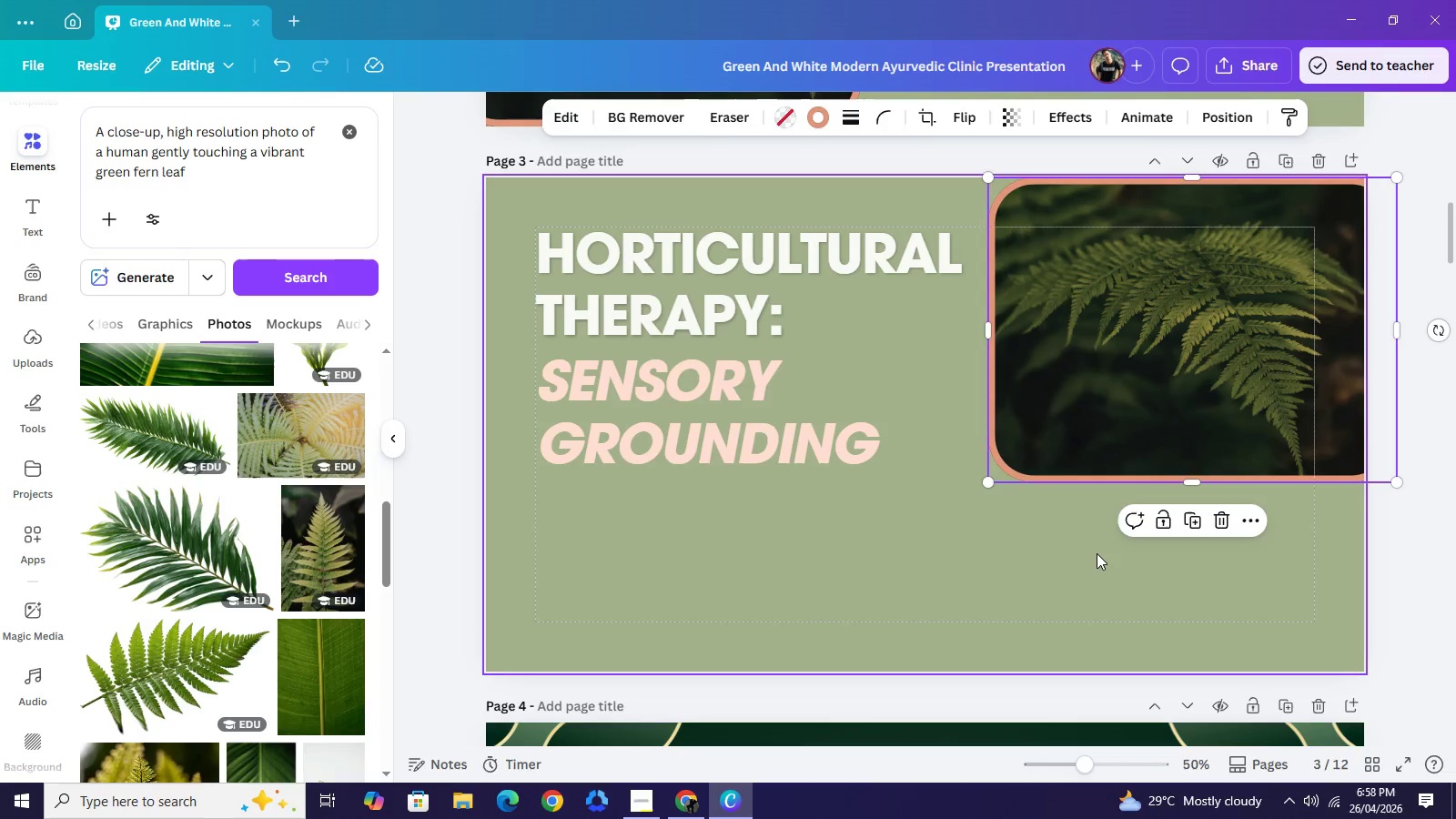 
left_click([1097, 553])
 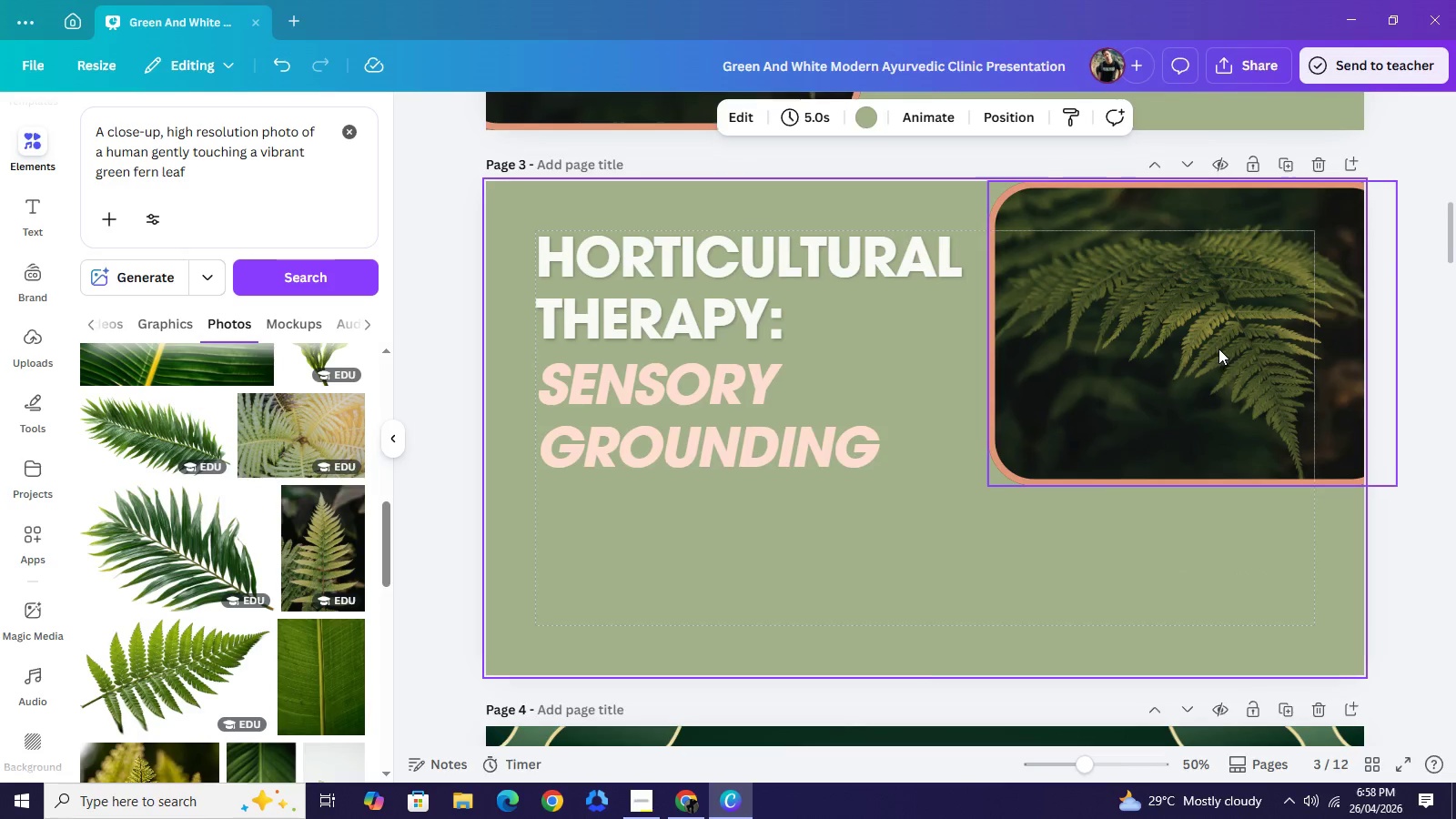 
scroll: coordinate [1151, 400], scroll_direction: up, amount: 4.0
 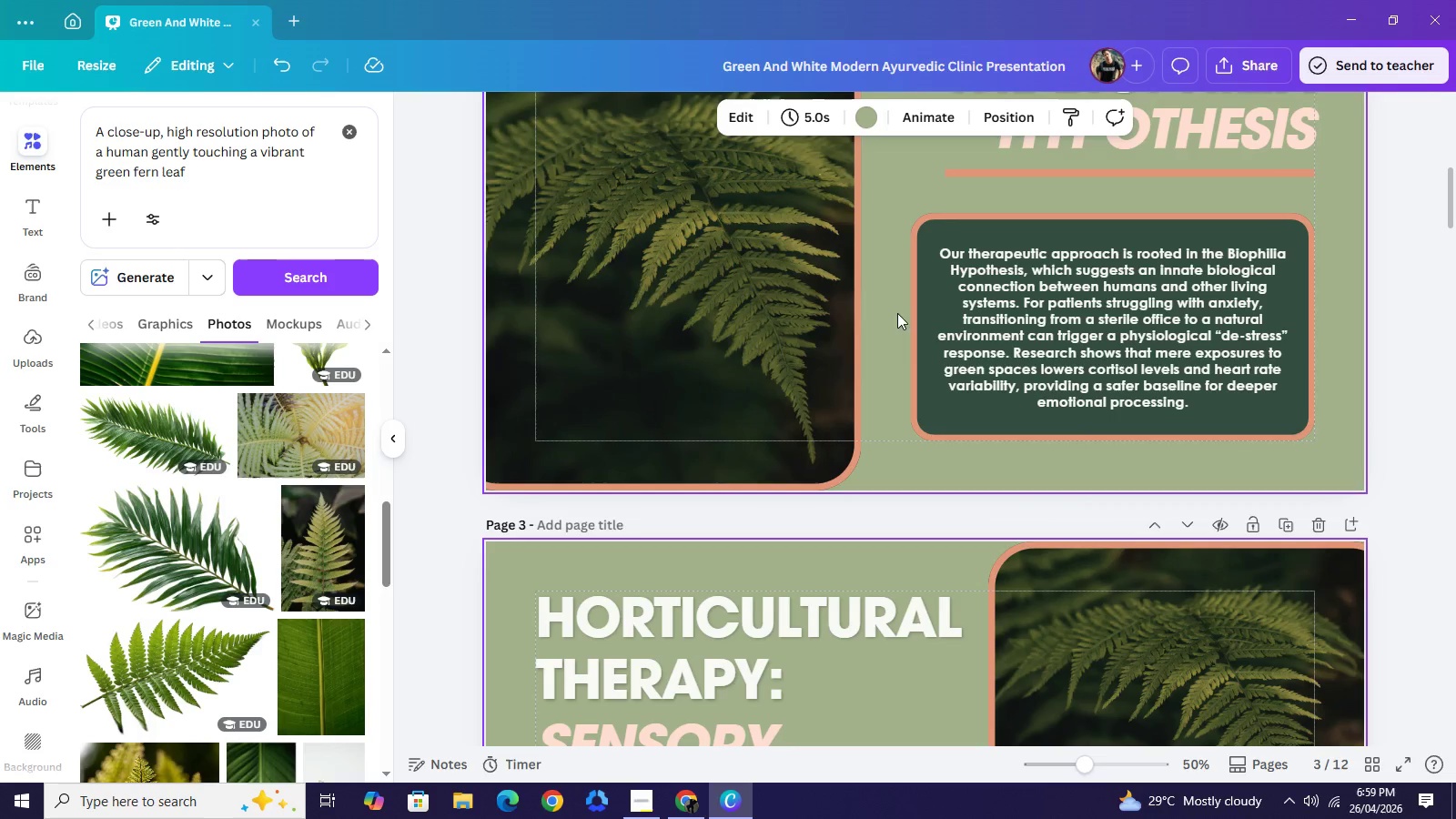 
left_click_drag(start_coordinate=[894, 313], to_coordinate=[1045, 325])
 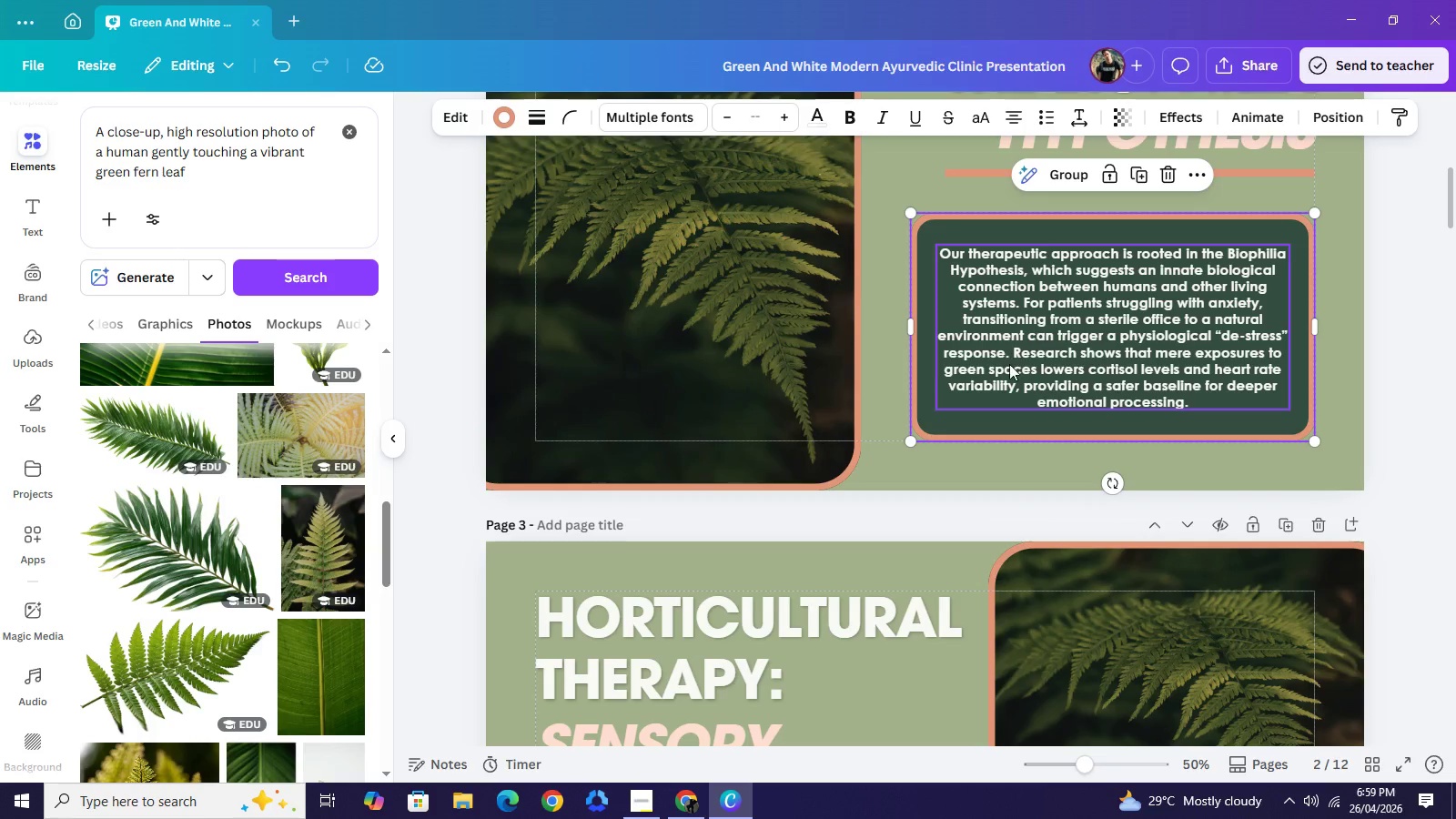 
key(Control+ControlLeft)
 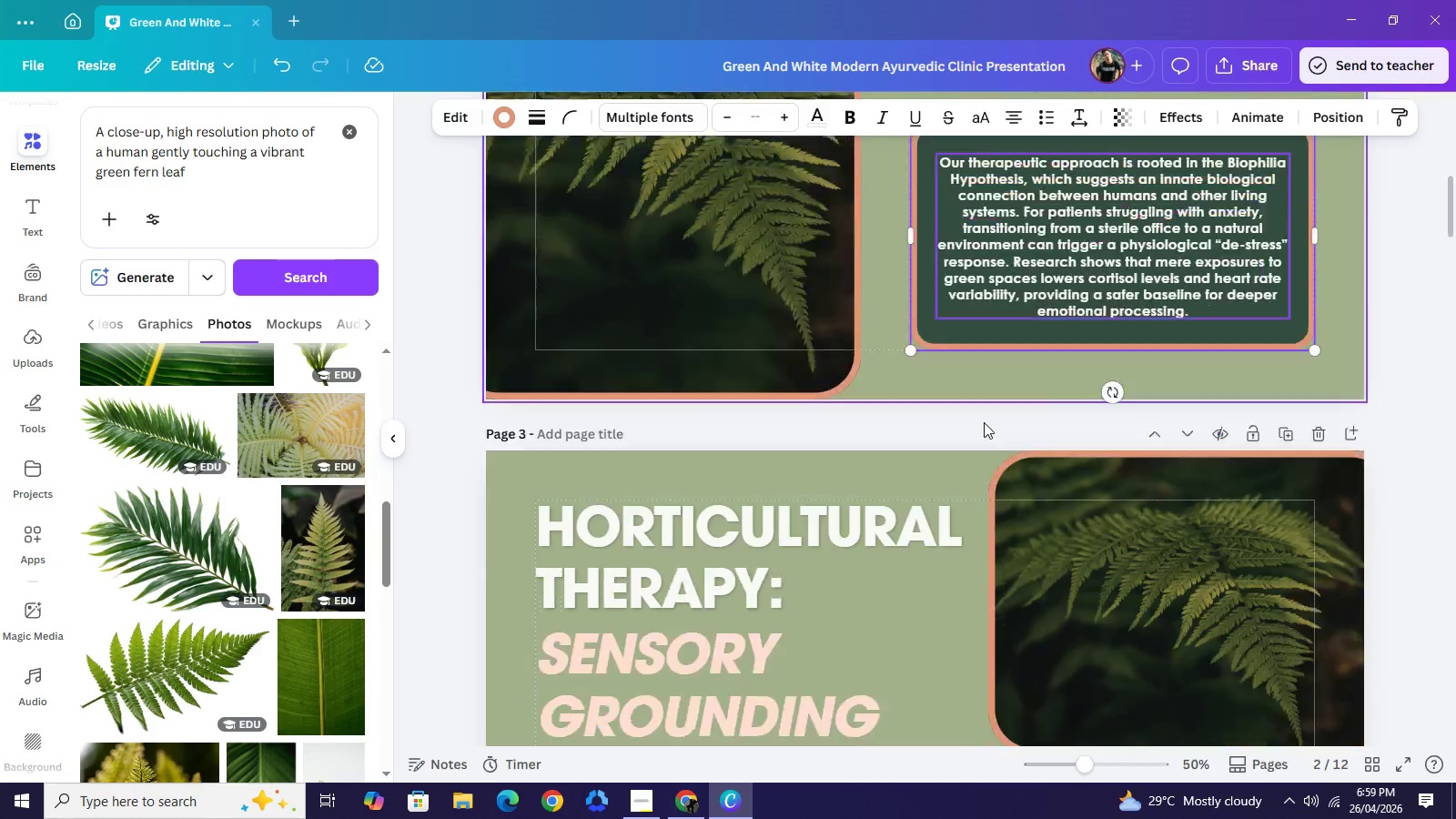 
key(Control+C)
 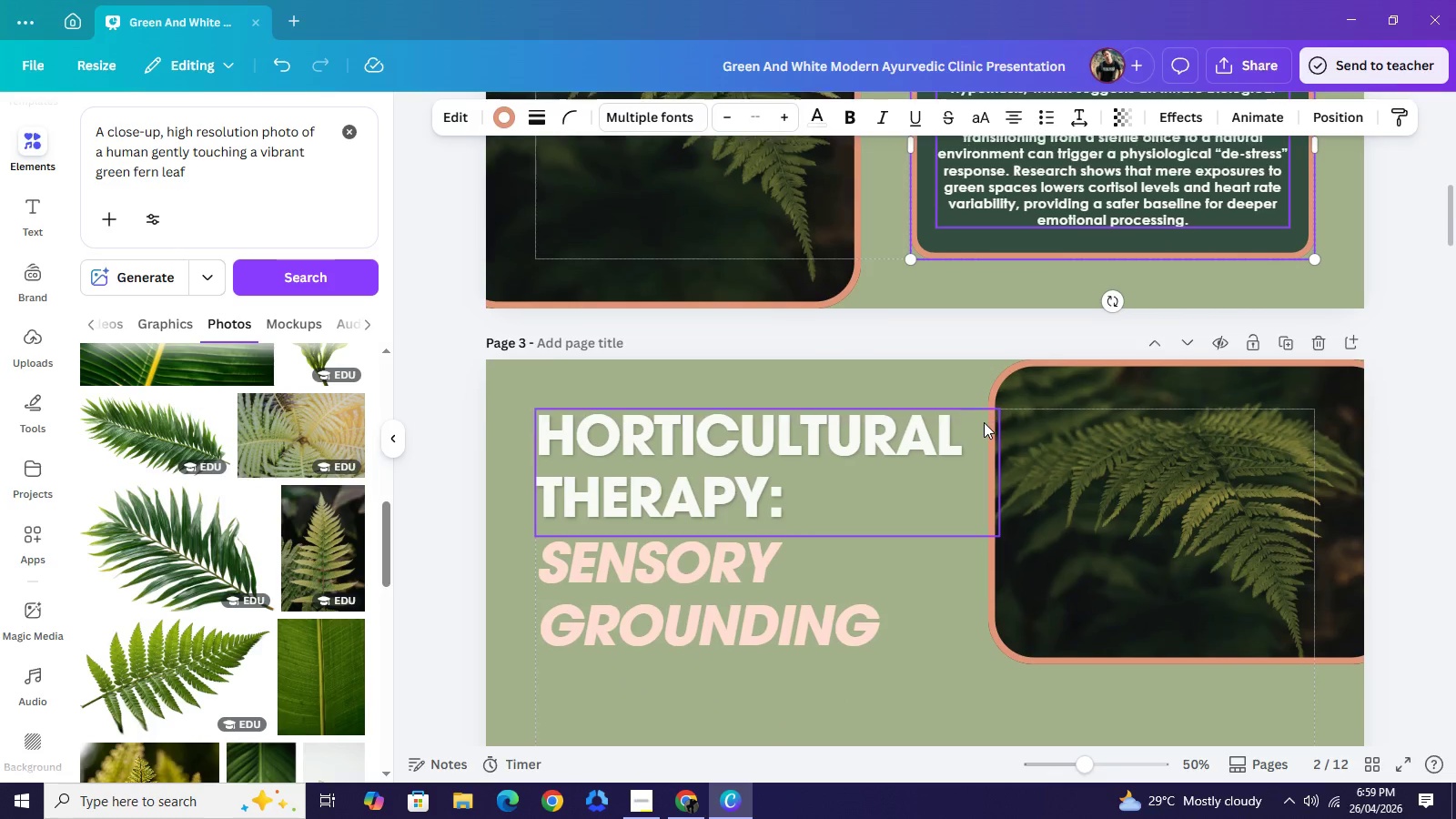 
scroll: coordinate [970, 433], scroll_direction: down, amount: 4.0
 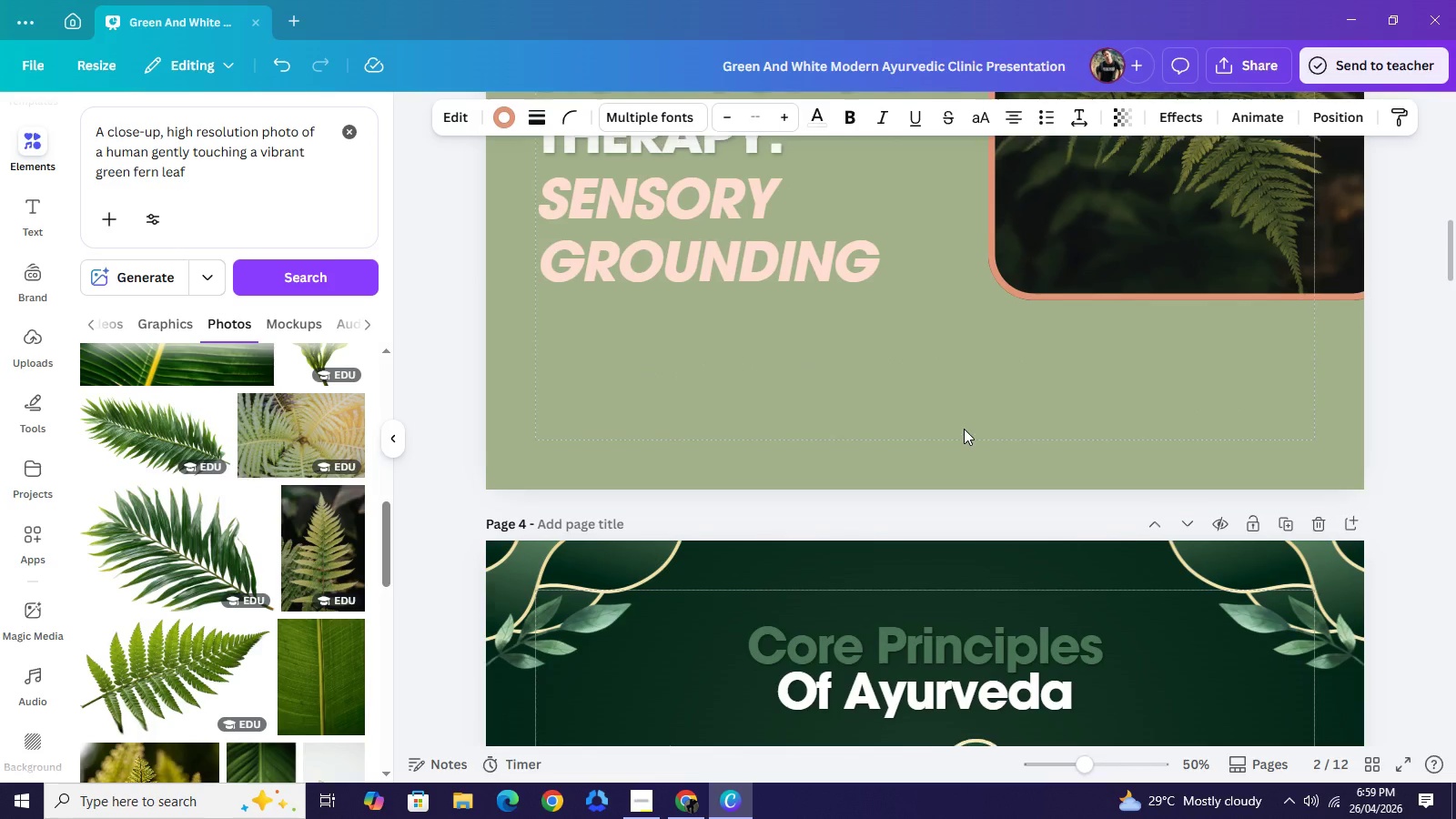 
scroll: coordinate [964, 429], scroll_direction: up, amount: 1.0
 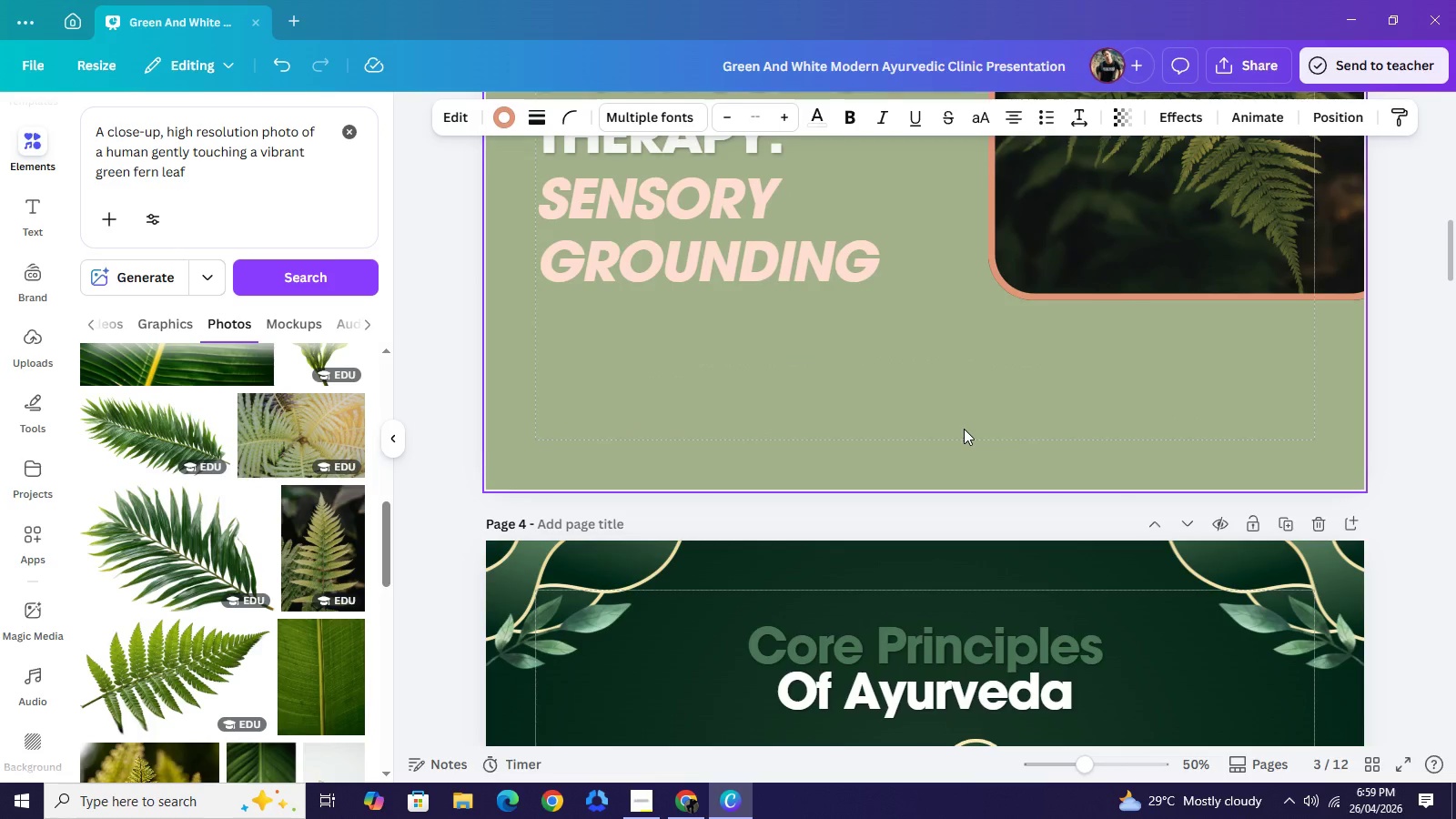 
key(Control+V)
 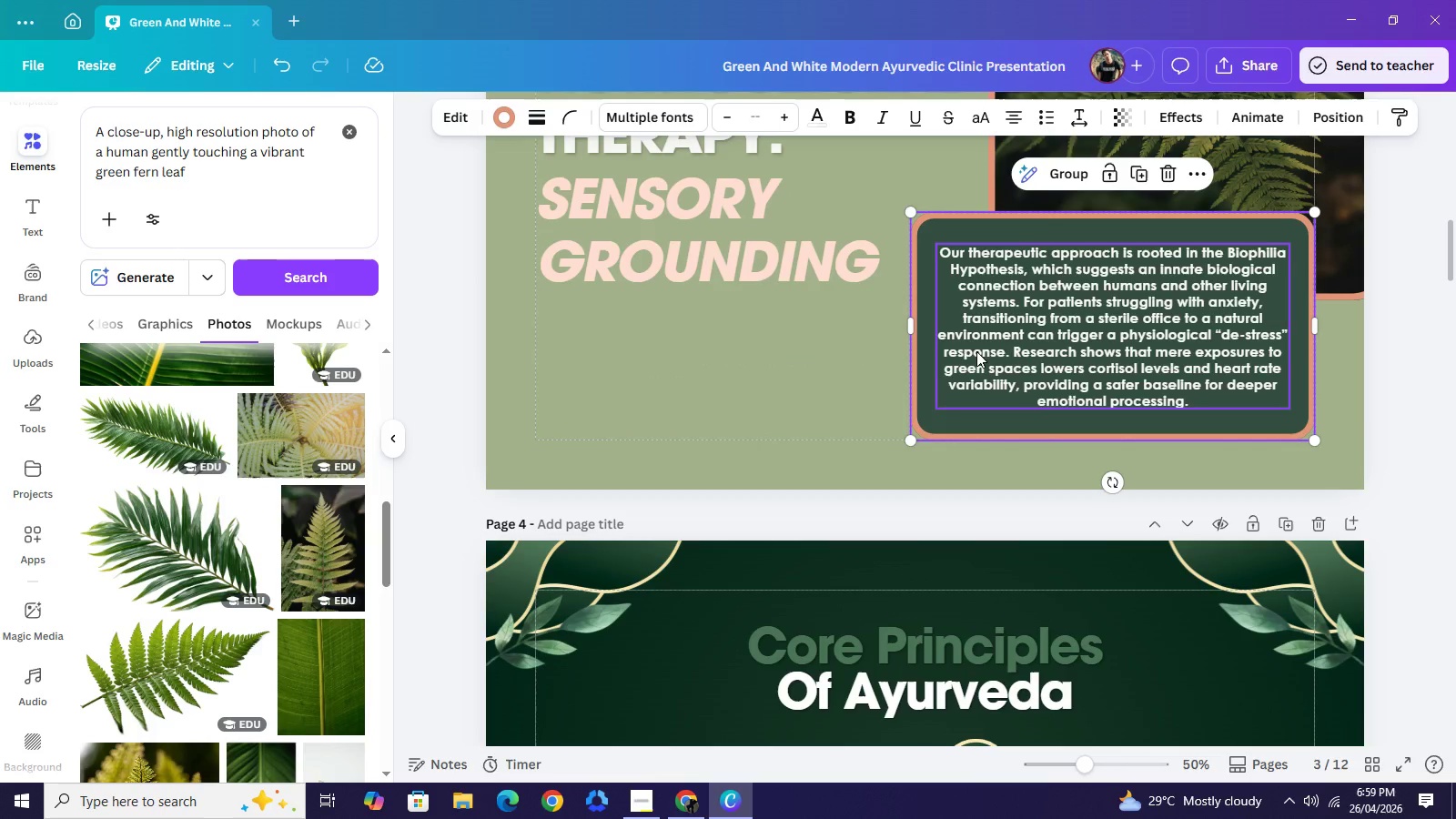 
left_click_drag(start_coordinate=[1021, 349], to_coordinate=[835, 346])
 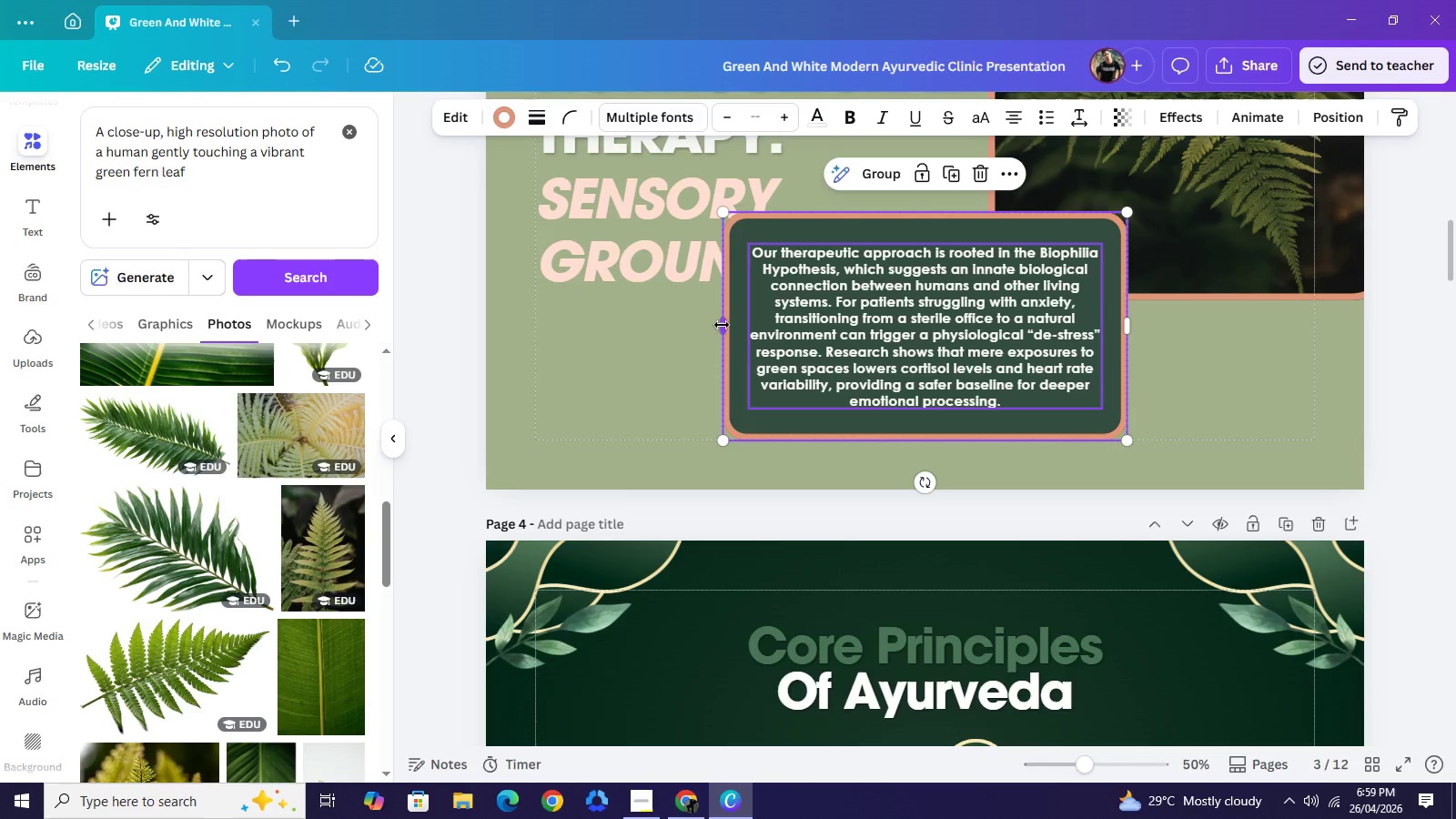 
left_click_drag(start_coordinate=[723, 325], to_coordinate=[535, 328])
 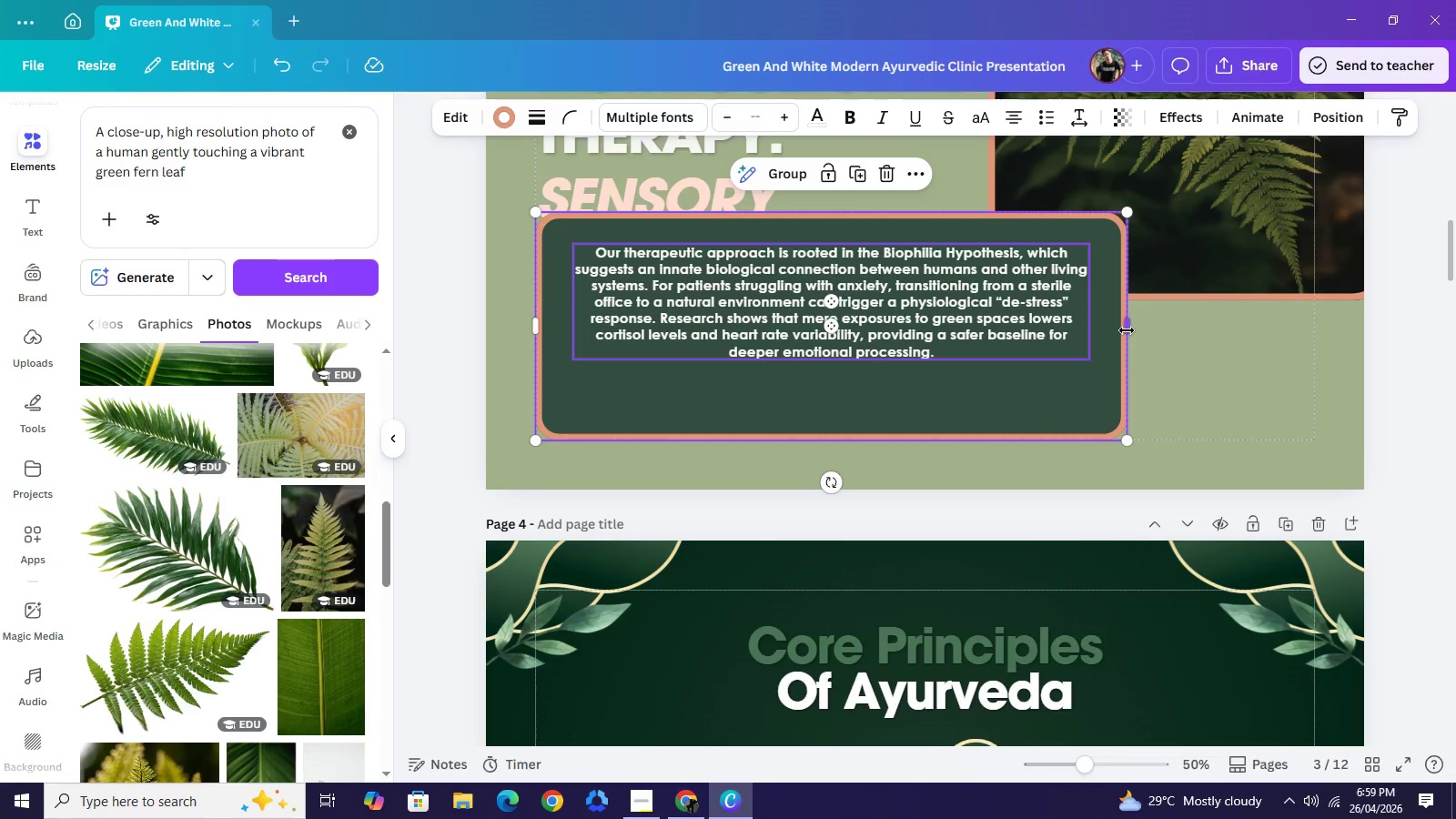 
left_click_drag(start_coordinate=[1126, 330], to_coordinate=[1311, 363])
 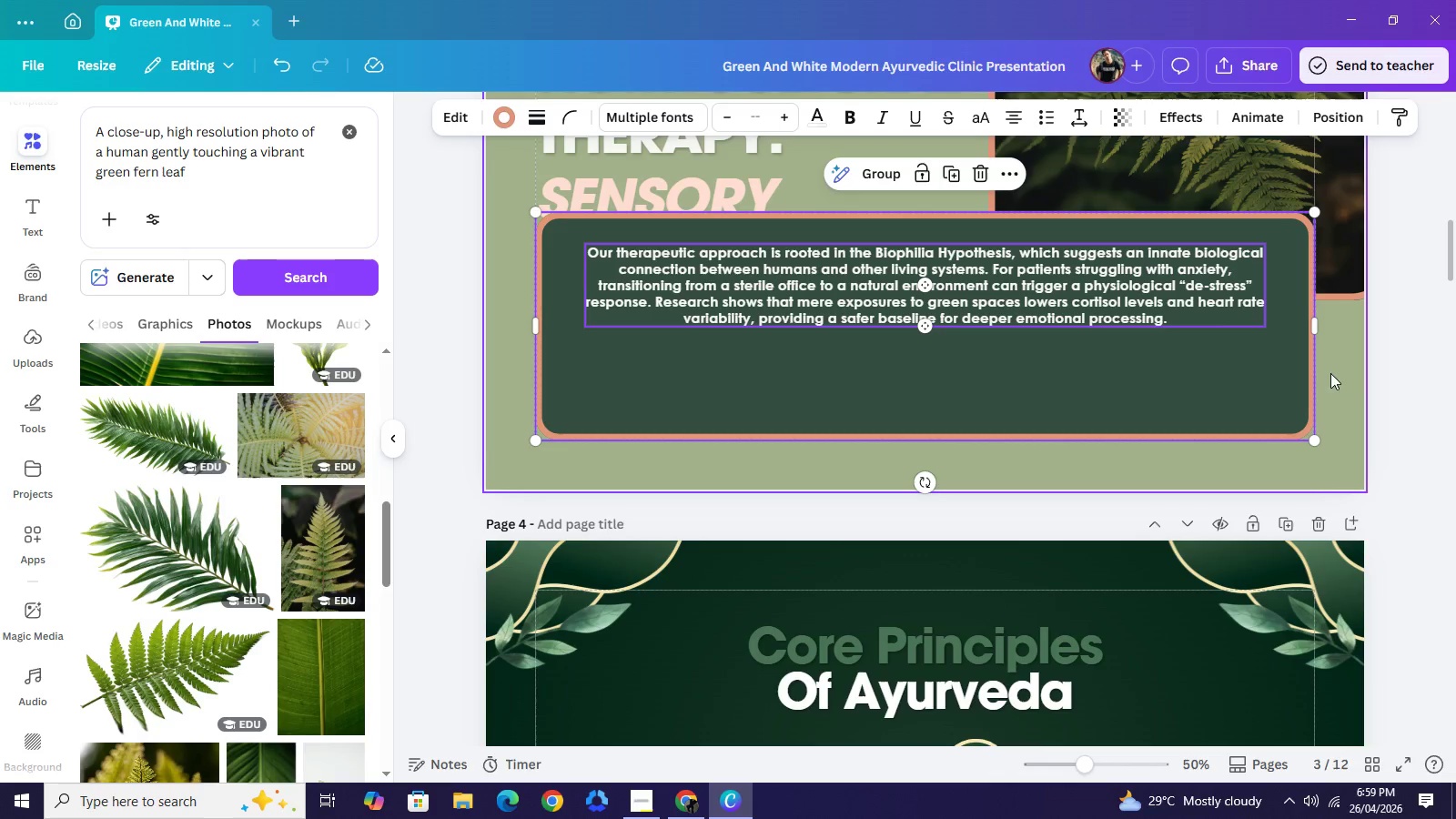 
left_click([1346, 382])
 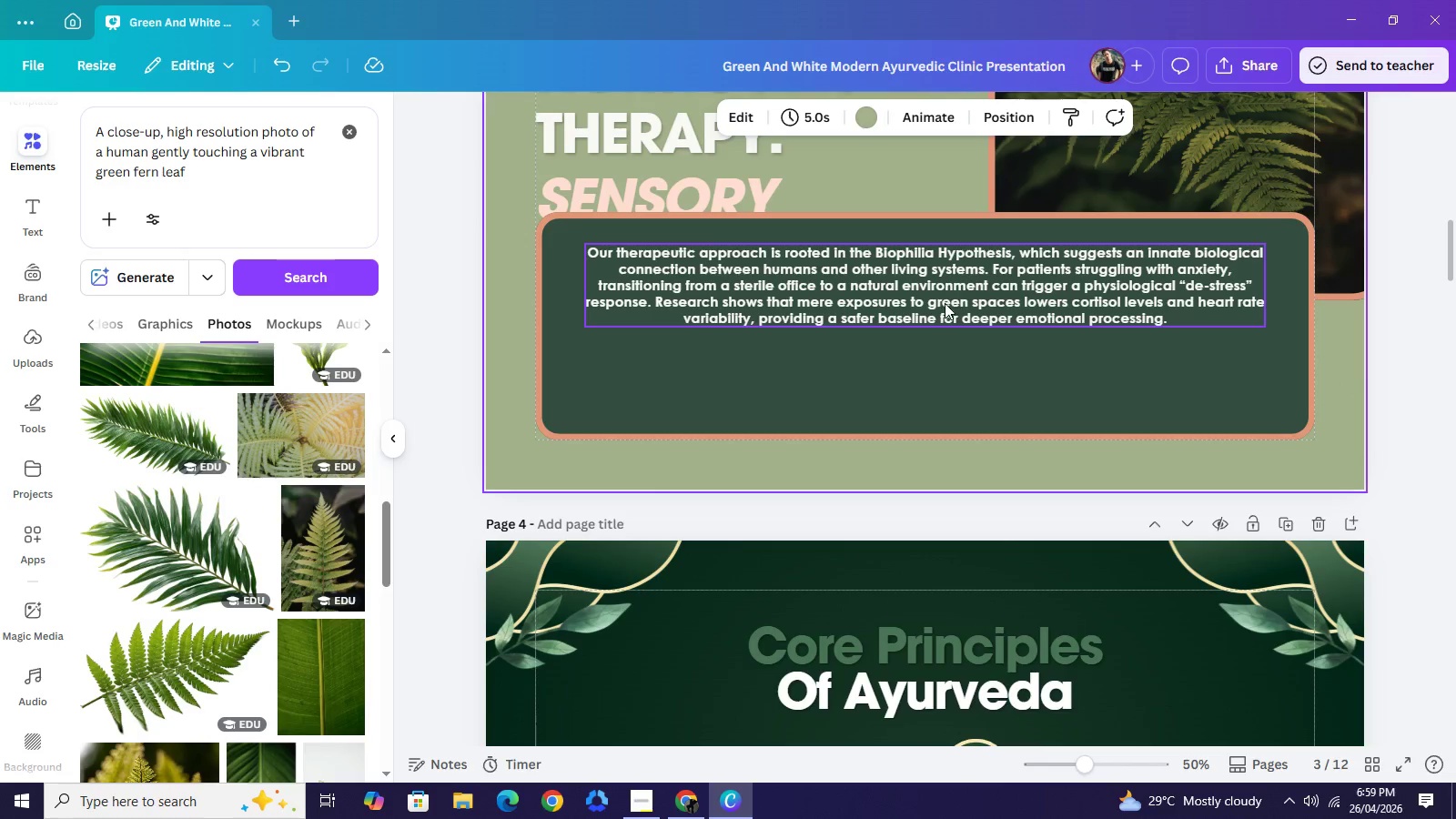 
left_click_drag(start_coordinate=[945, 288], to_coordinate=[942, 378])
 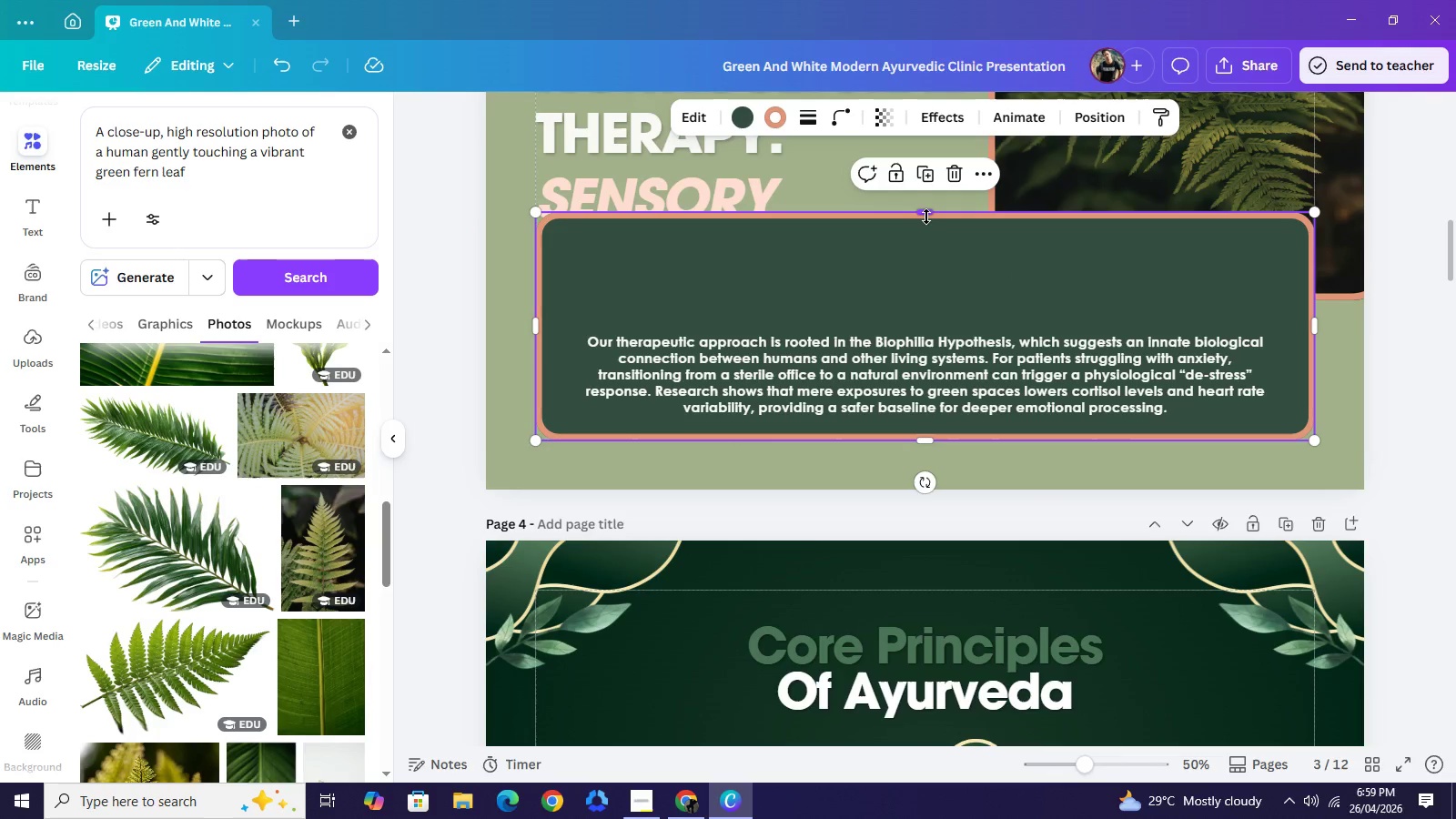 
left_click_drag(start_coordinate=[926, 217], to_coordinate=[935, 315])
 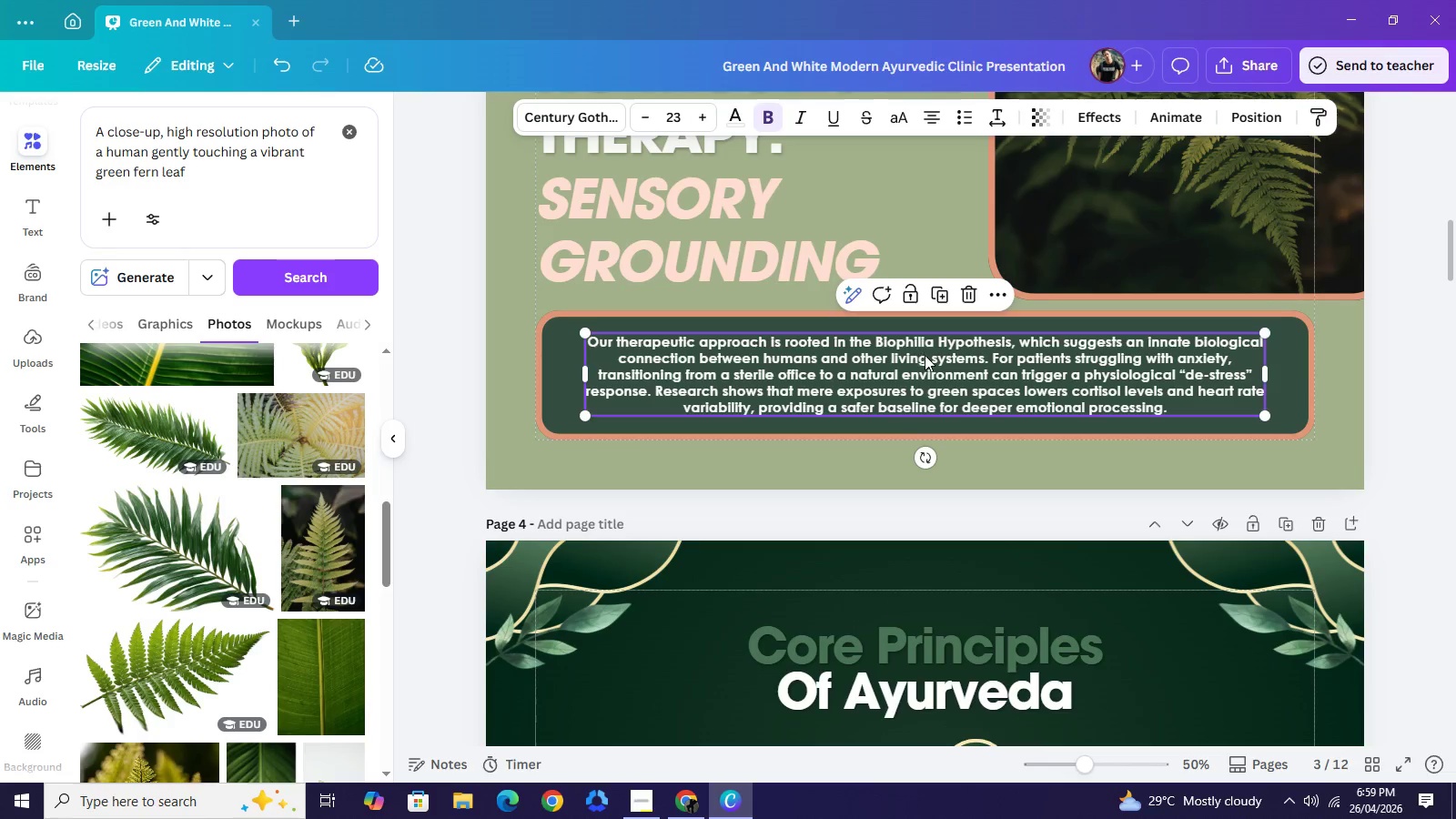 
left_click_drag(start_coordinate=[922, 349], to_coordinate=[919, 354])
 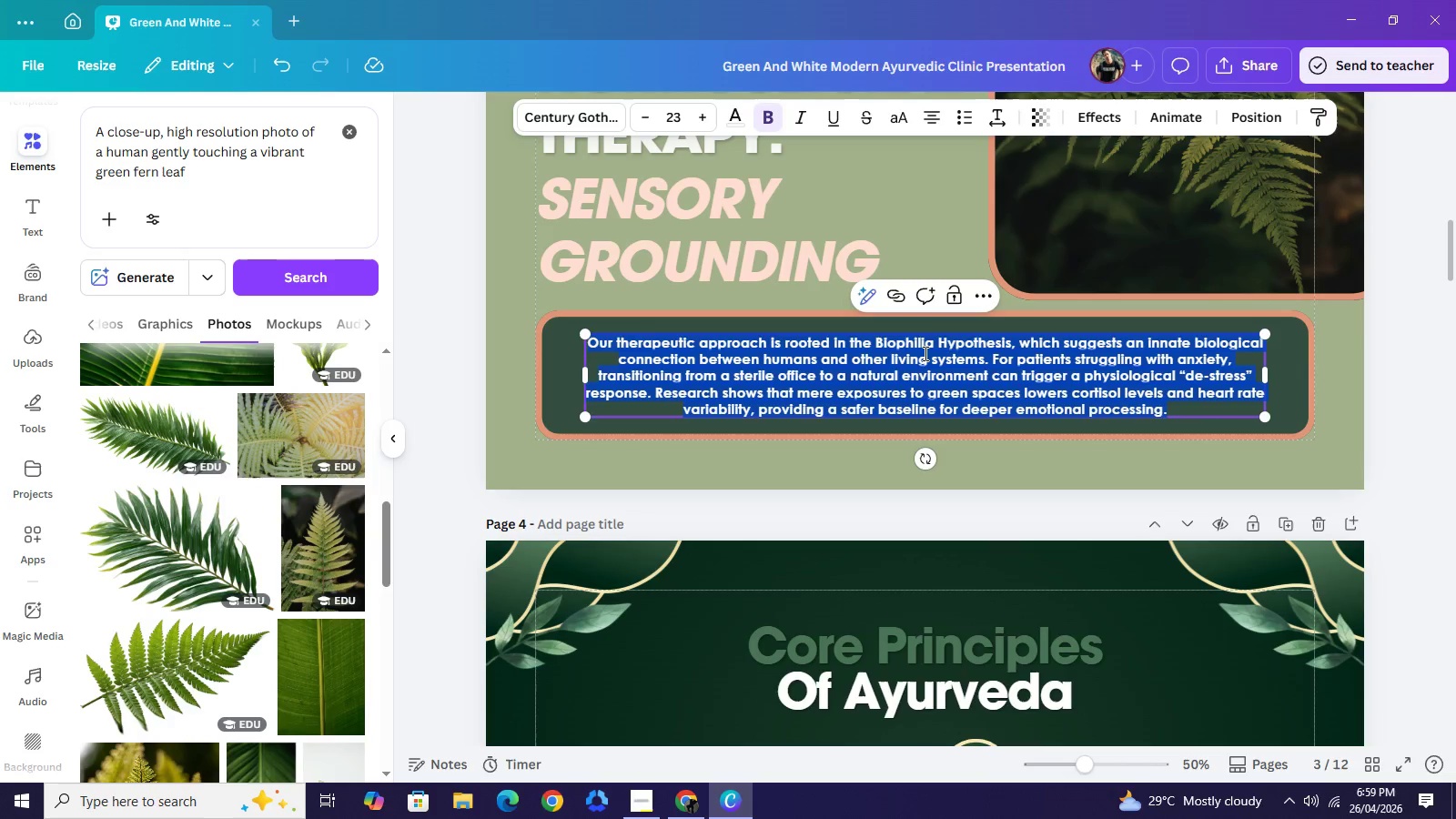 
double_click([924, 353])
 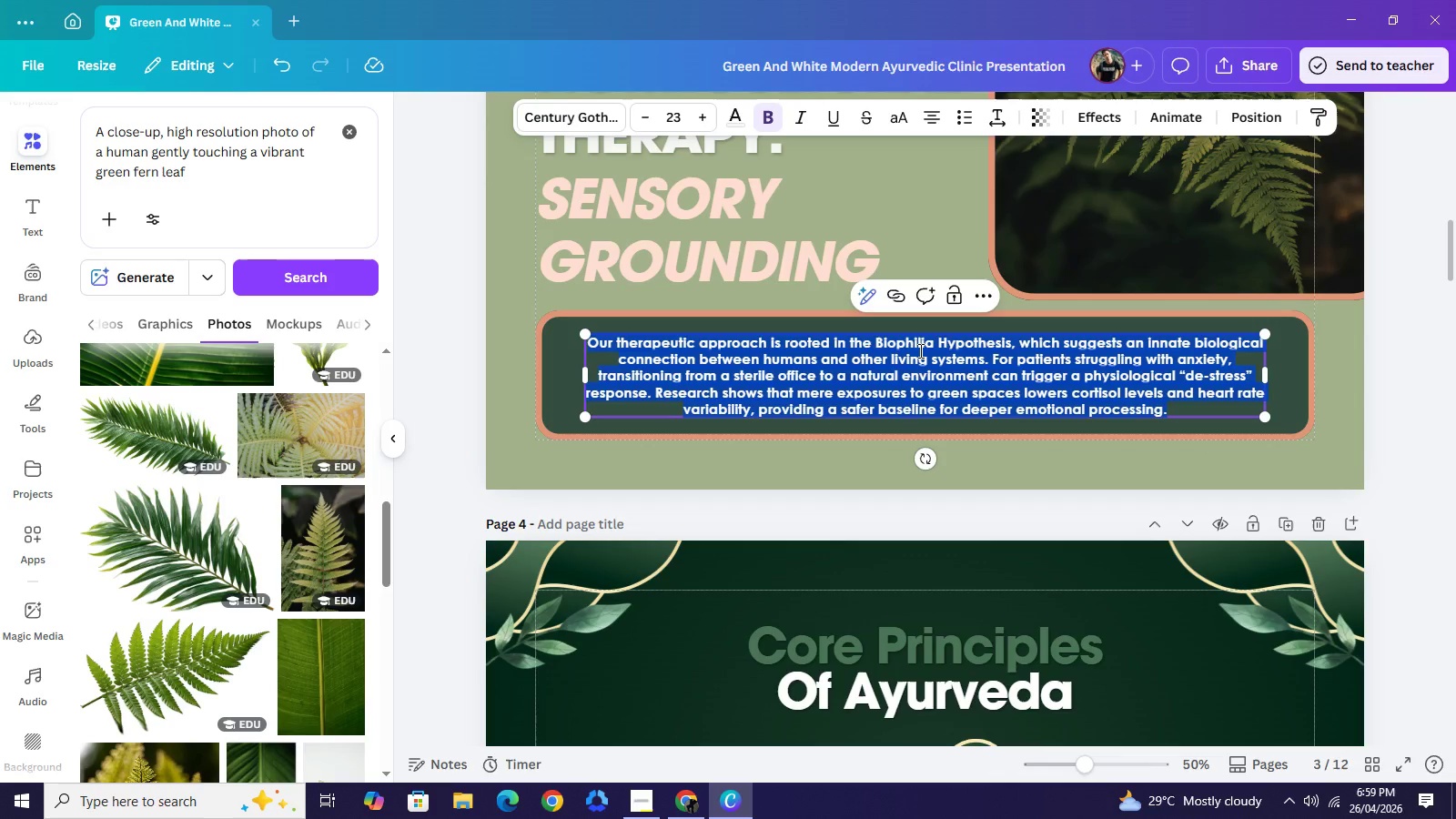 
key(CapsLock)
 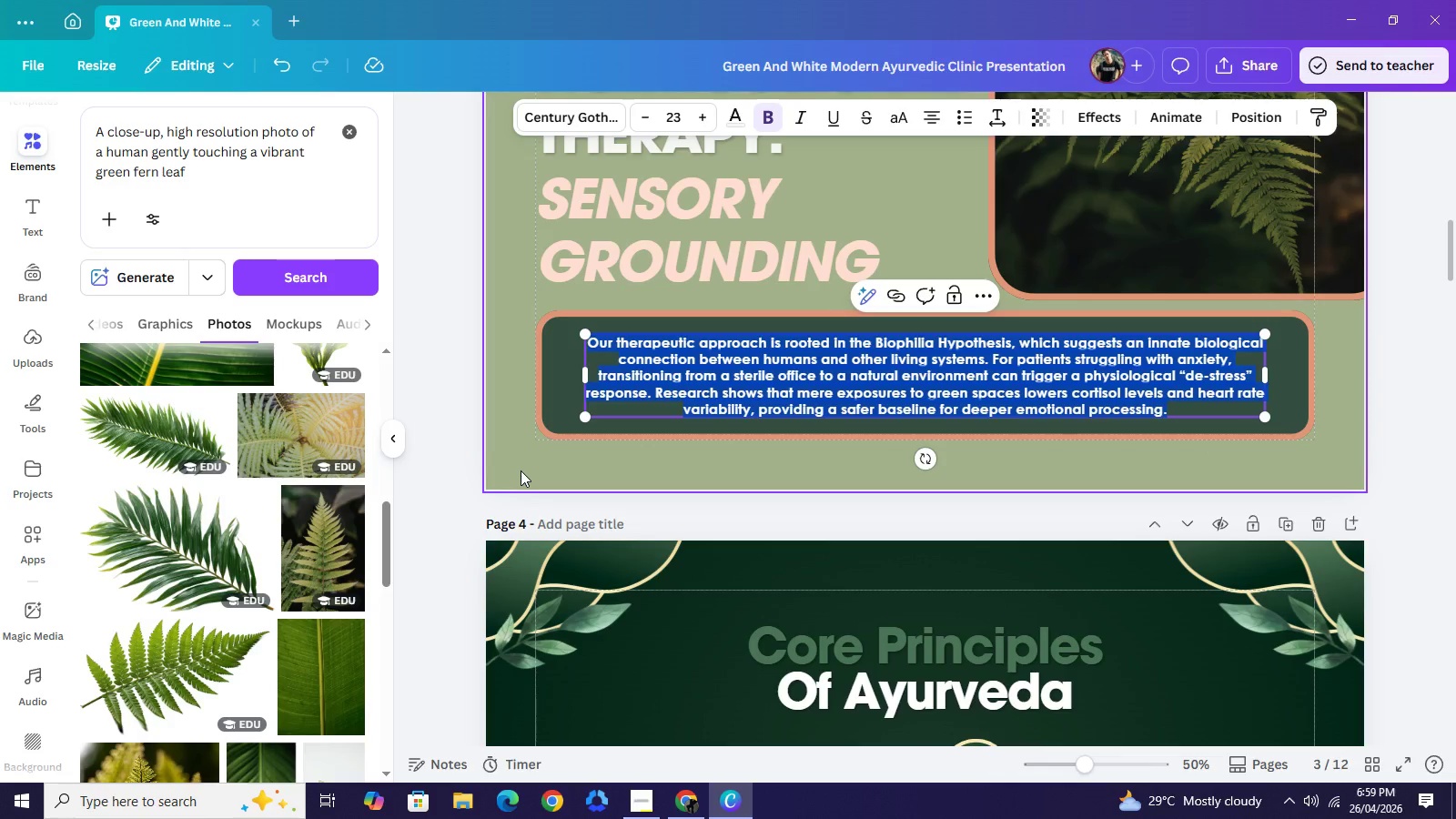 
wait(5.02)
 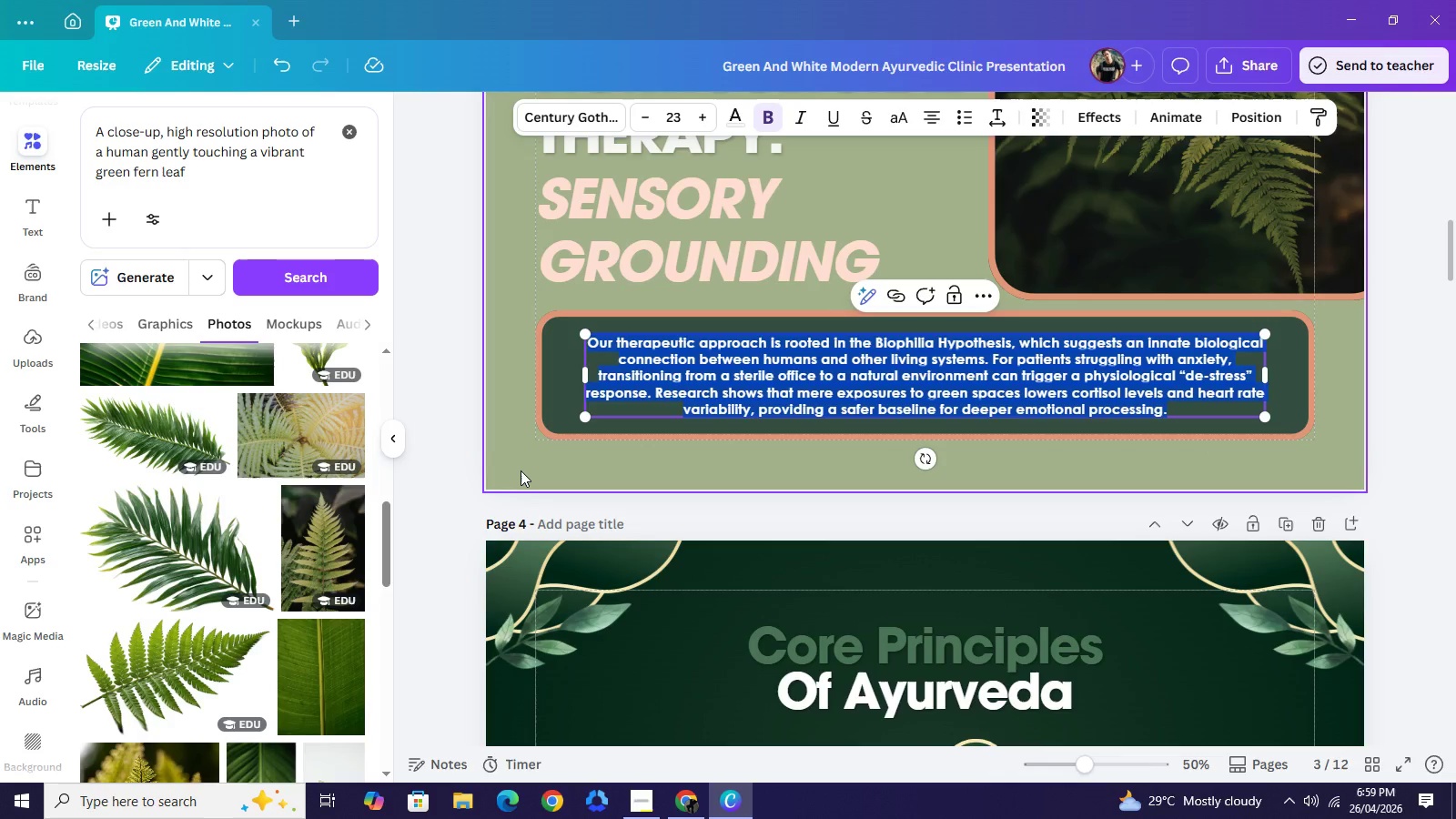 
type(Horticultural theraphy[NumLock])
key(Backspace)
type(y offers a tactile way for patients to practiv)
key(Backspace)
type(ce)
 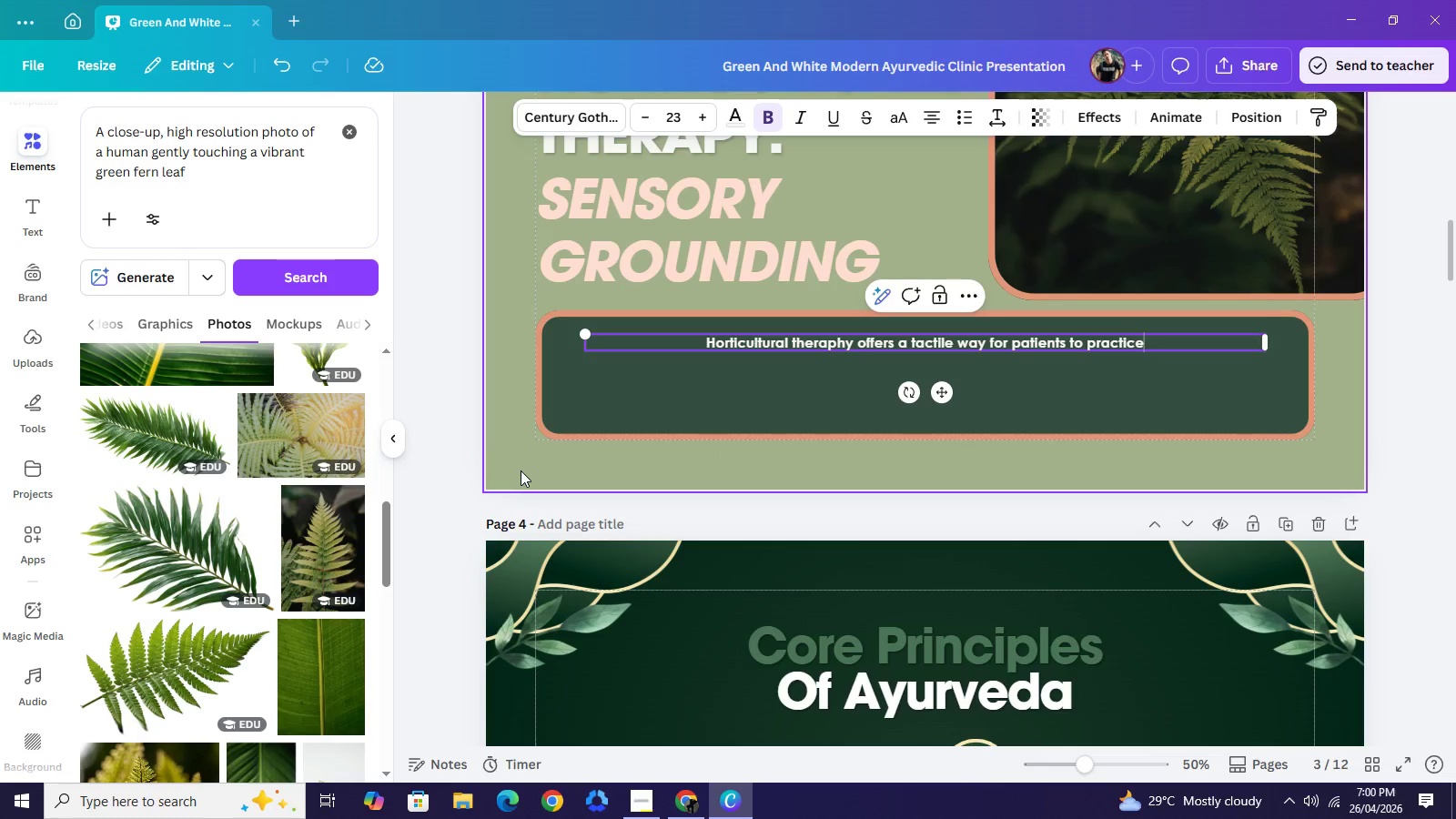 
wait(5.34)
 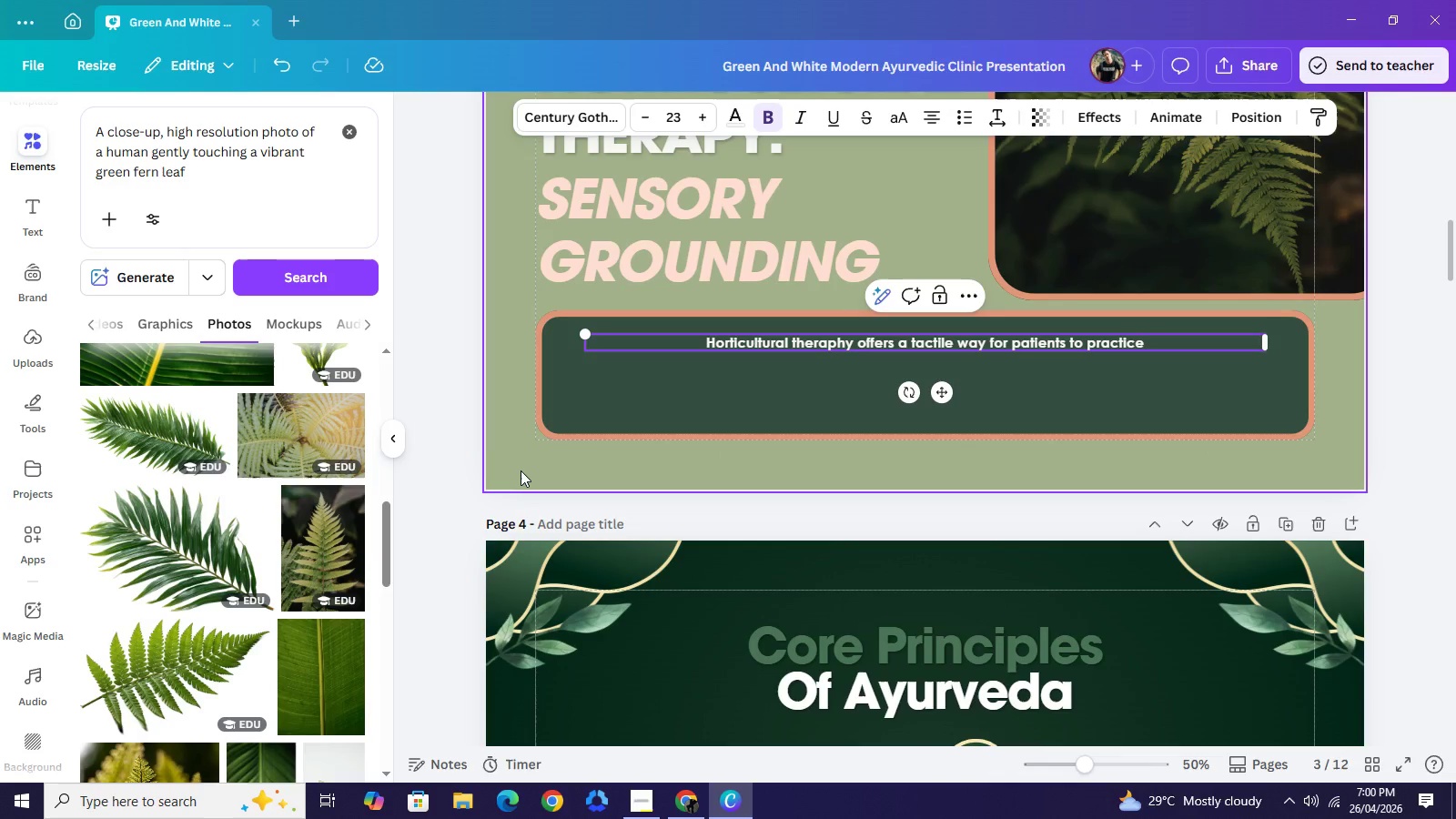 
type( mindfulness. By engaging with the soil and plant life, patients utilize 1-2-3-4-5)
key(Backspace)
key(Backspace)
key(Backspace)
key(Backspace)
key(Backspace)
key(Backspace)
key(Backspace)
key(Backspace)
key(Backspace)
type(5-4-3-2-1 grounding technique )
 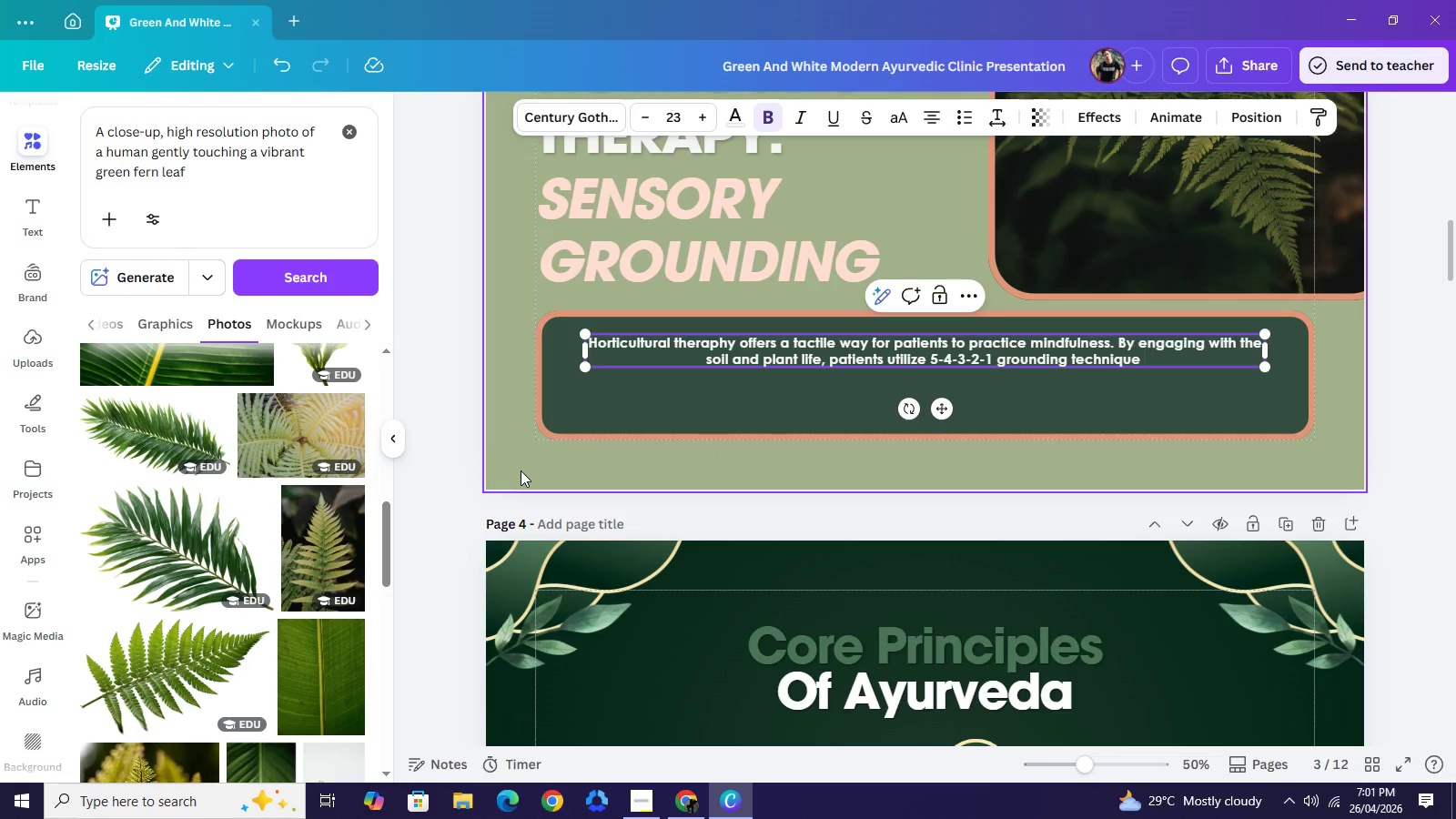 
type(in a phu=)
key(Backspace)
key(Backspace)
type(ysical context. the act of nurturing a plant mirrors the [p)
key(Backspace)
key(Backspace)
type(patient's own journey)
 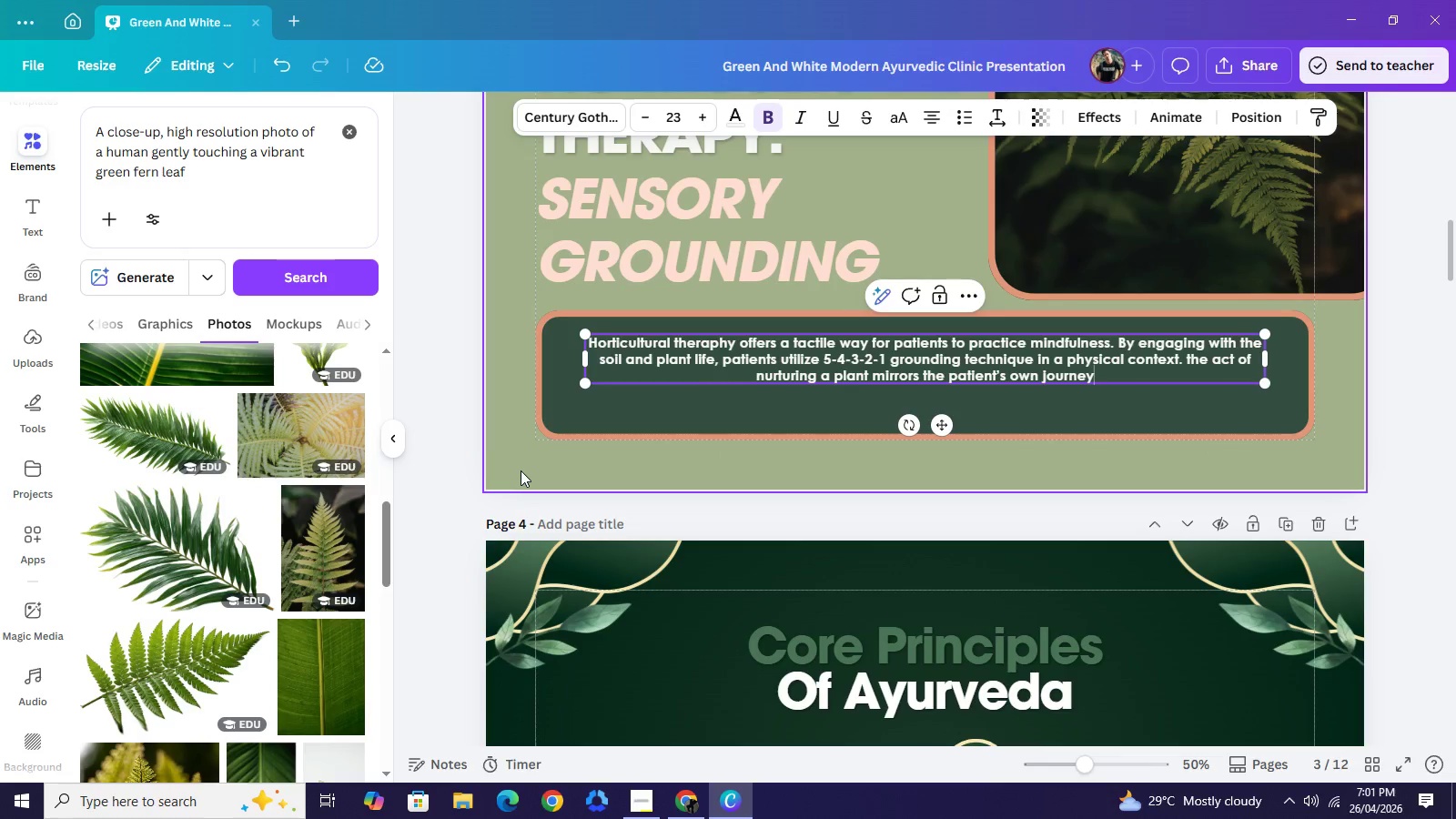 
wait(30.14)
 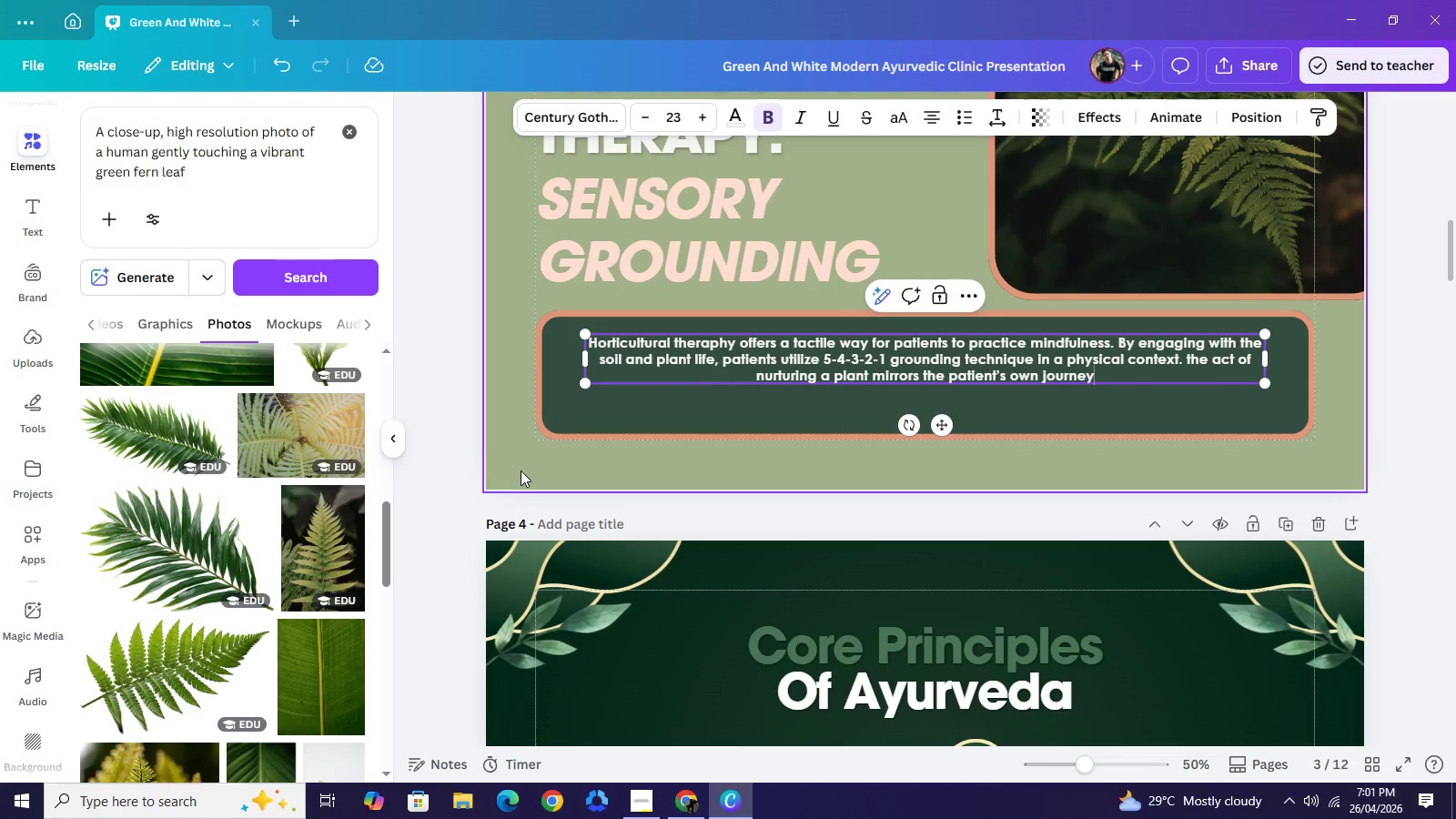 
key(Space)
 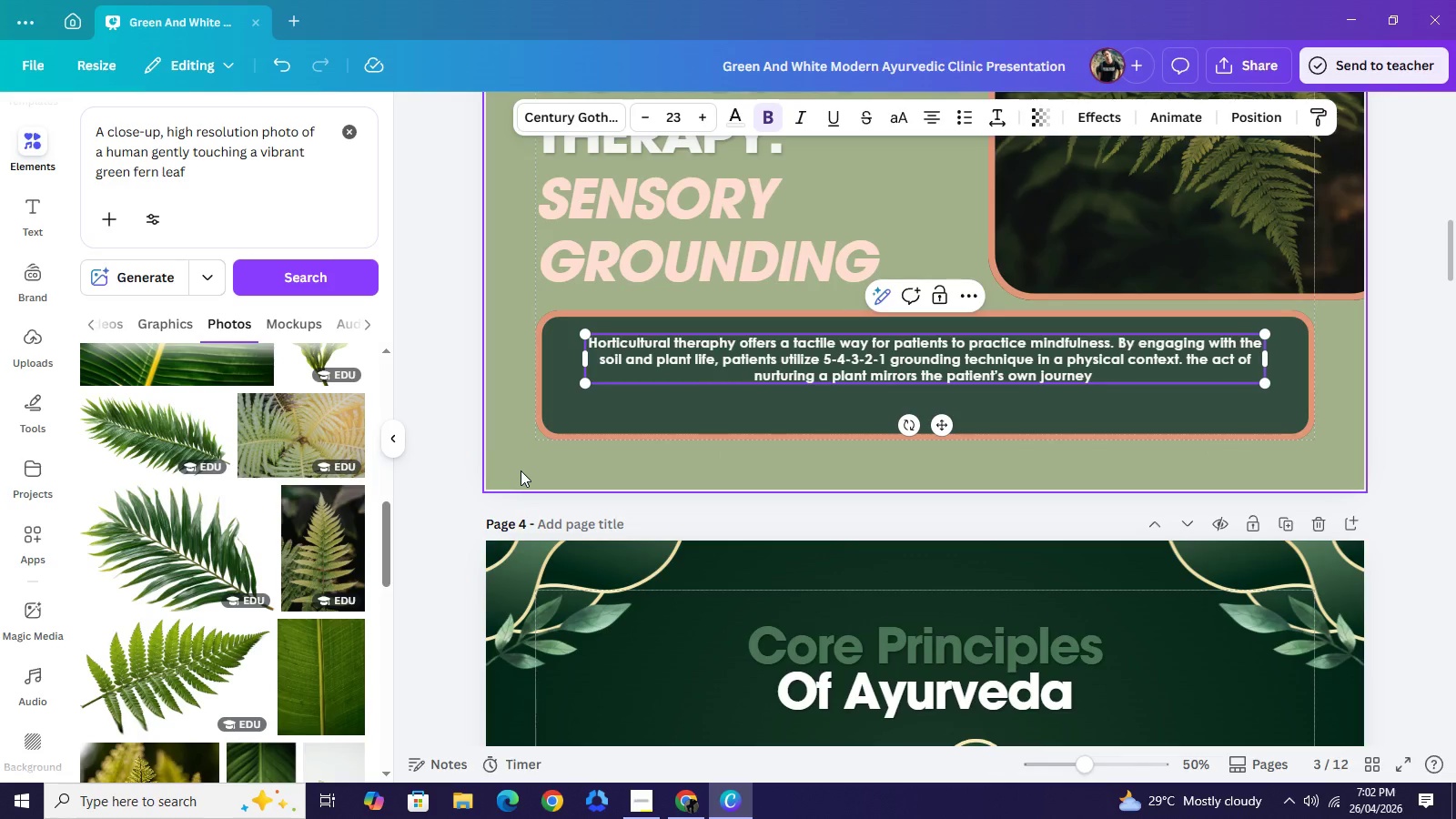 
type(of self-care and growth, providng)
key(Backspace)
key(Backspace)
type(ing a tangible)
 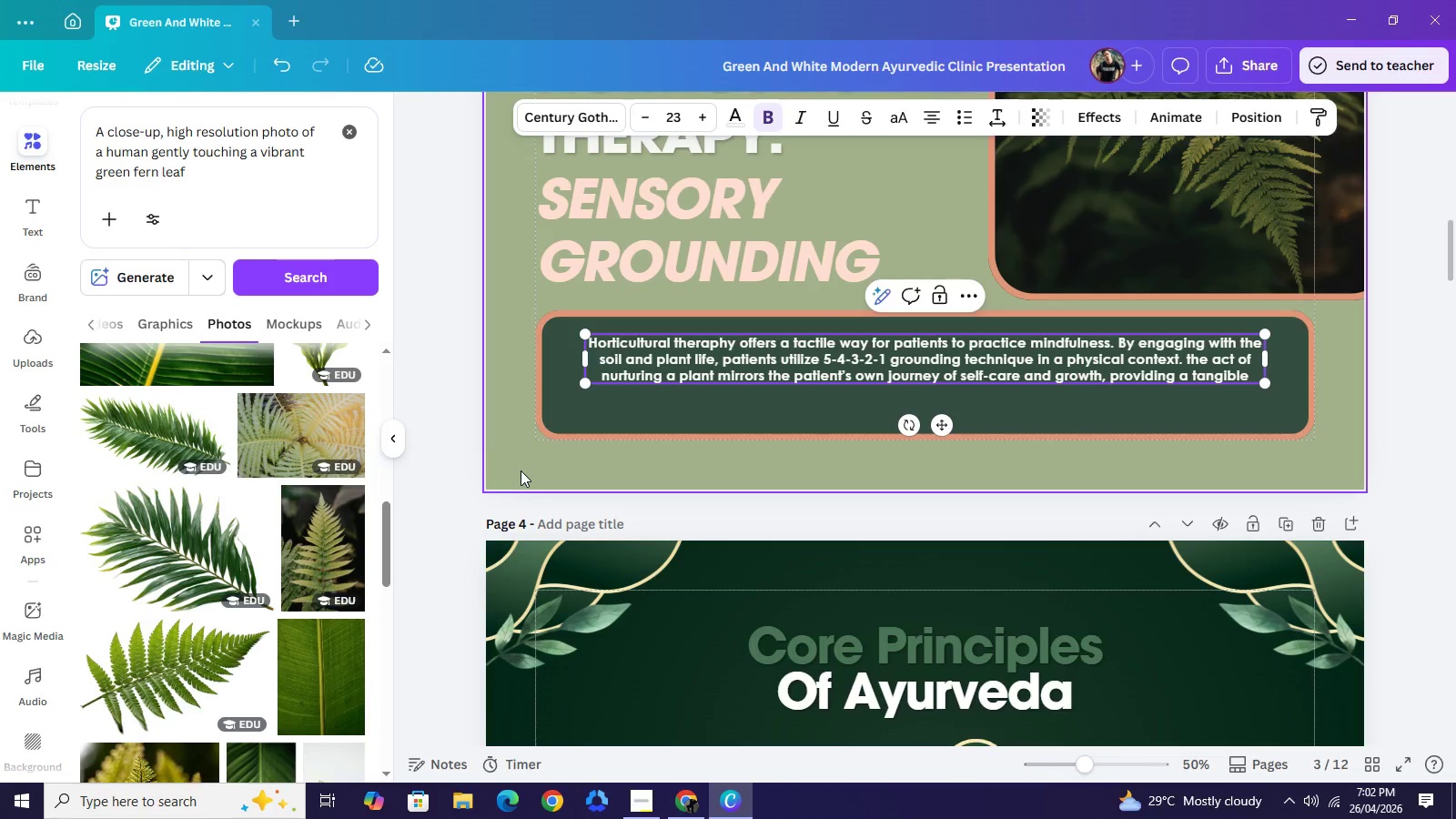 
type( metaphor for the "seeds" of recovery)
 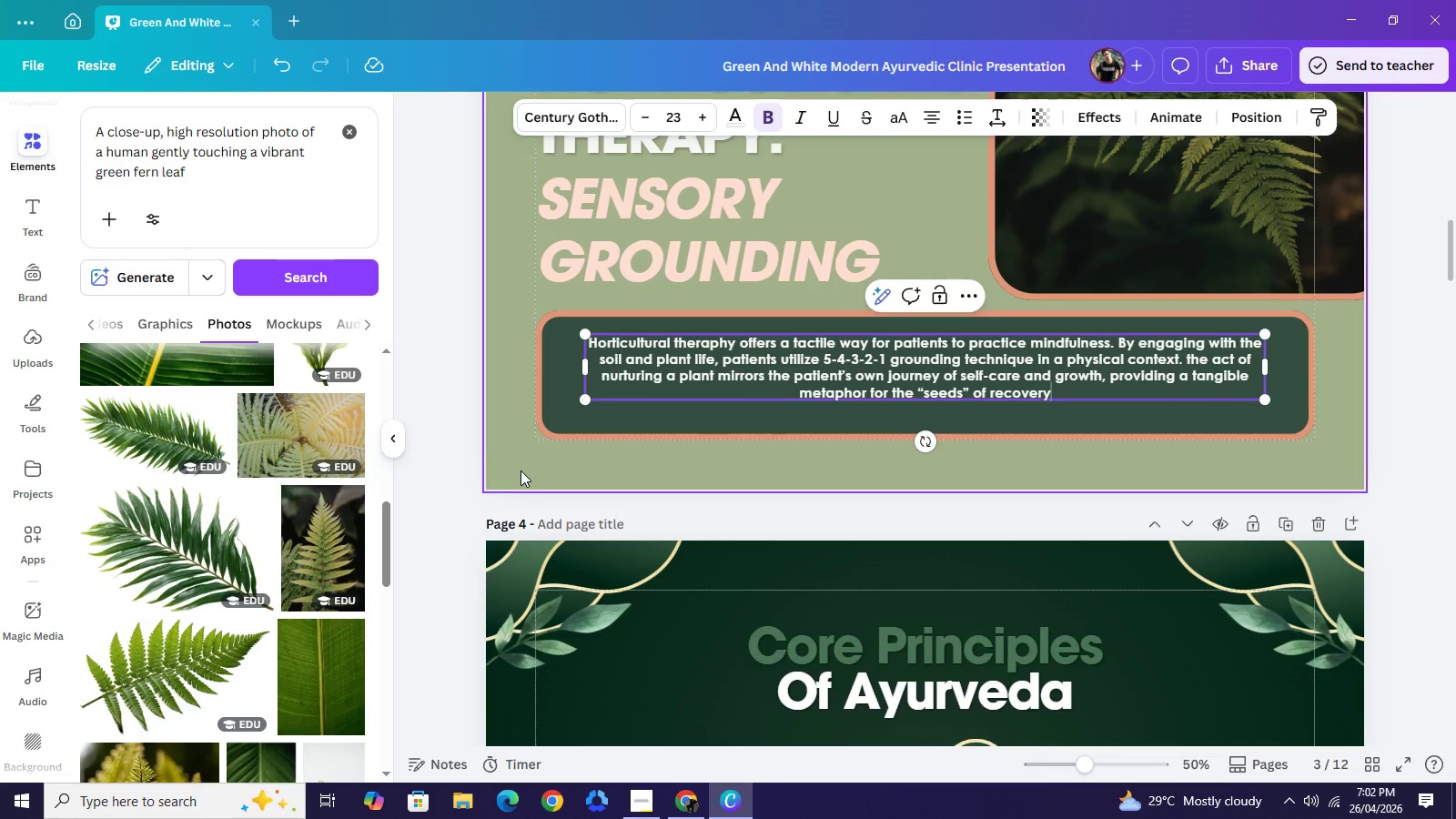 
wait(10.97)
 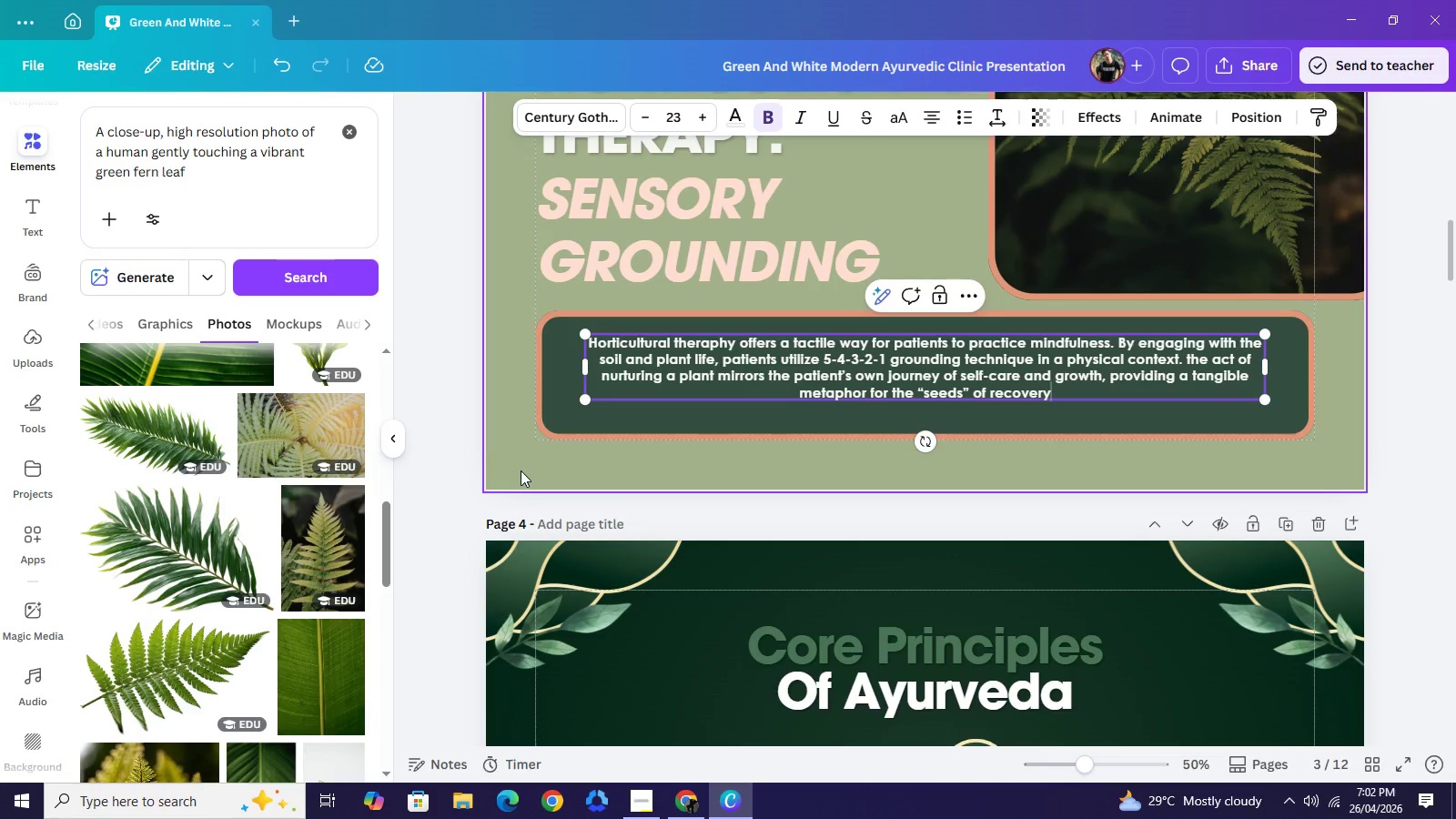 
type( thery )
key(Backspace)
key(Backspace)
key(Backspace)
type(y are planting within rg)
key(Backspace)
key(Backspace)
type(themselves.)
 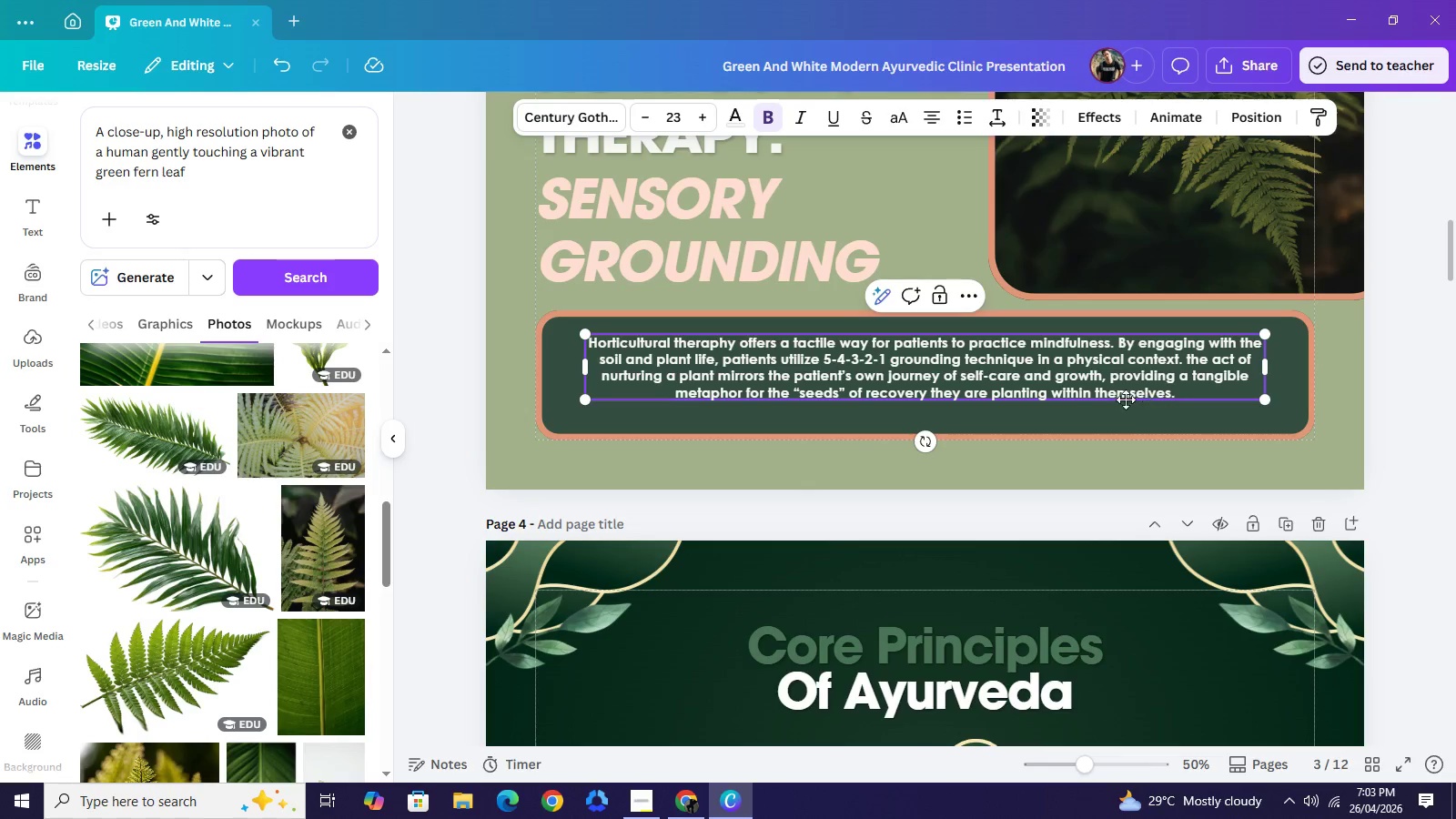 
wait(6.53)
 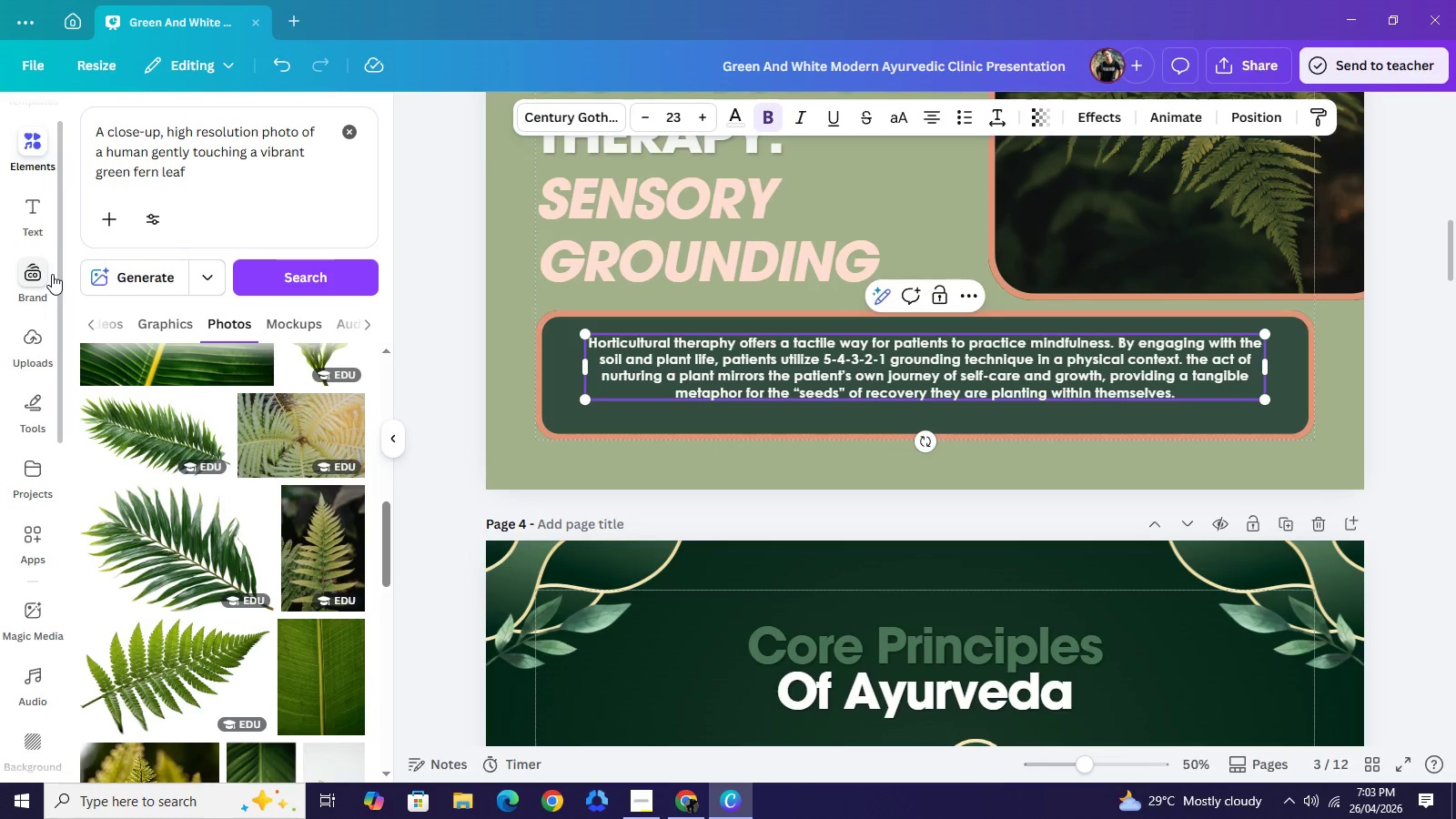 
left_click_drag(start_coordinate=[1267, 366], to_coordinate=[1182, 364])
 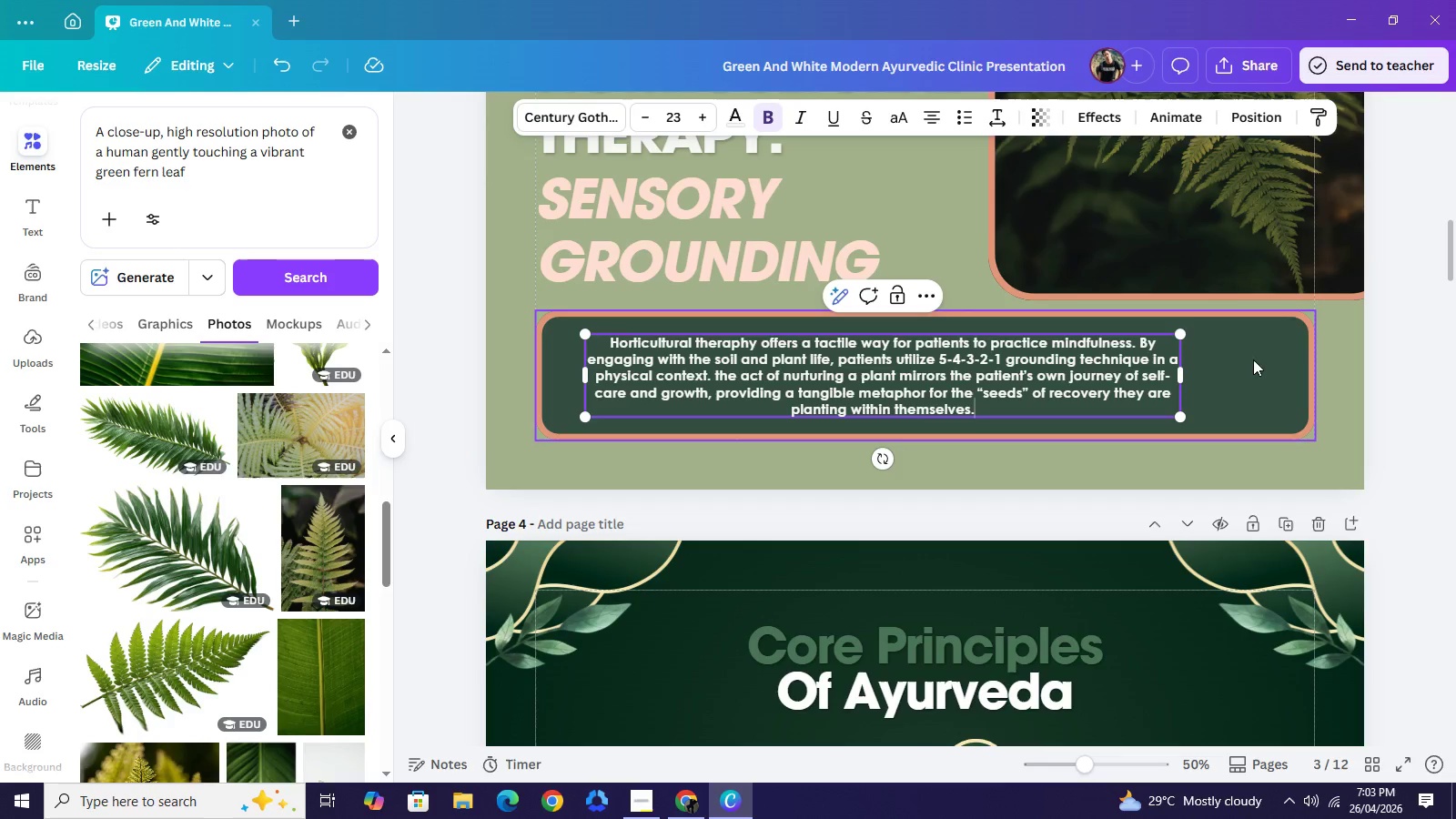 
left_click([1259, 359])
 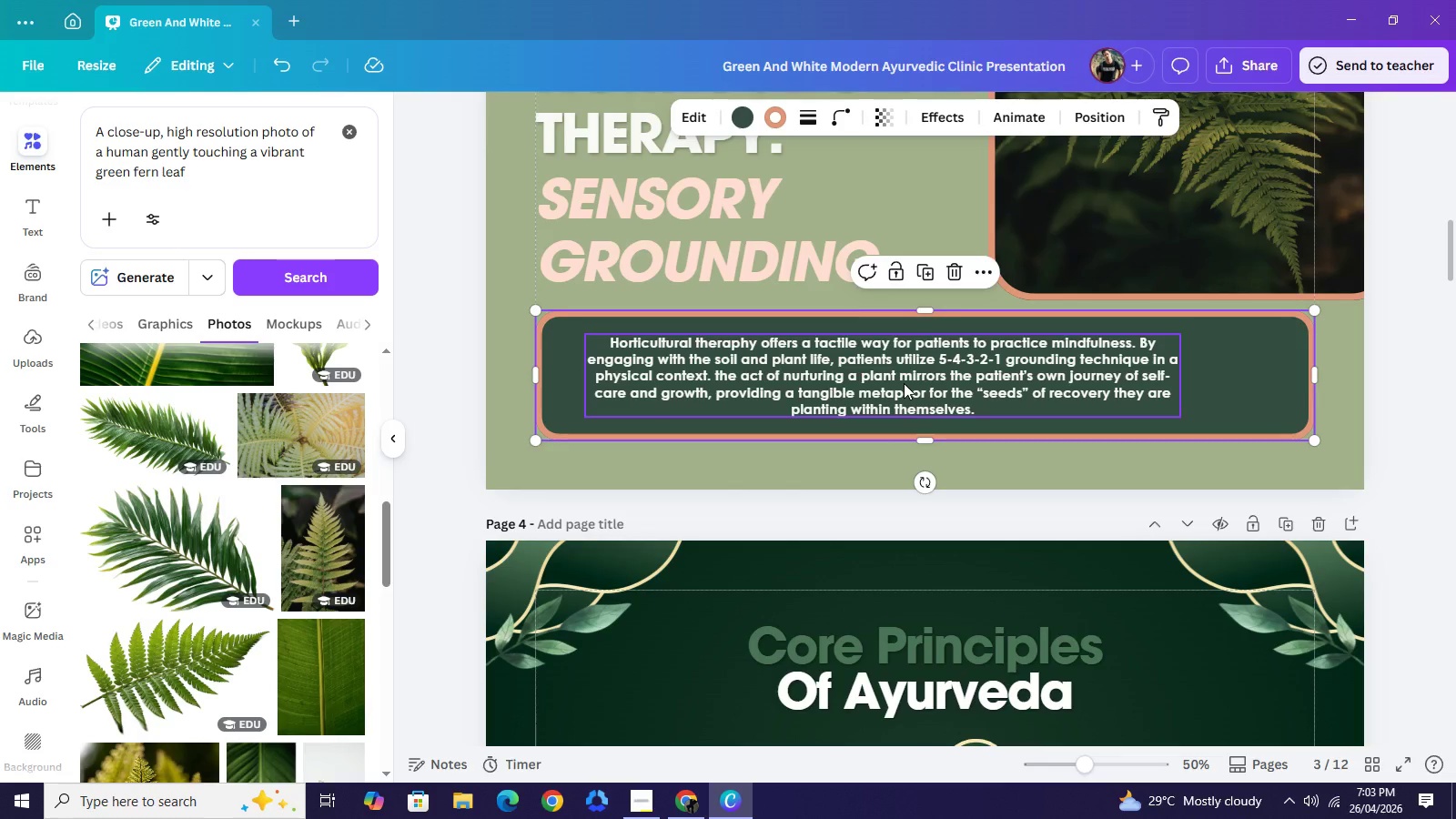 
left_click([904, 383])
 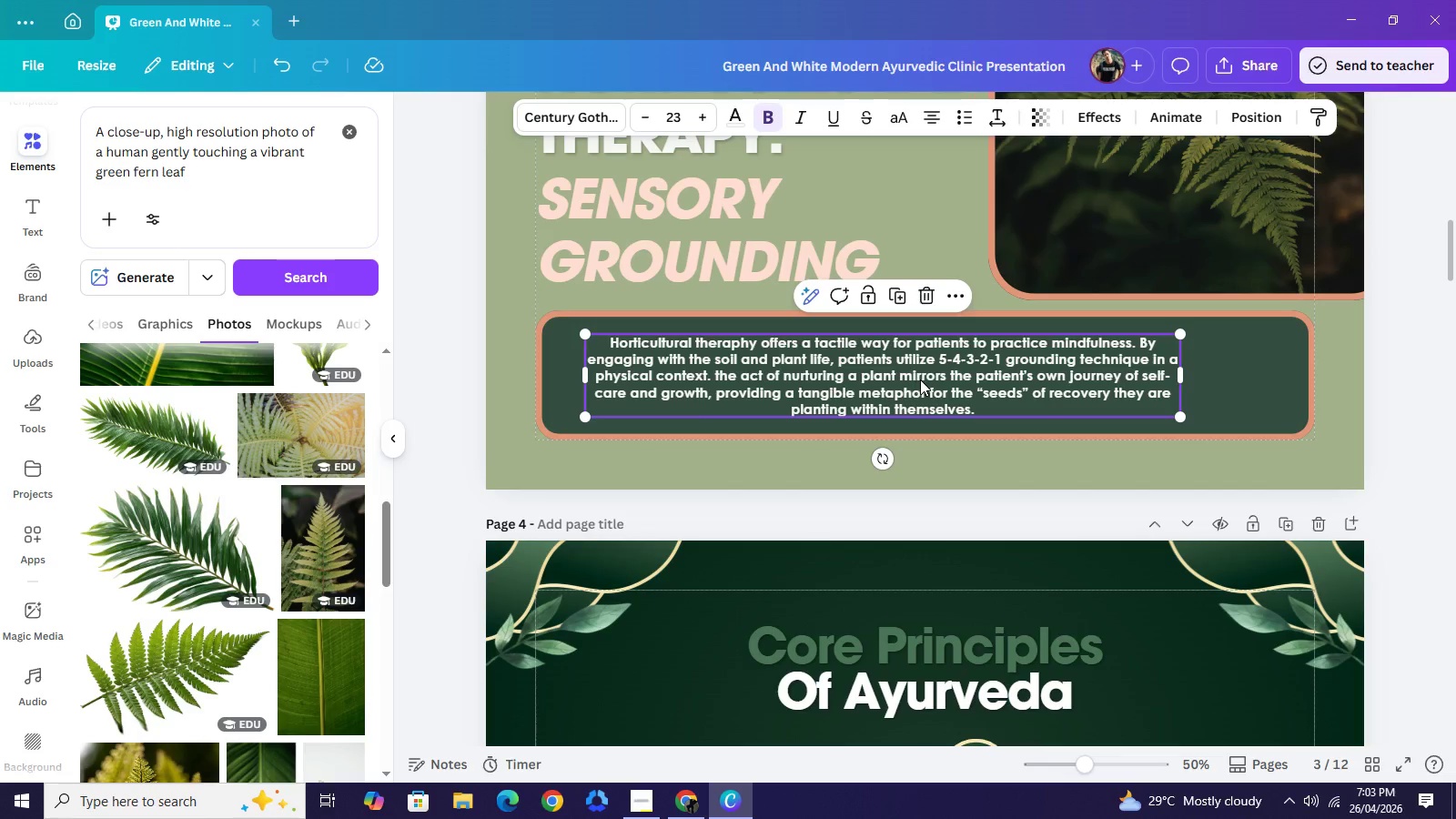 
left_click_drag(start_coordinate=[904, 382], to_coordinate=[945, 378])
 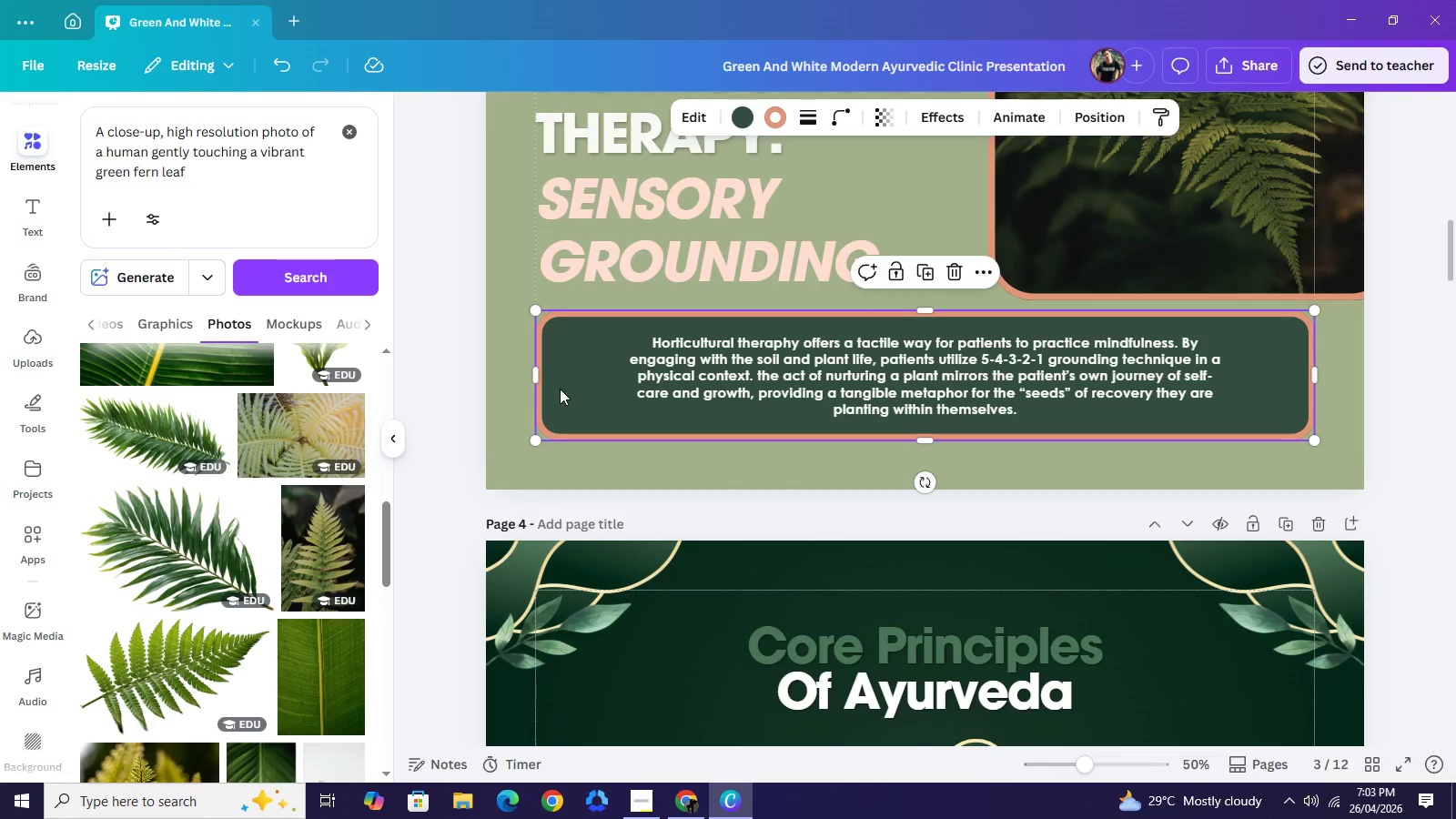 
left_click([566, 399])
 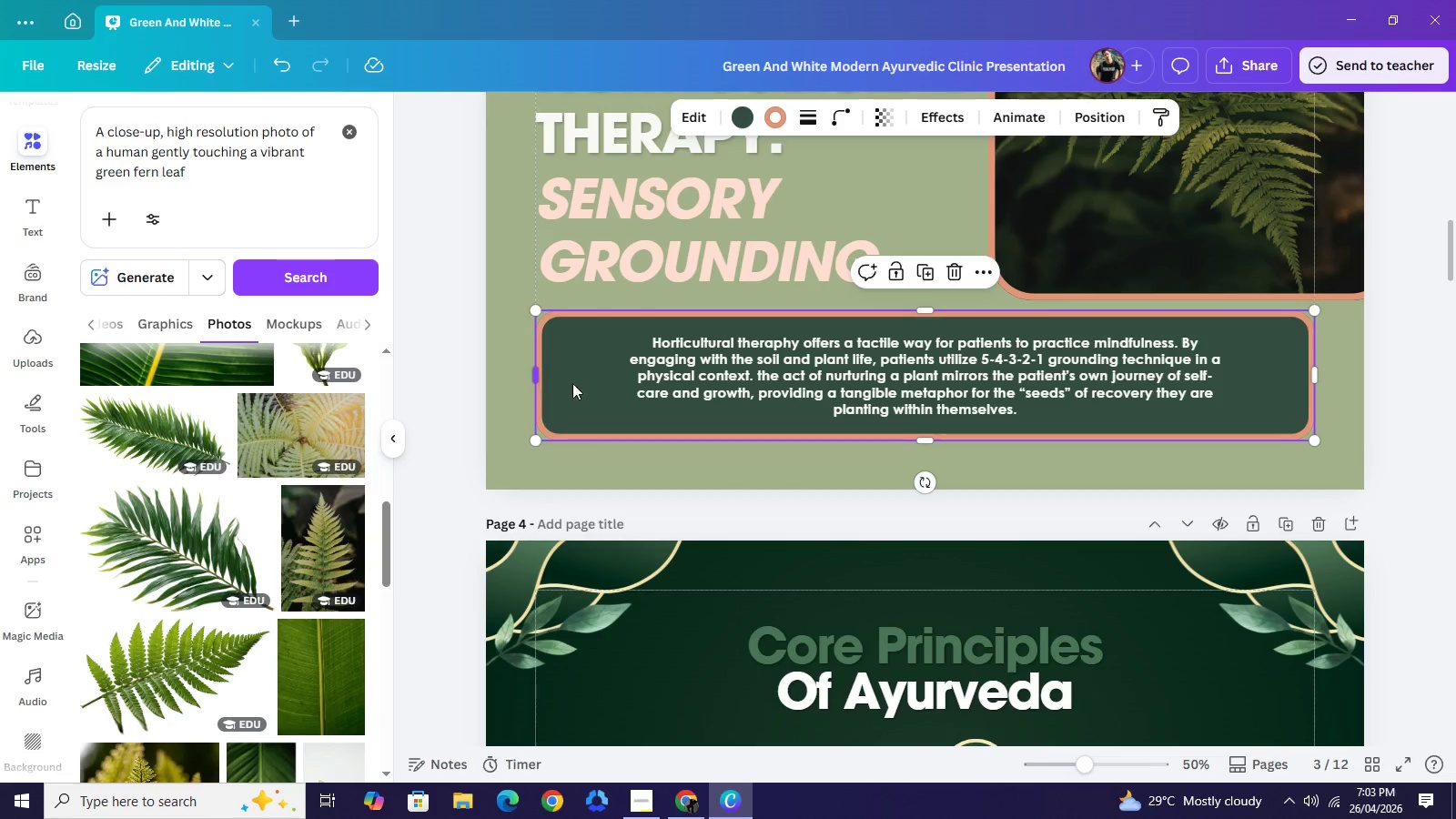 
left_click_drag(start_coordinate=[536, 376], to_coordinate=[599, 382])
 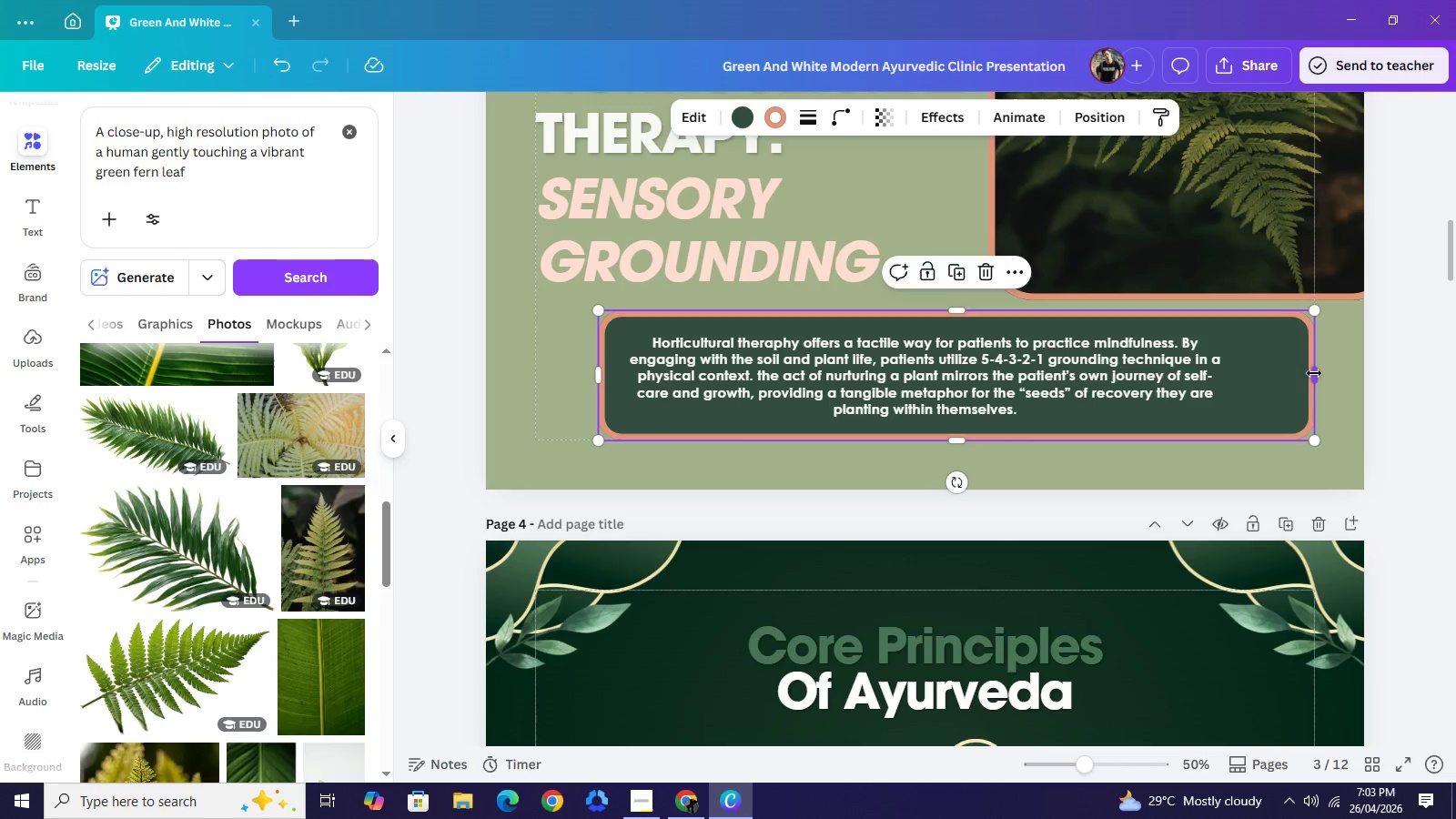 
left_click_drag(start_coordinate=[1316, 373], to_coordinate=[1255, 369])
 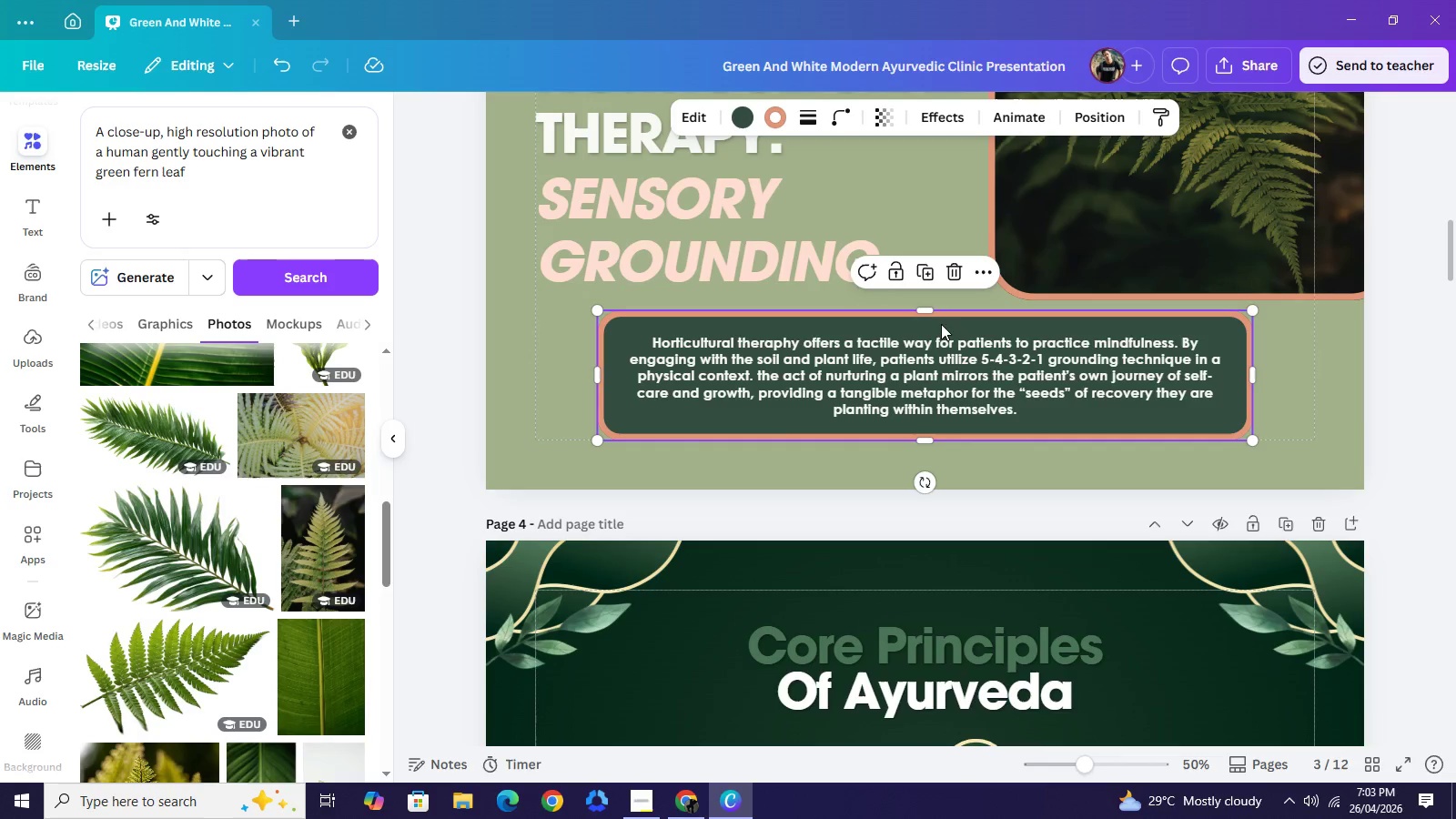 
wait(5.95)
 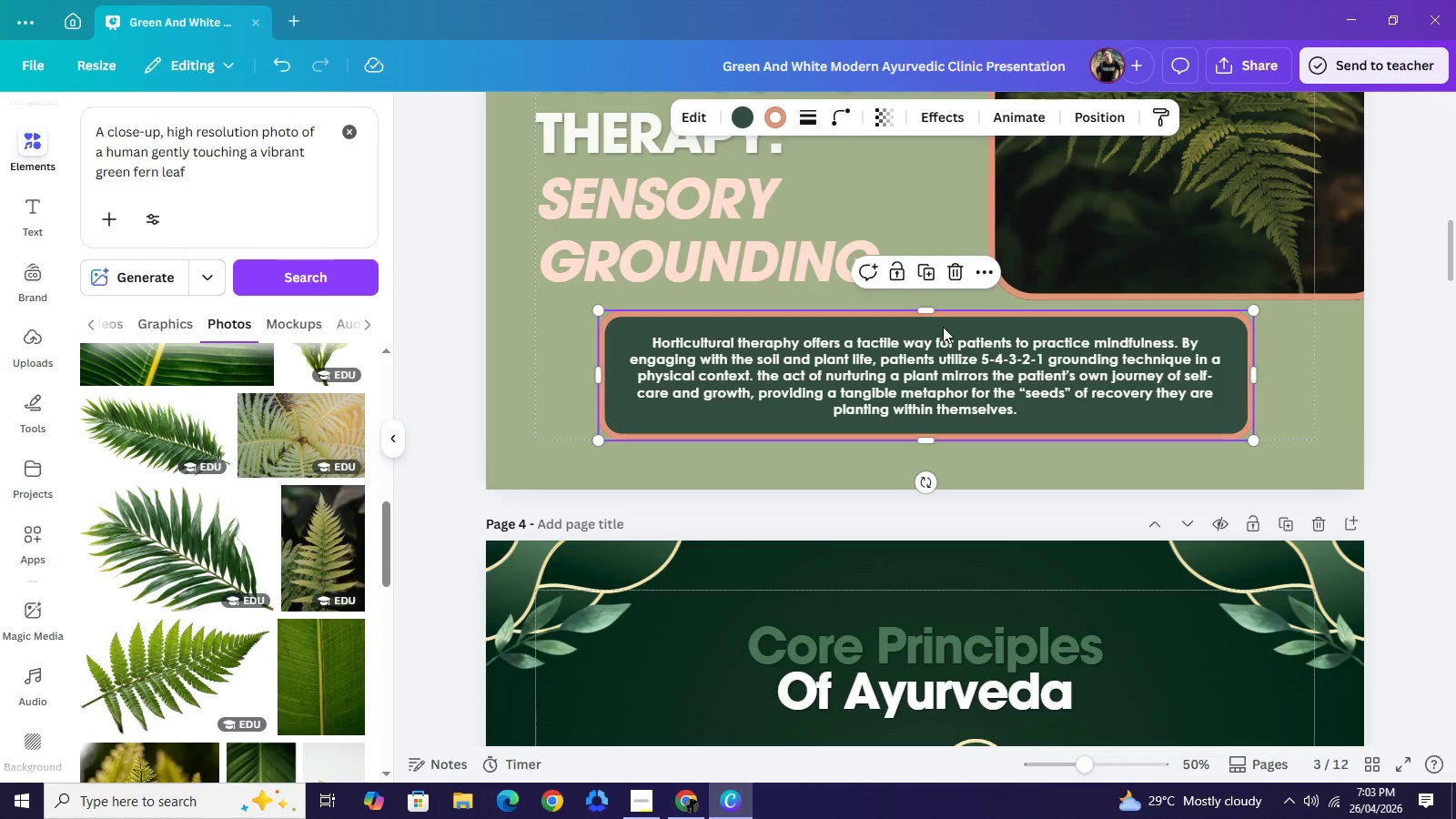 
left_click([1442, 351])
 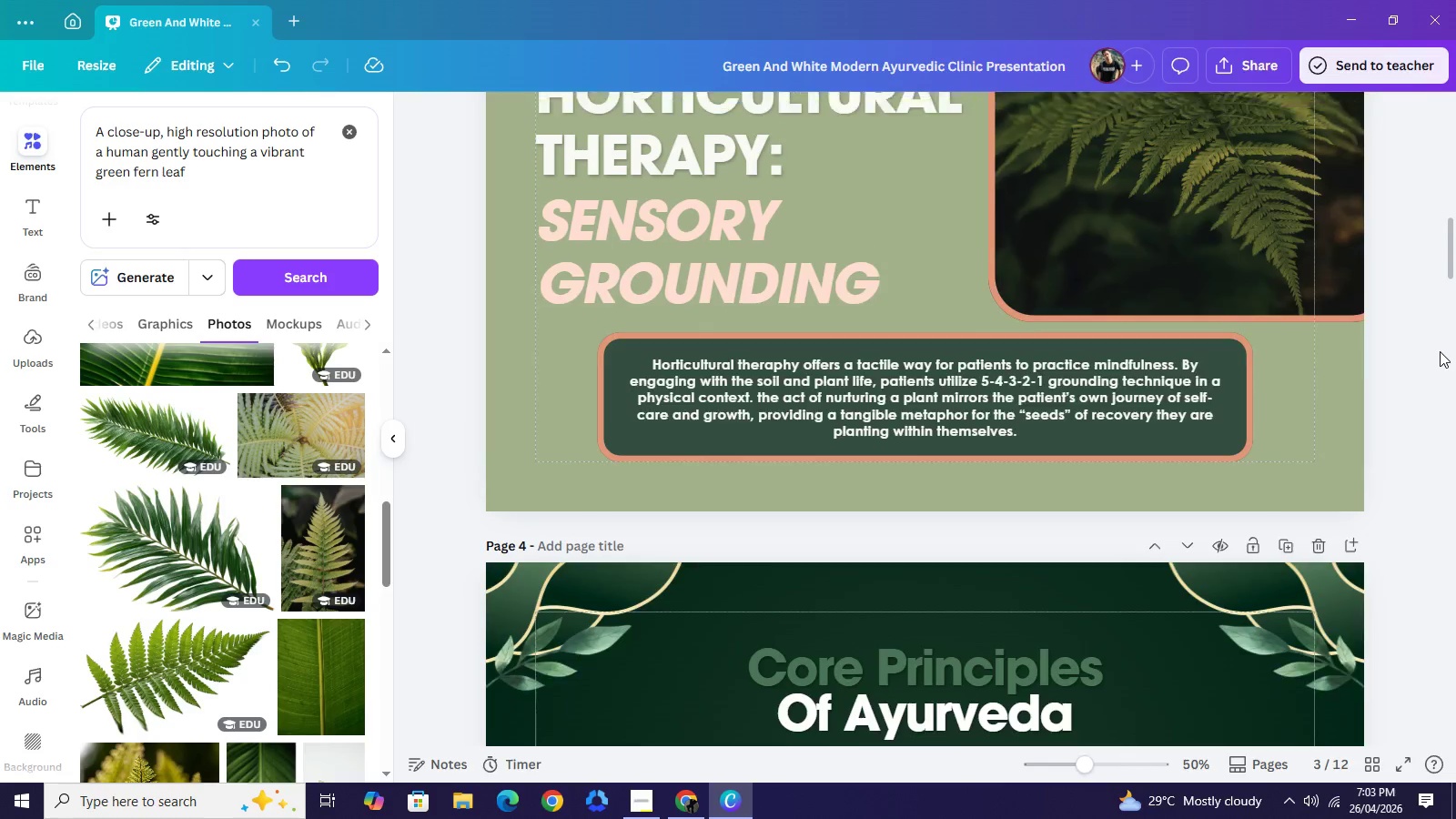 
scroll: coordinate [1440, 351], scroll_direction: up, amount: 4.0
 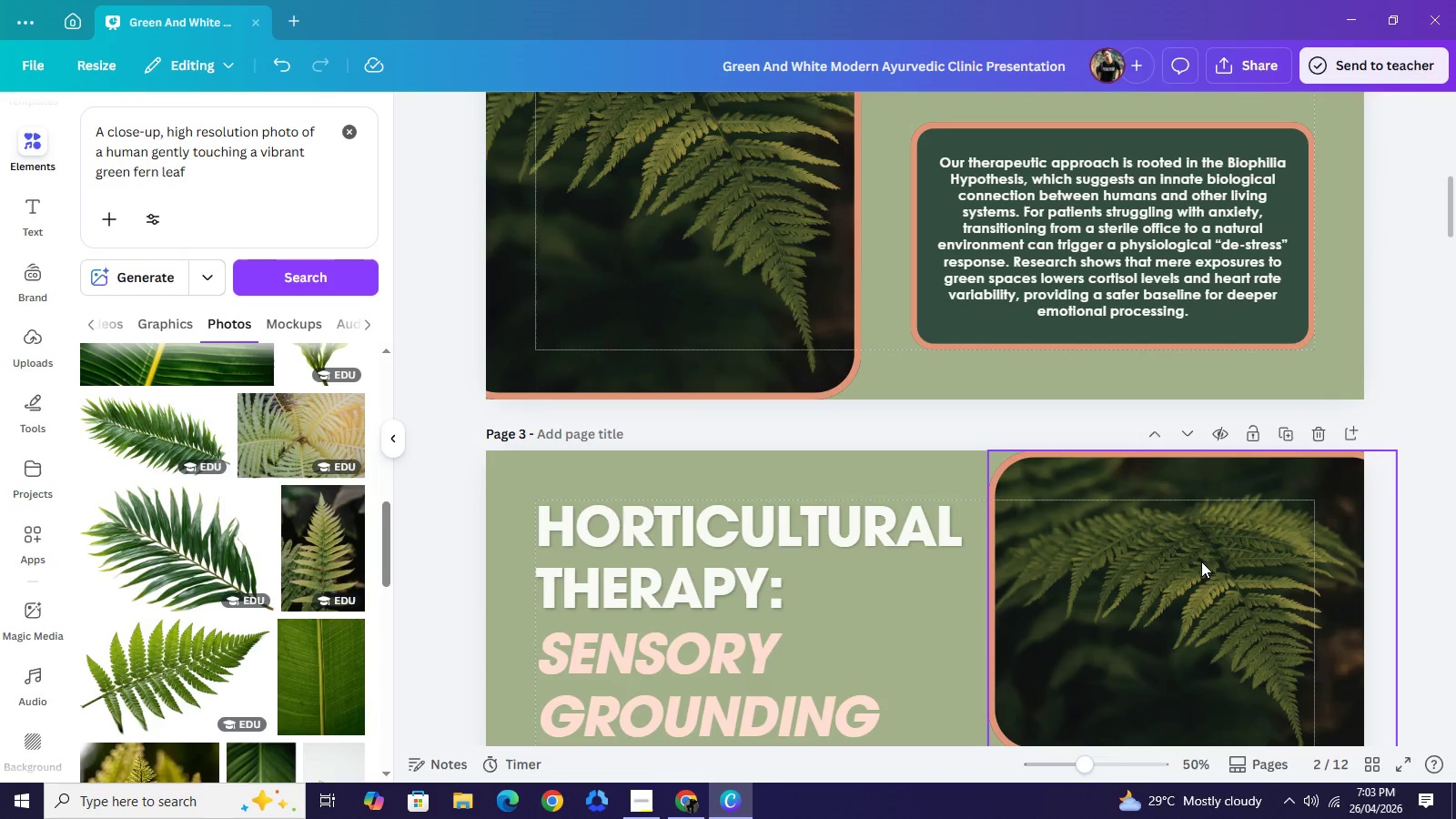 
left_click([1201, 561])
 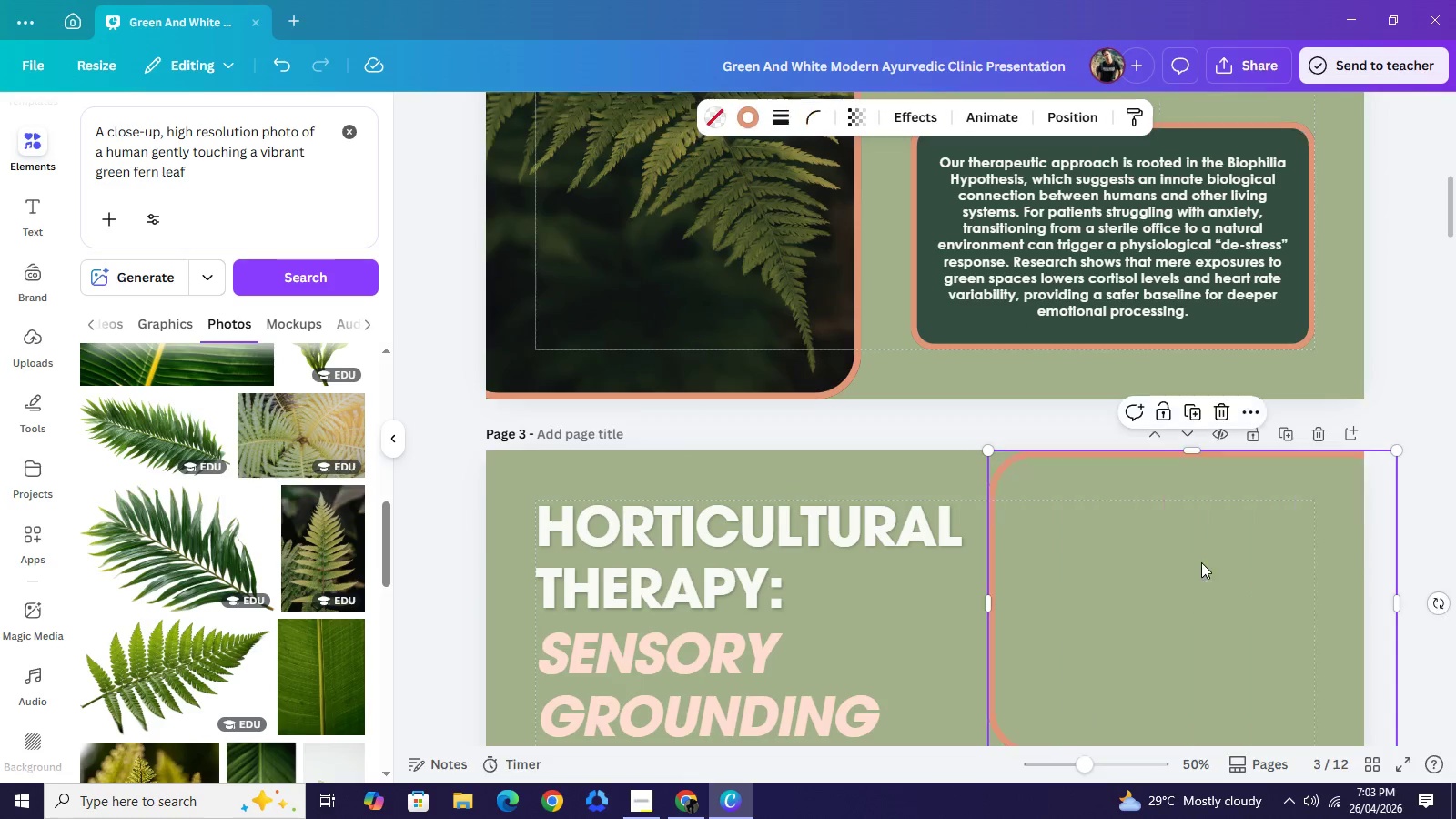 
key(Backspace)
 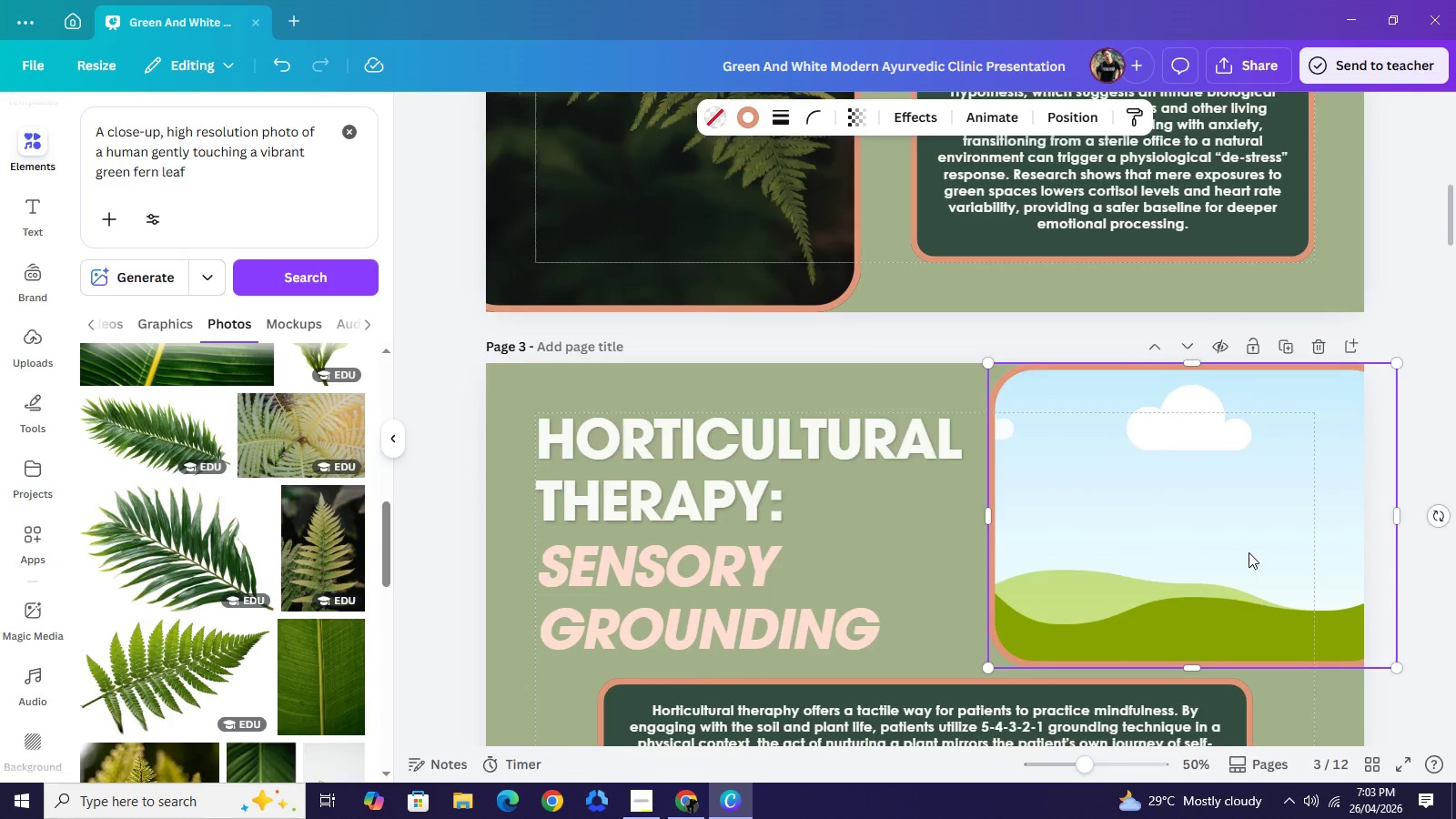 
scroll: coordinate [1249, 552], scroll_direction: down, amount: 2.0
 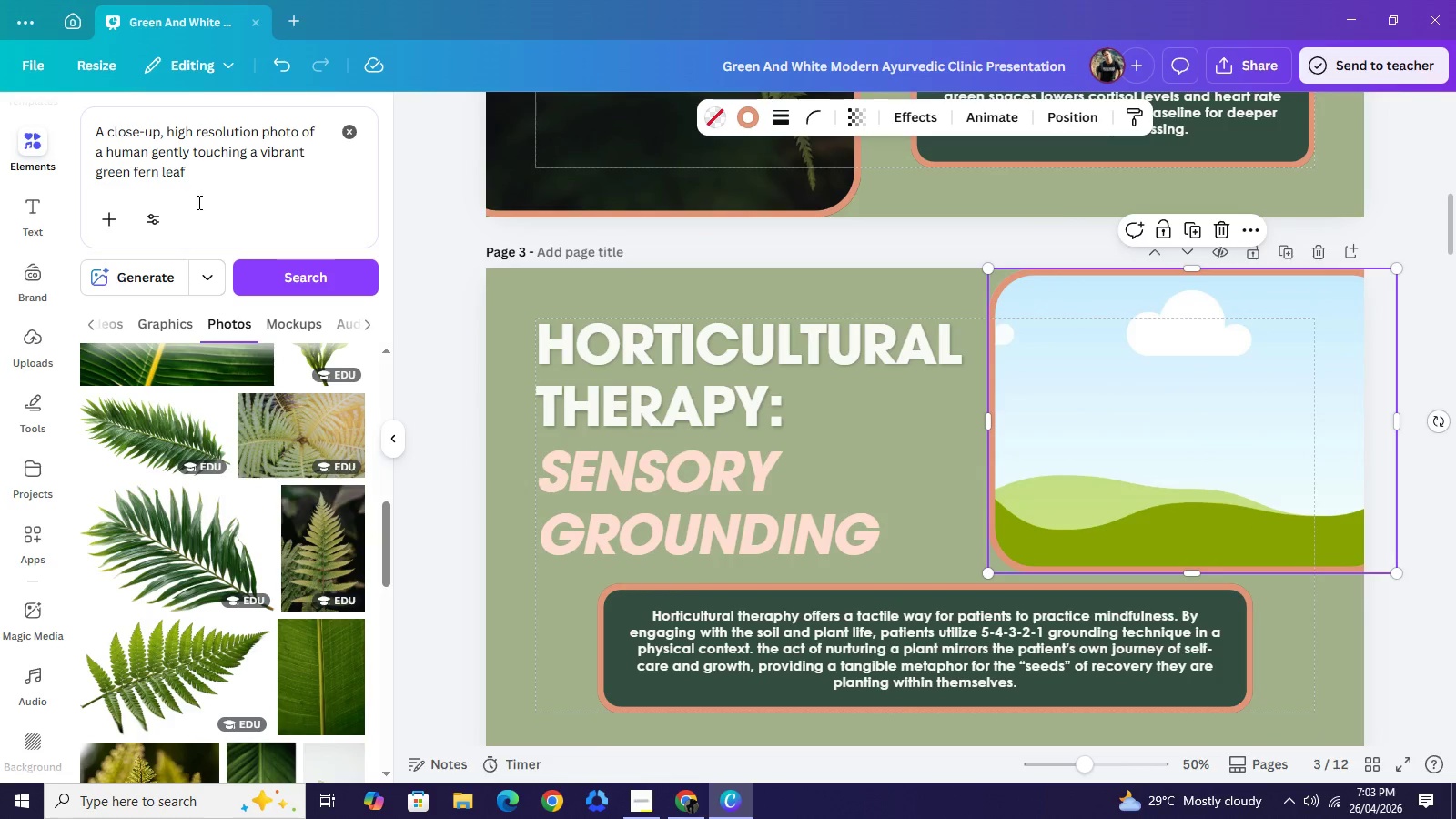 
double_click([200, 182])
 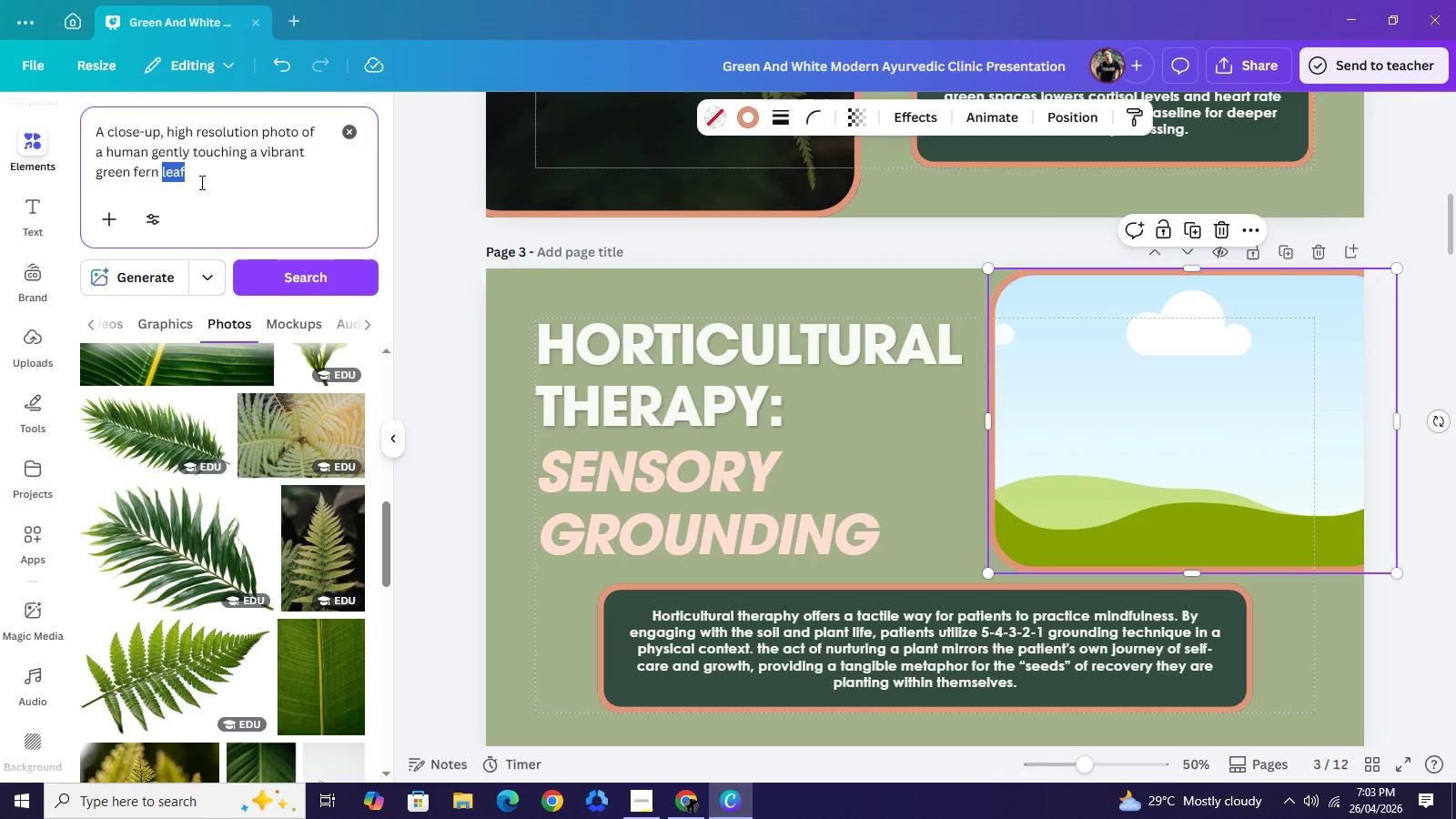 
double_click([200, 182])
 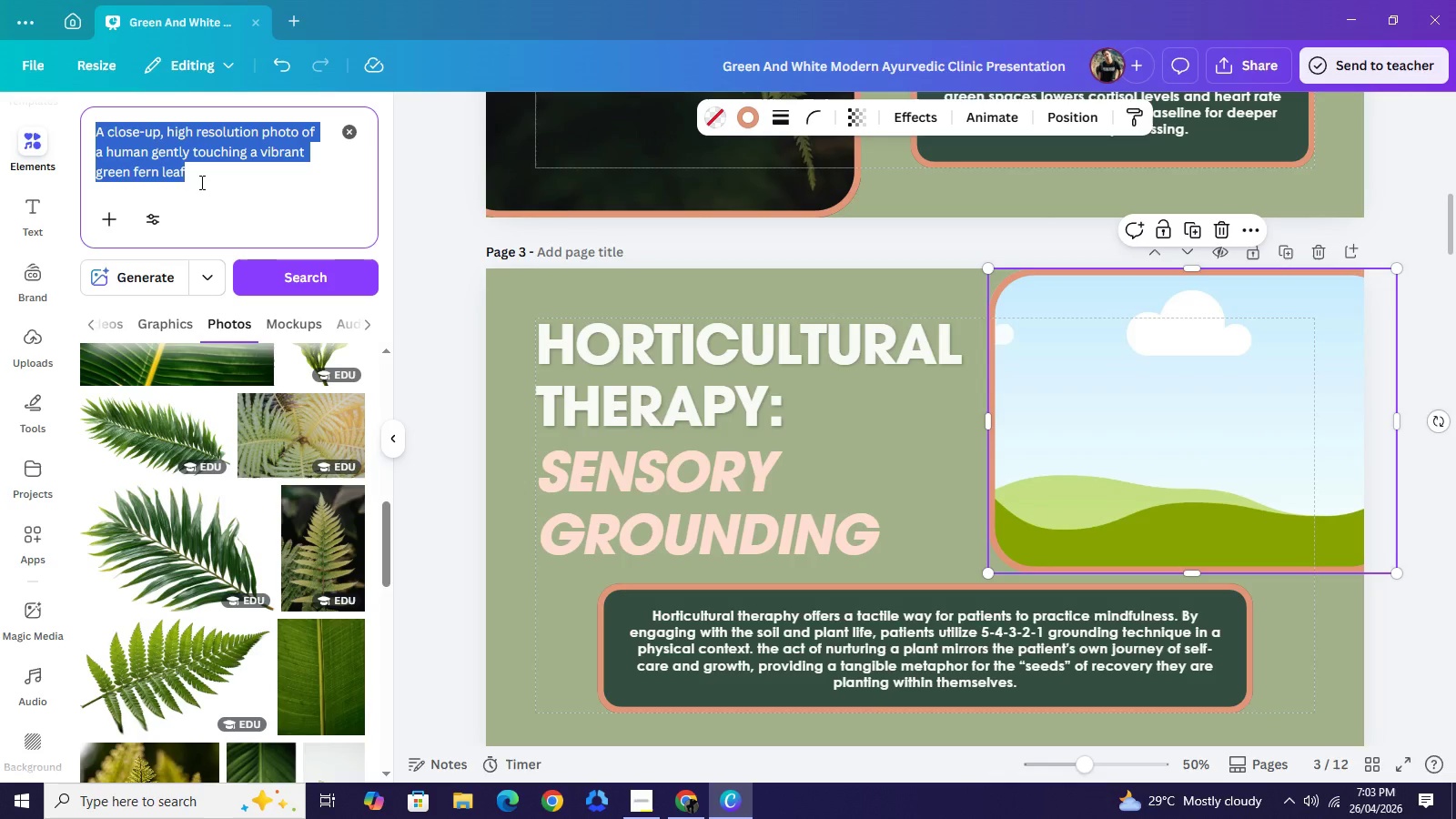 
triple_click([200, 182])
 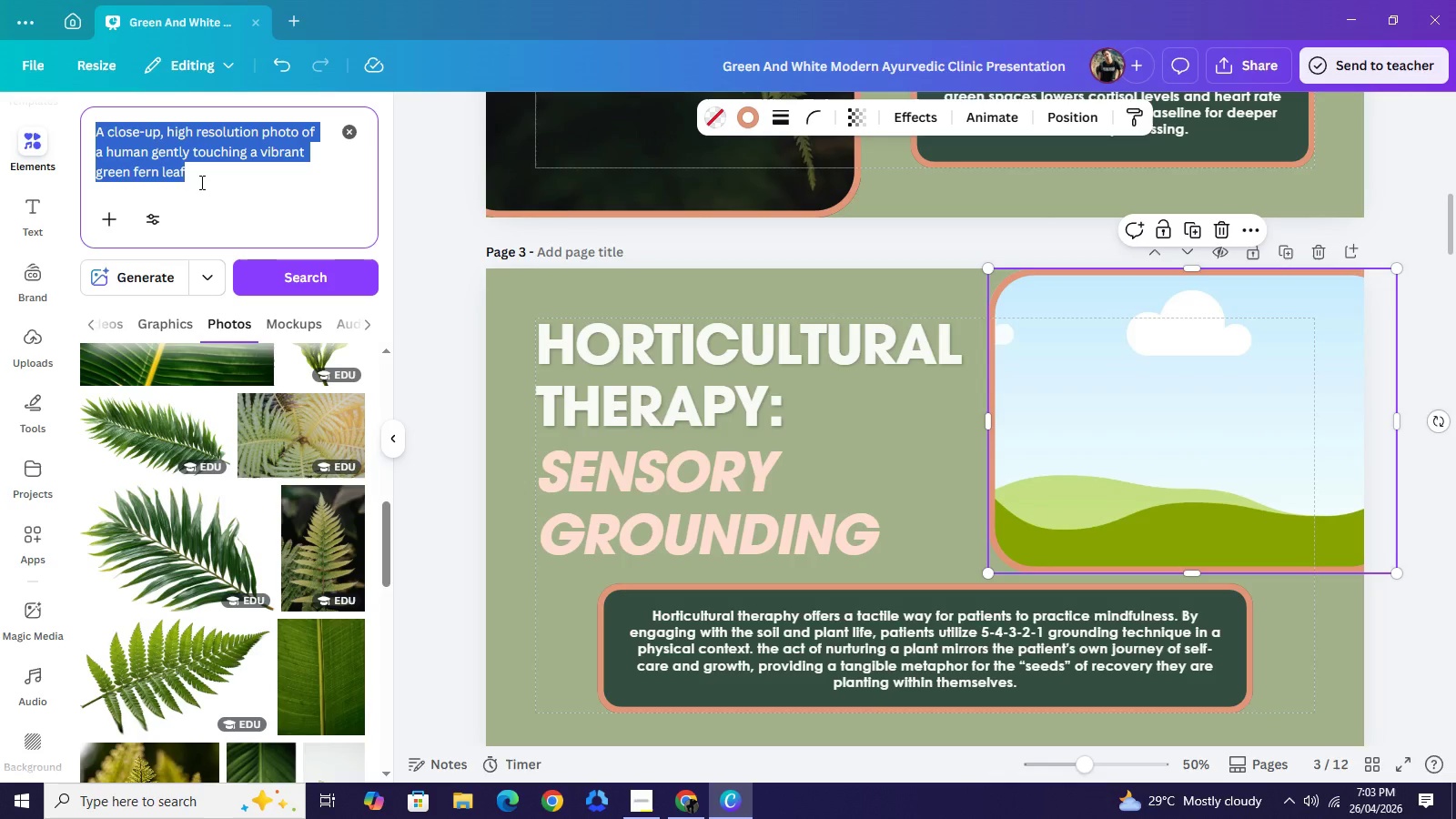 
type(an ob)
key(Backspace)
type(verhead b)
key(Backspace)
type(ciew)
key(Backspace)
key(Backspace)
key(Backspace)
key(Backspace)
type(view of a person's hands working with rich, dark soi in a terracota poy)
key(Backspace)
type(t)
 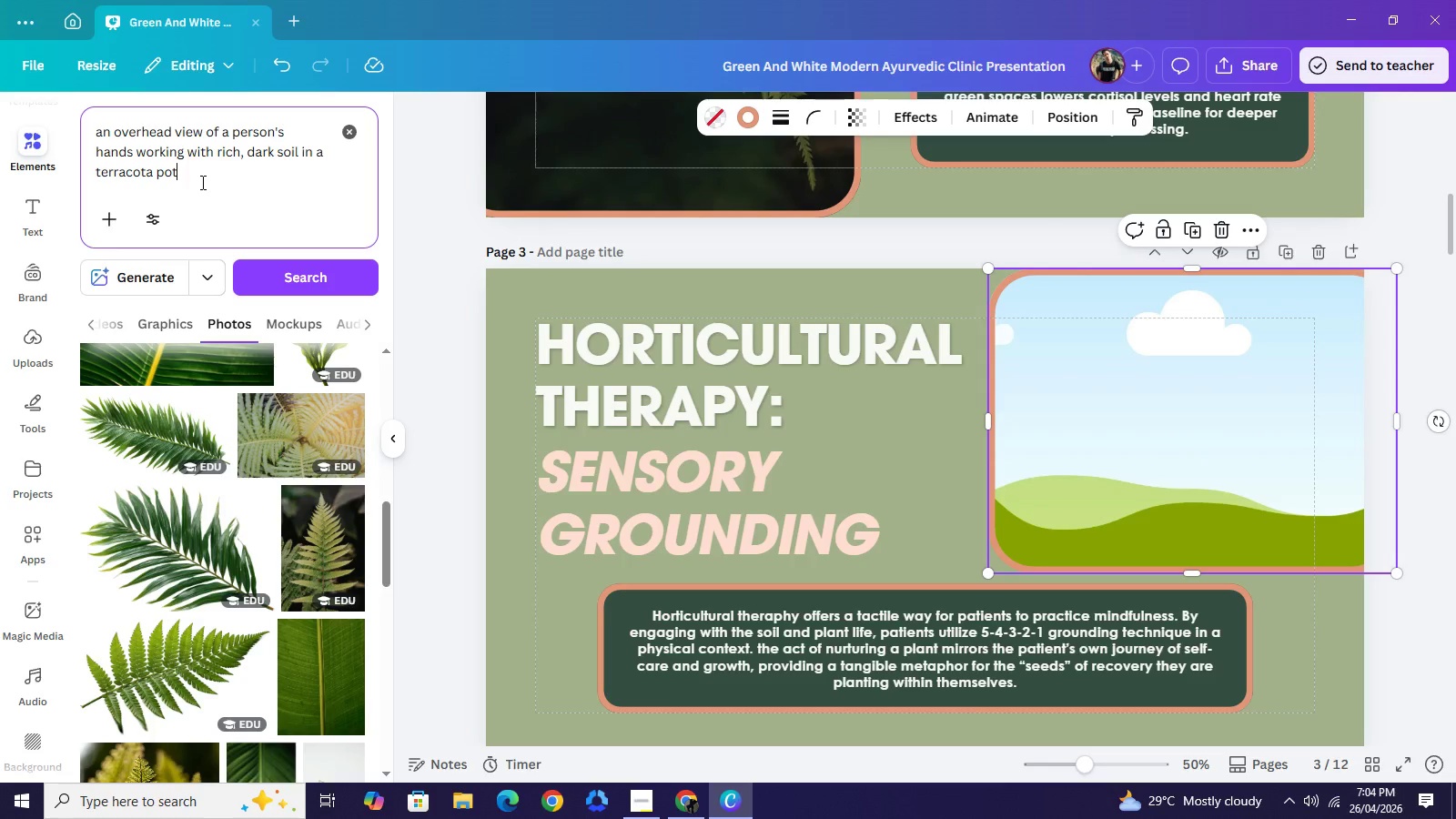 
hold_key(key=L, duration=0.34)
 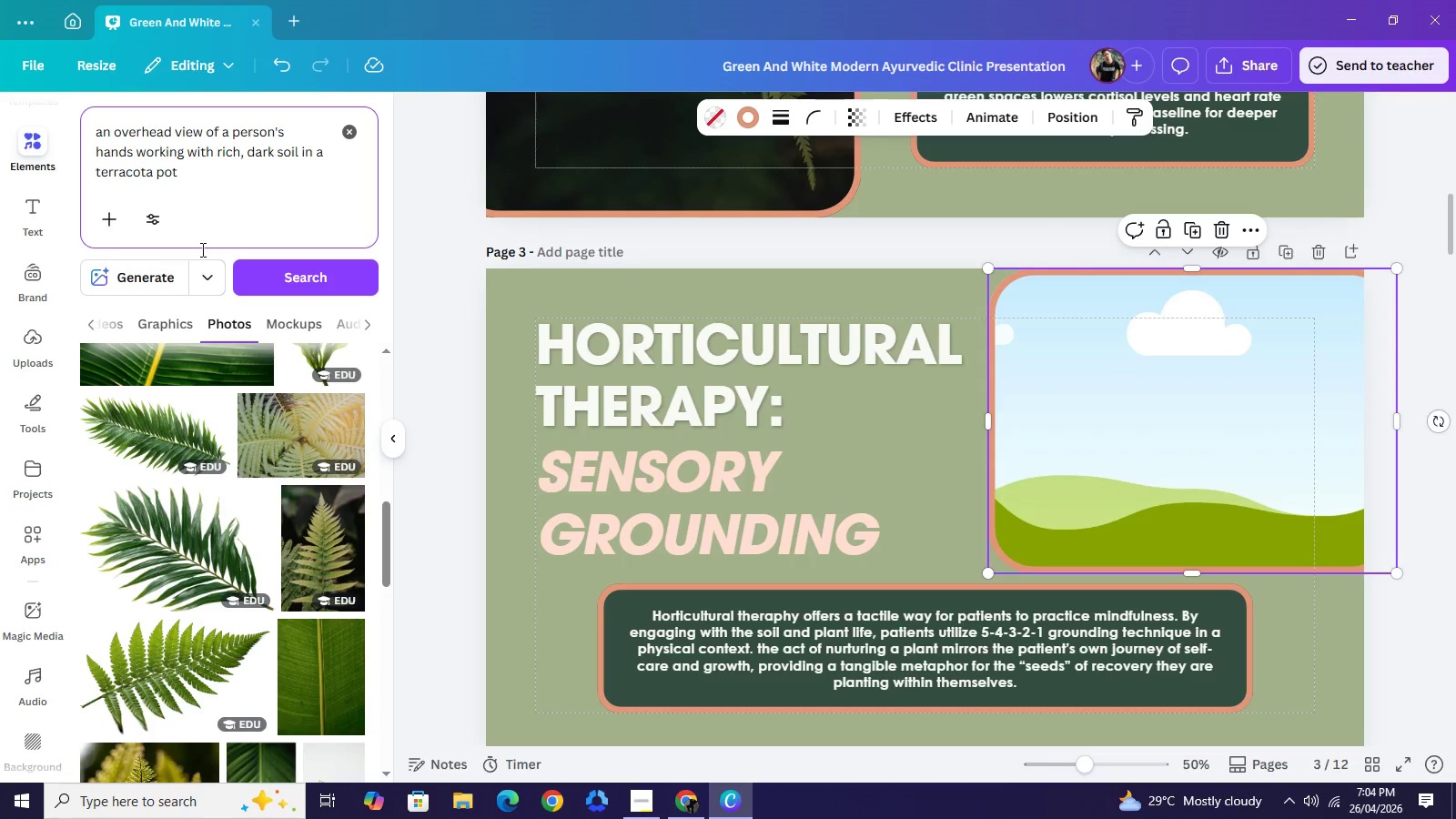 
wait(5.75)
 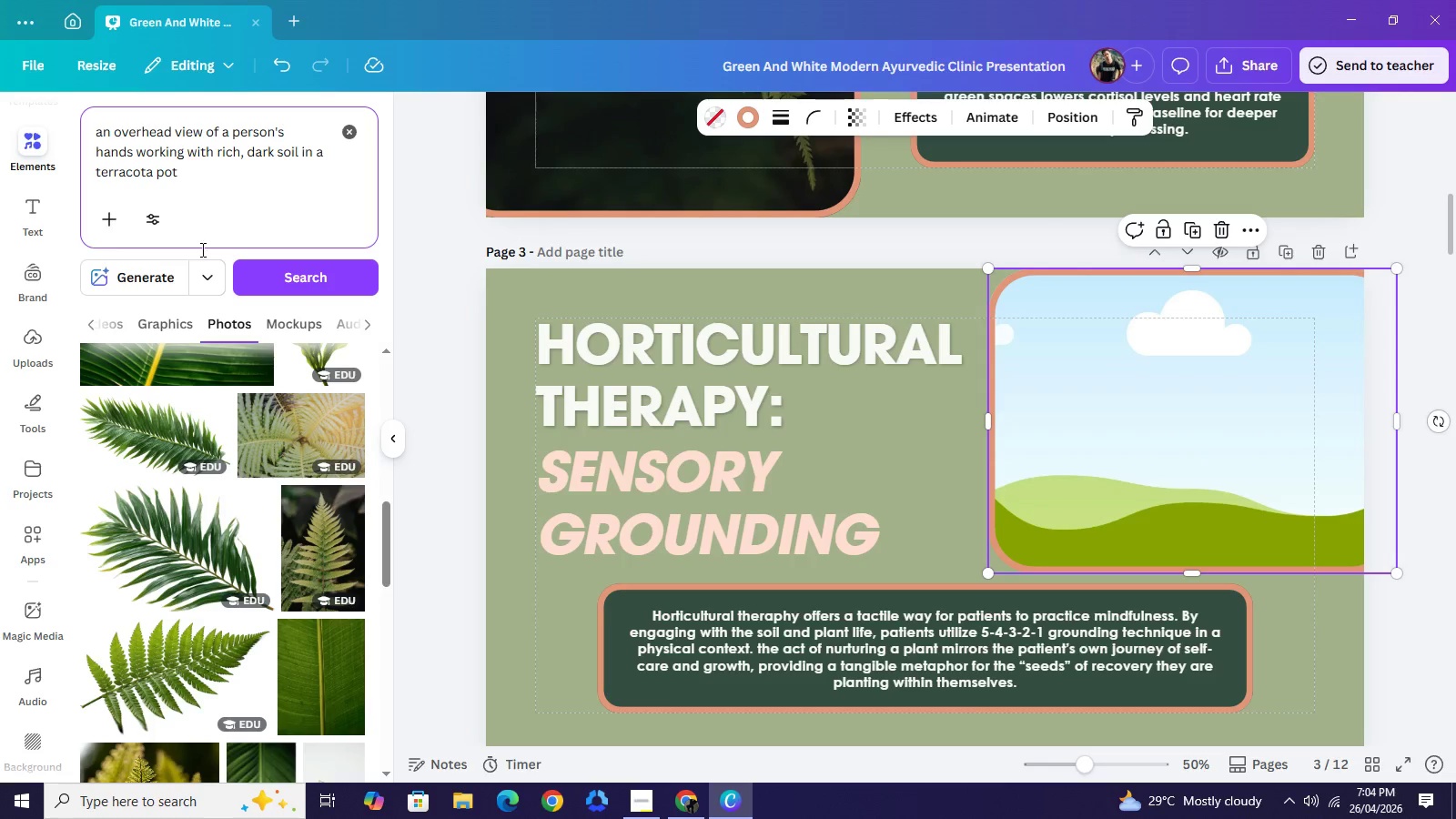 
left_click([146, 170])
 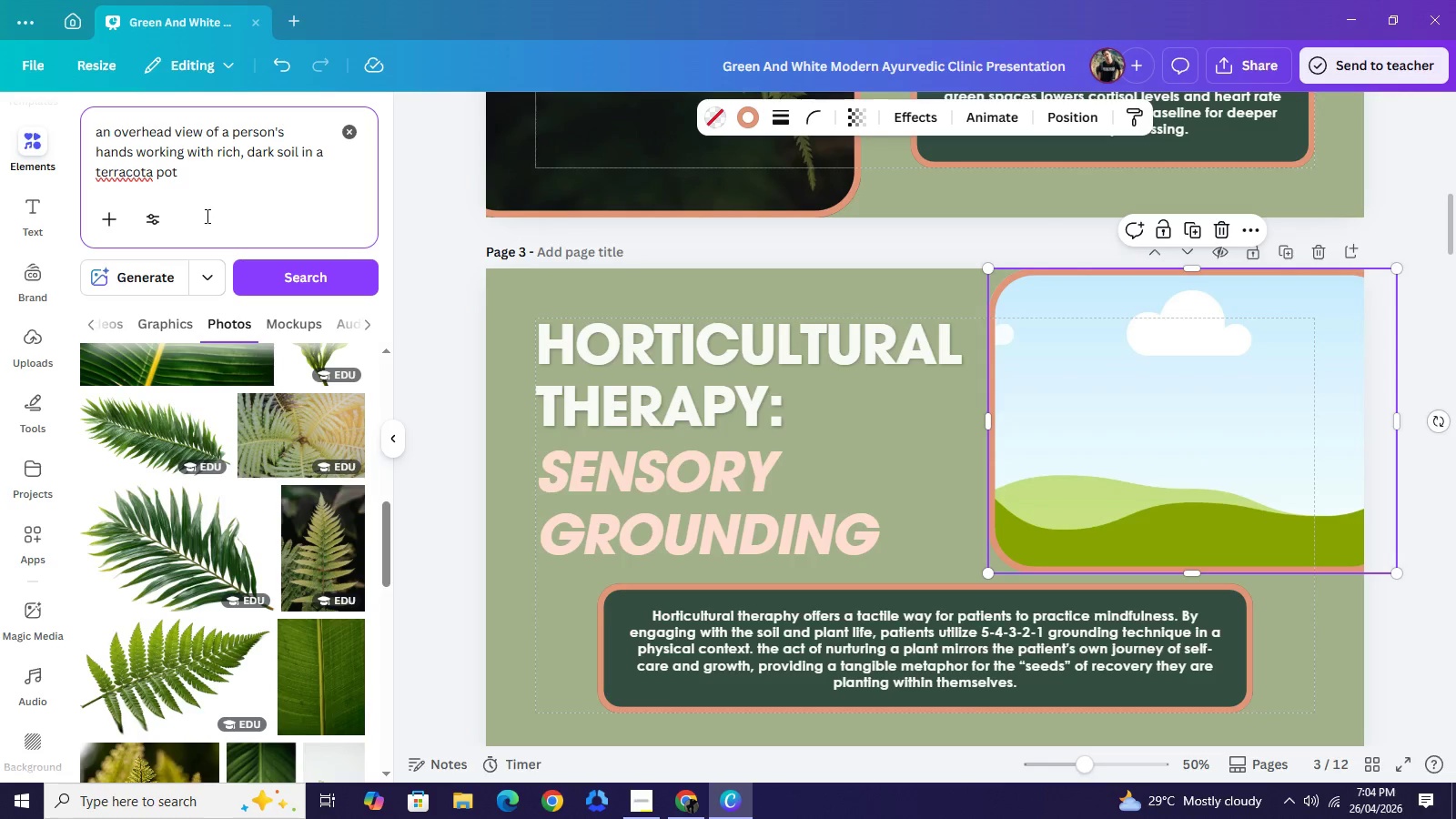 
key(T)
 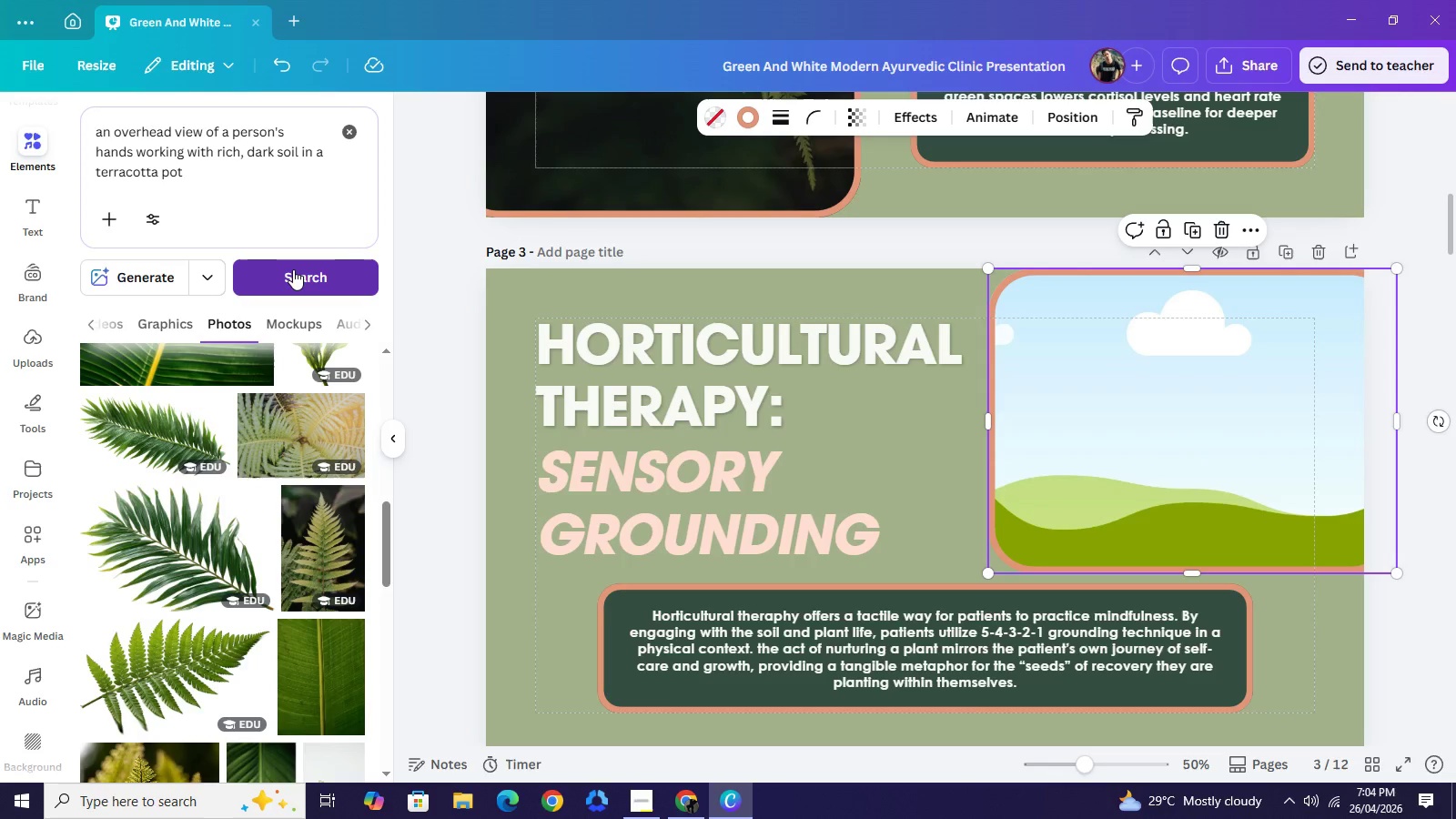 
left_click([293, 269])
 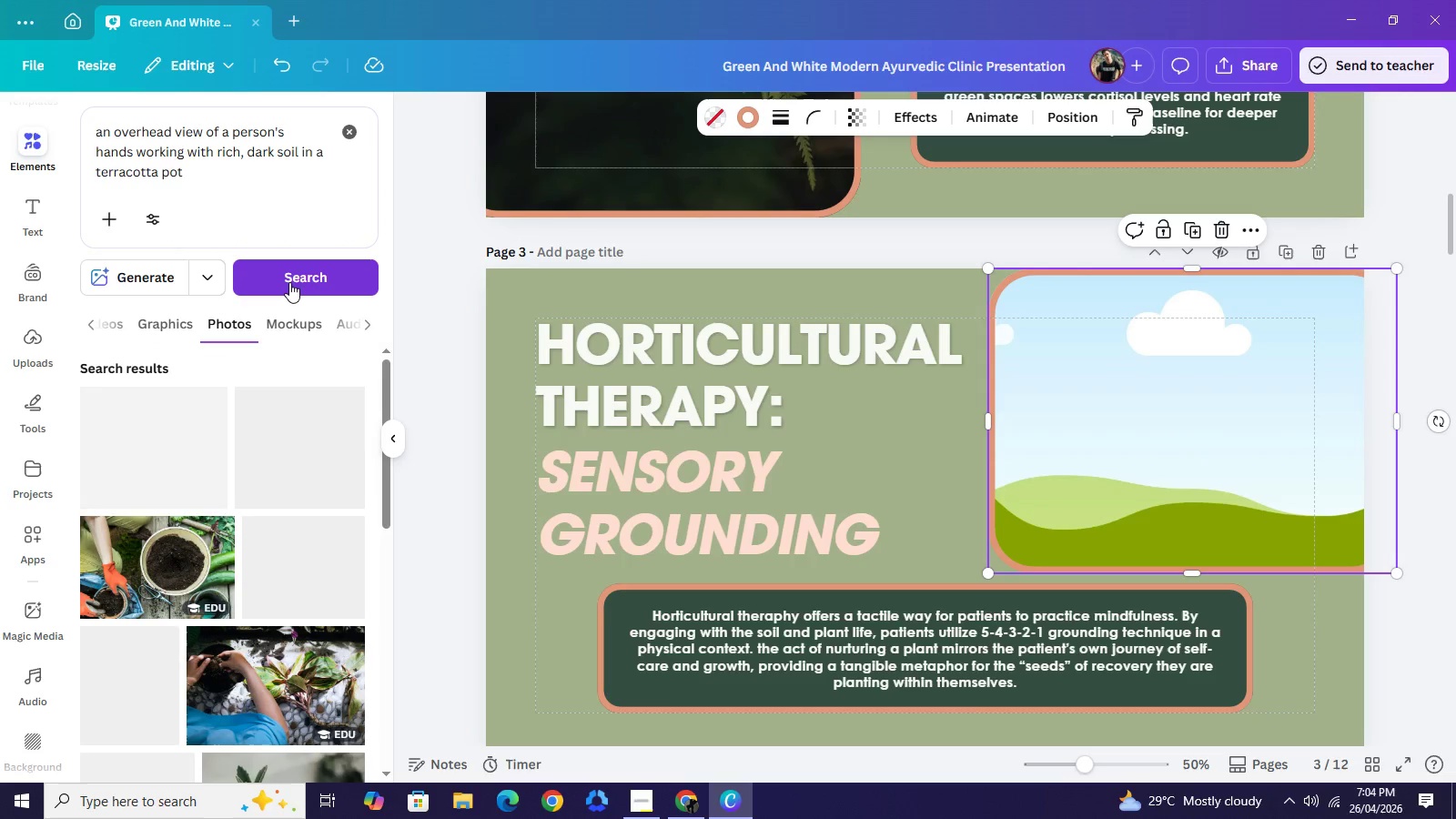 
wait(7.39)
 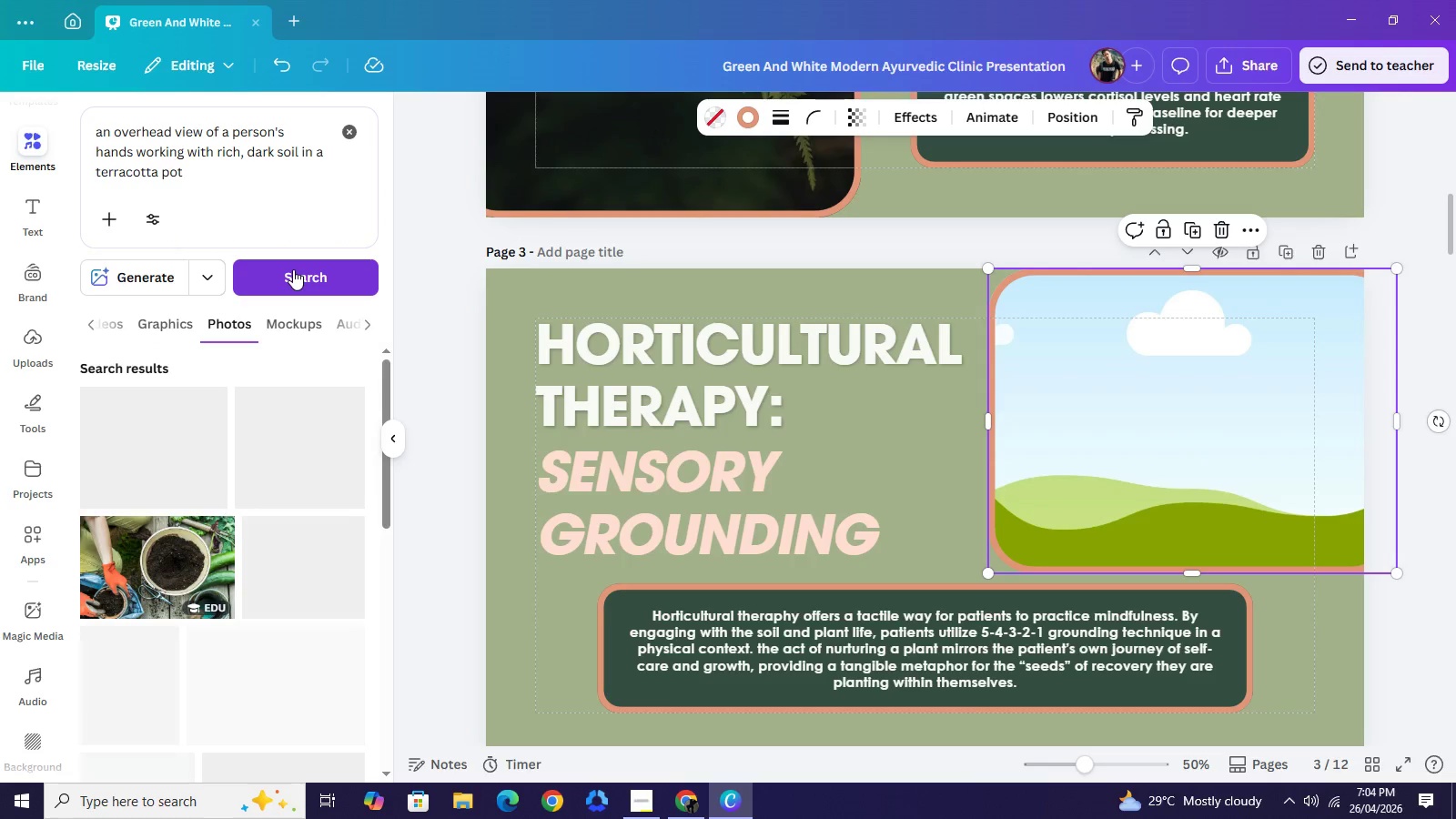 
scroll: coordinate [248, 588], scroll_direction: down, amount: 8.0
 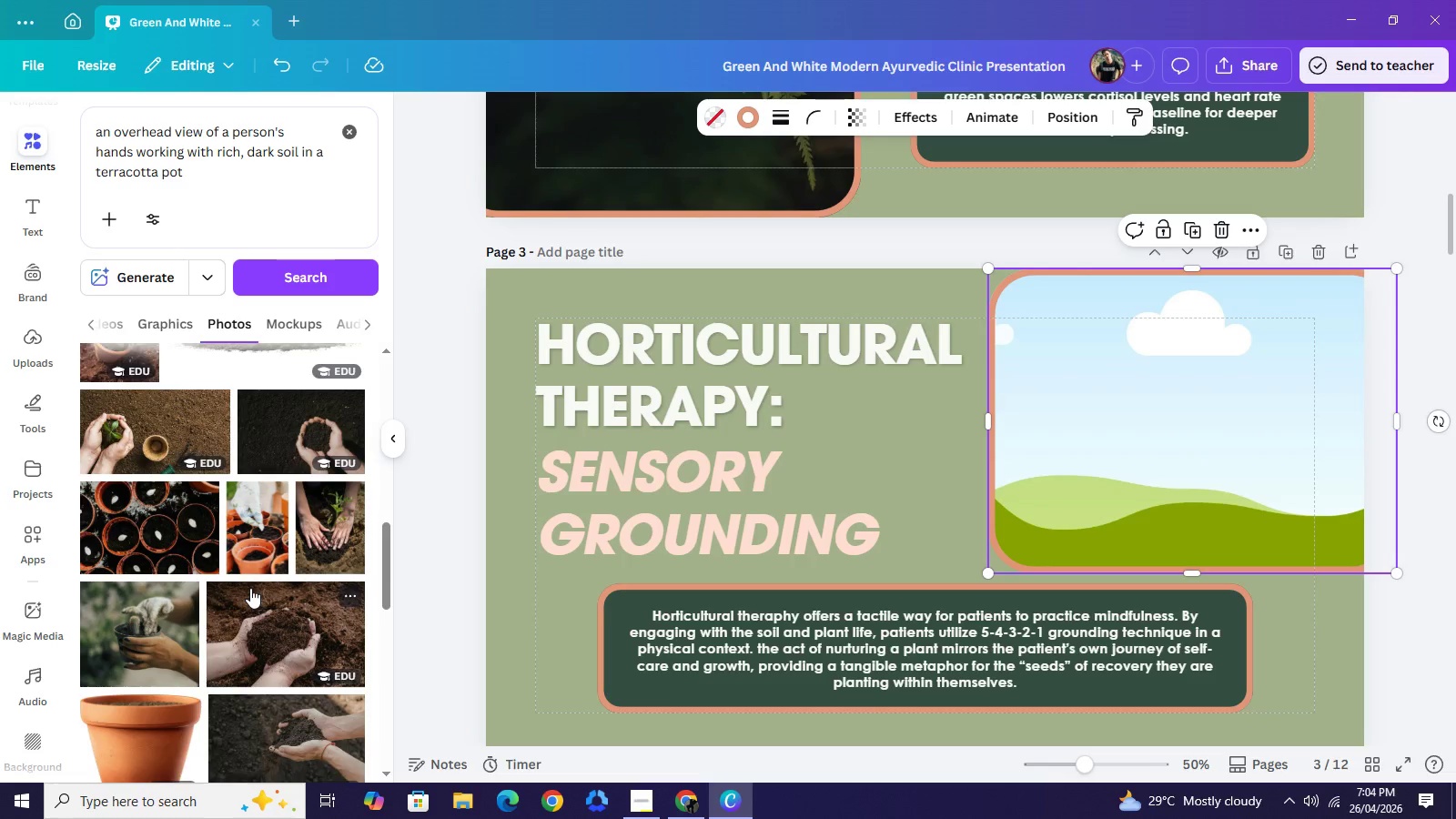 
scroll: coordinate [250, 588], scroll_direction: down, amount: 1.0
 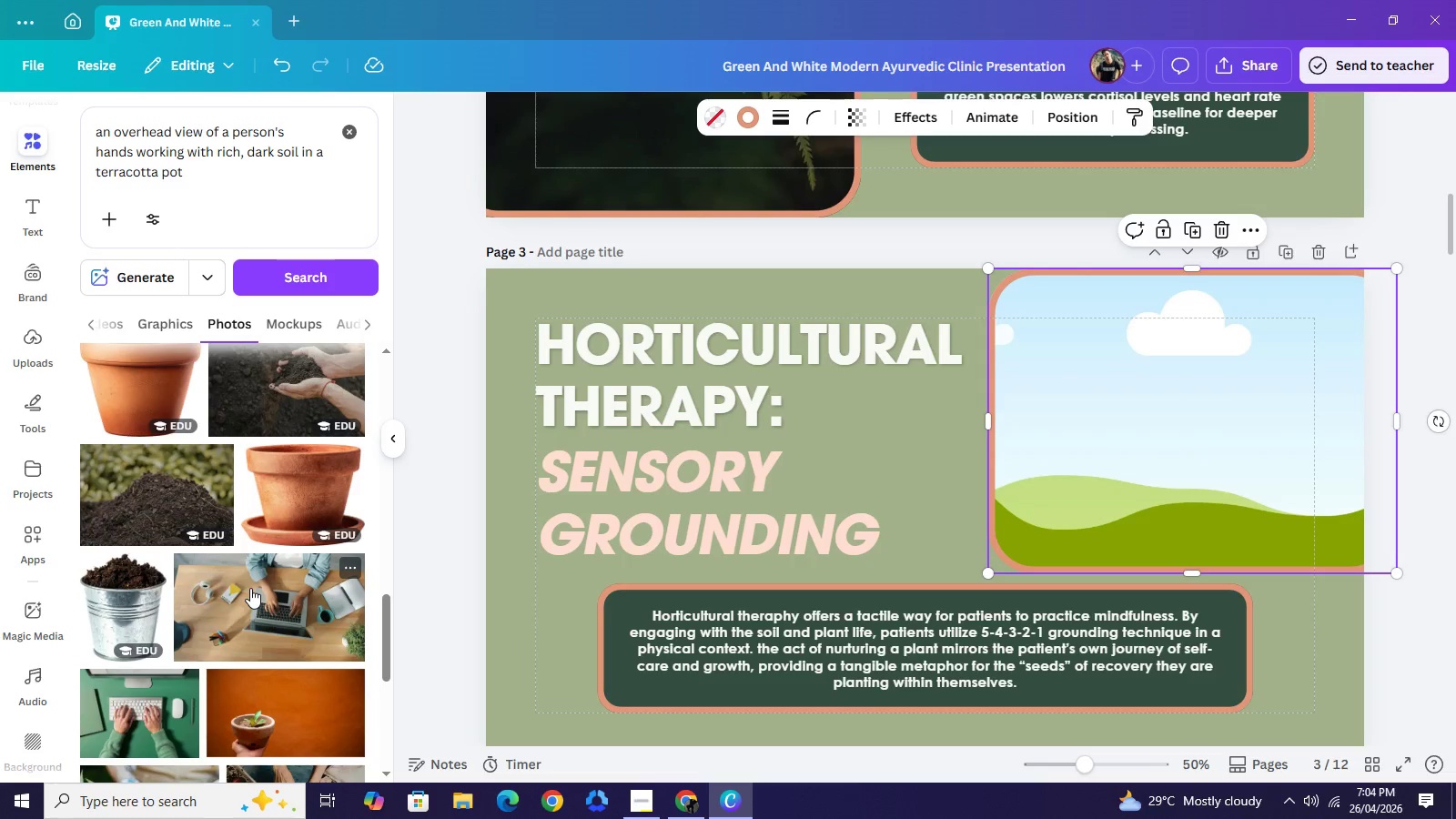 
scroll: coordinate [254, 581], scroll_direction: up, amount: 12.0
 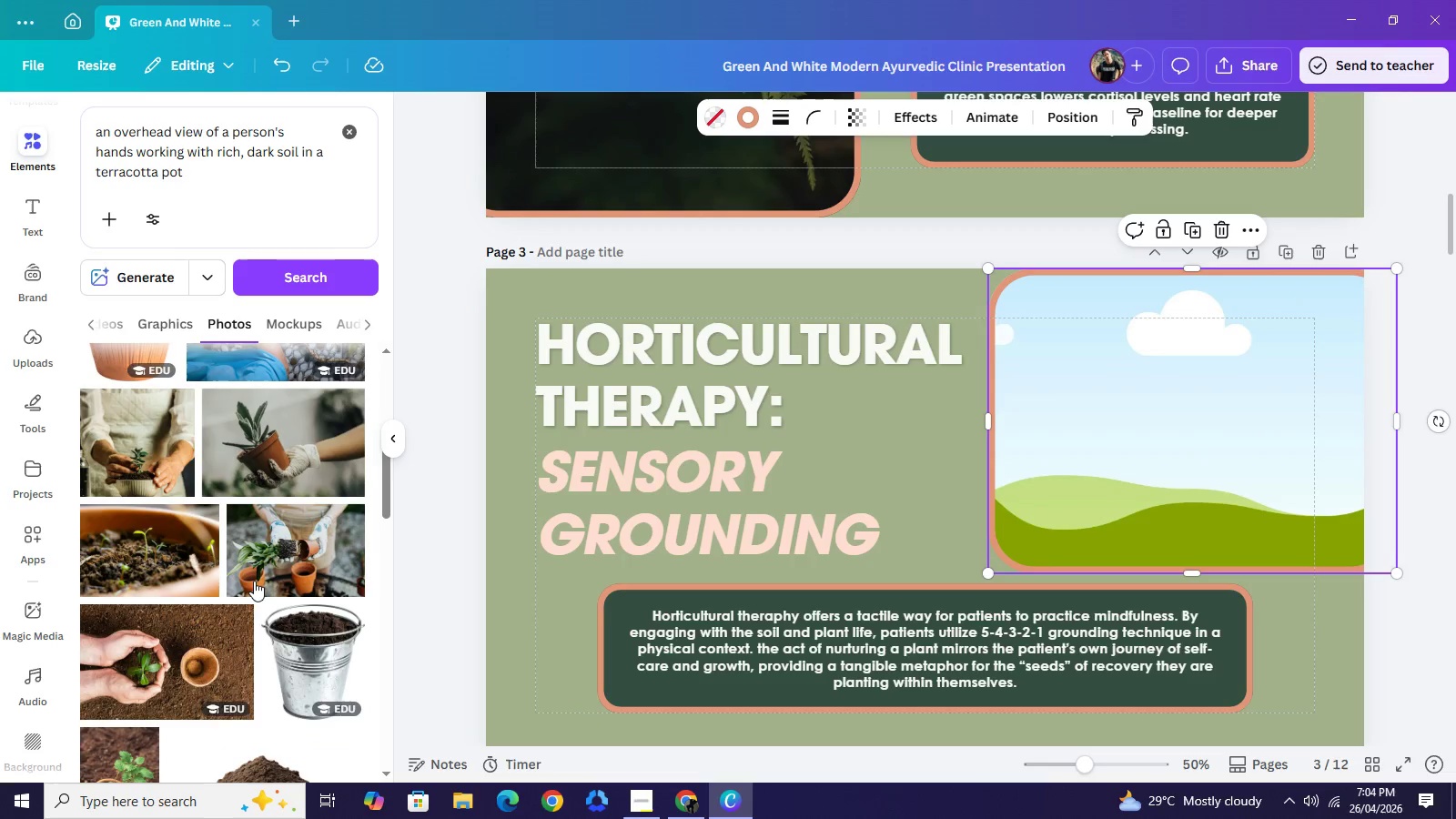 
scroll: coordinate [254, 581], scroll_direction: down, amount: 3.0
 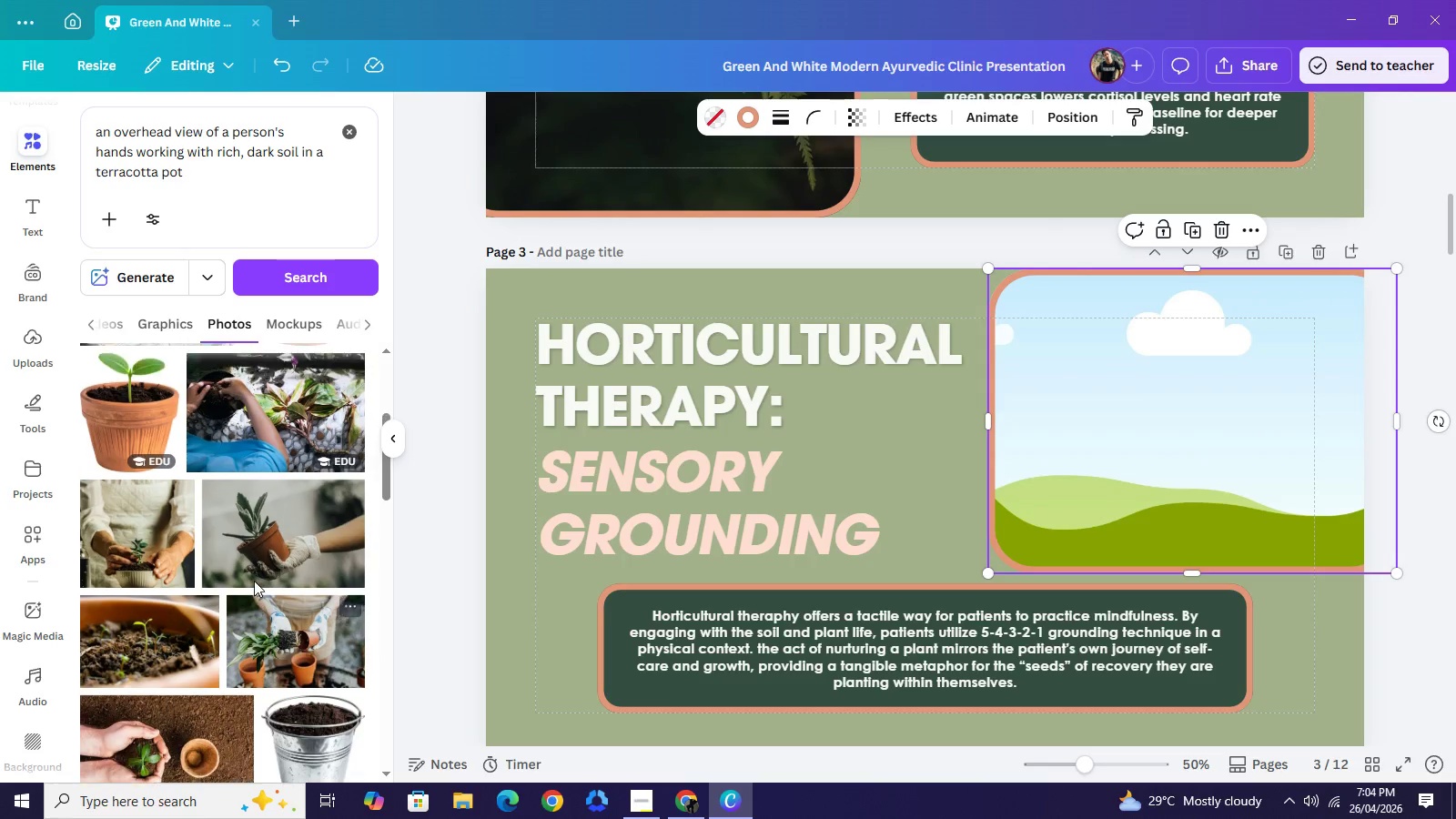 
scroll: coordinate [254, 581], scroll_direction: up, amount: 1.0
 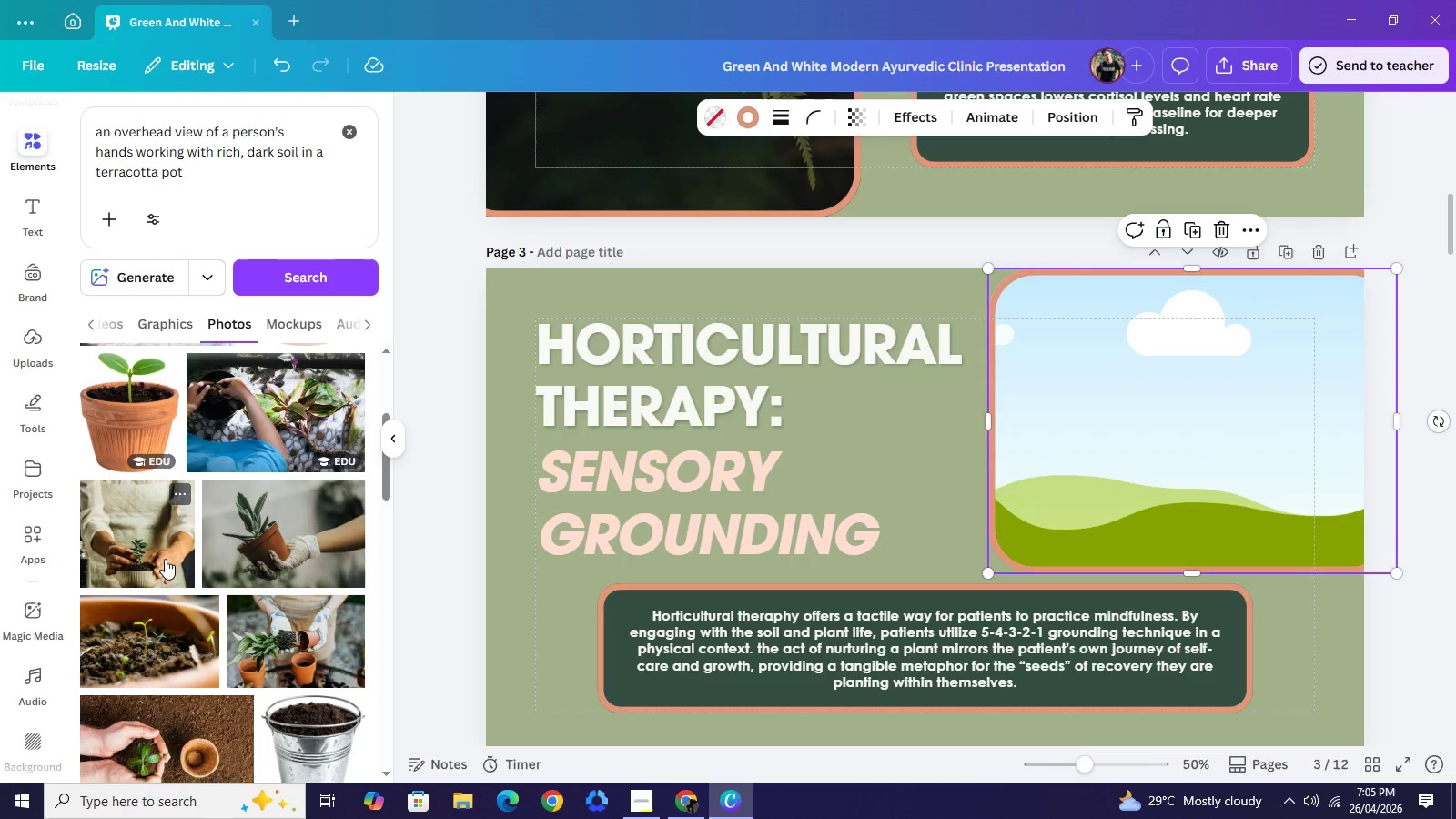 
wait(6.33)
 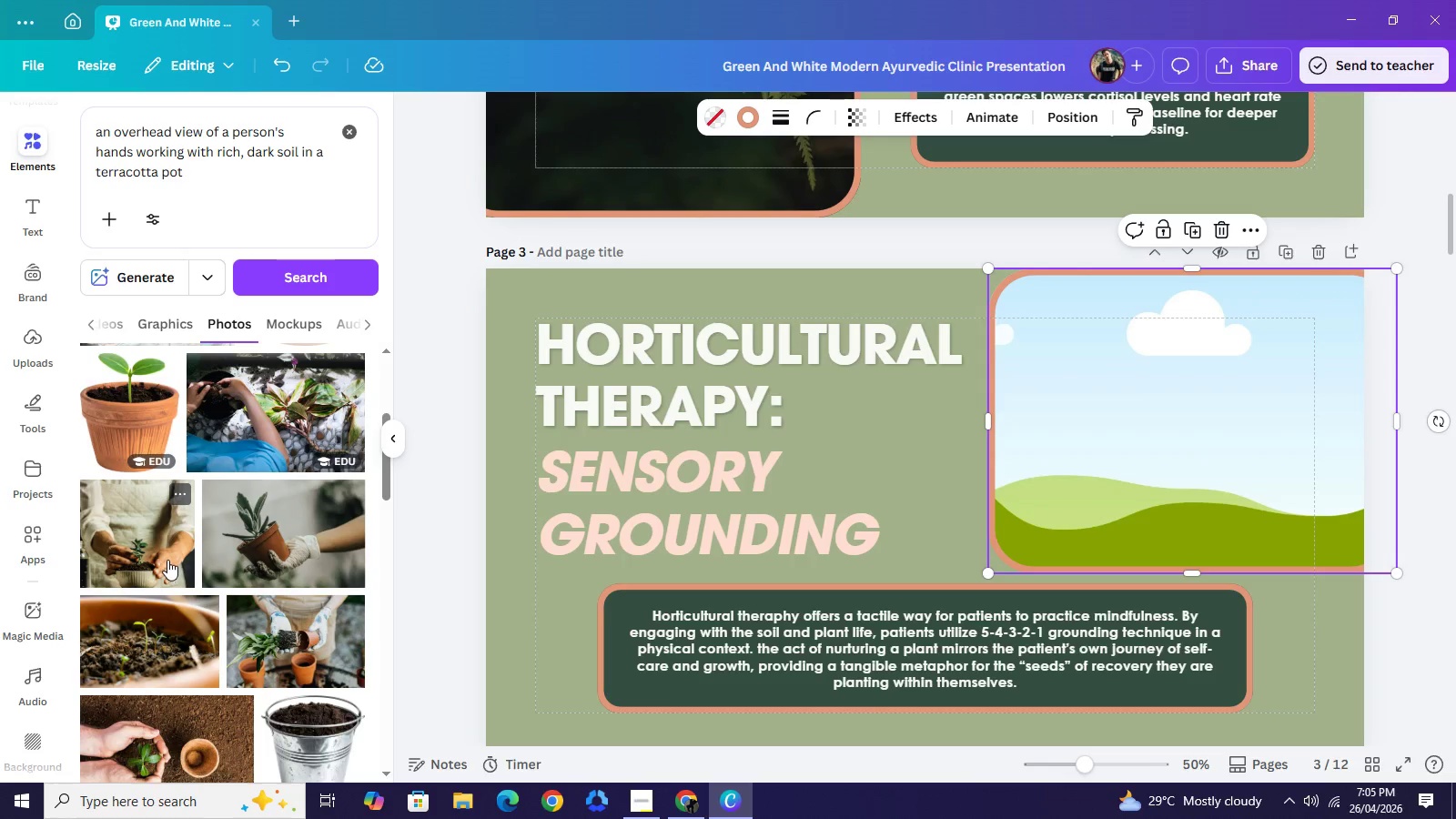 
left_click([294, 634])
 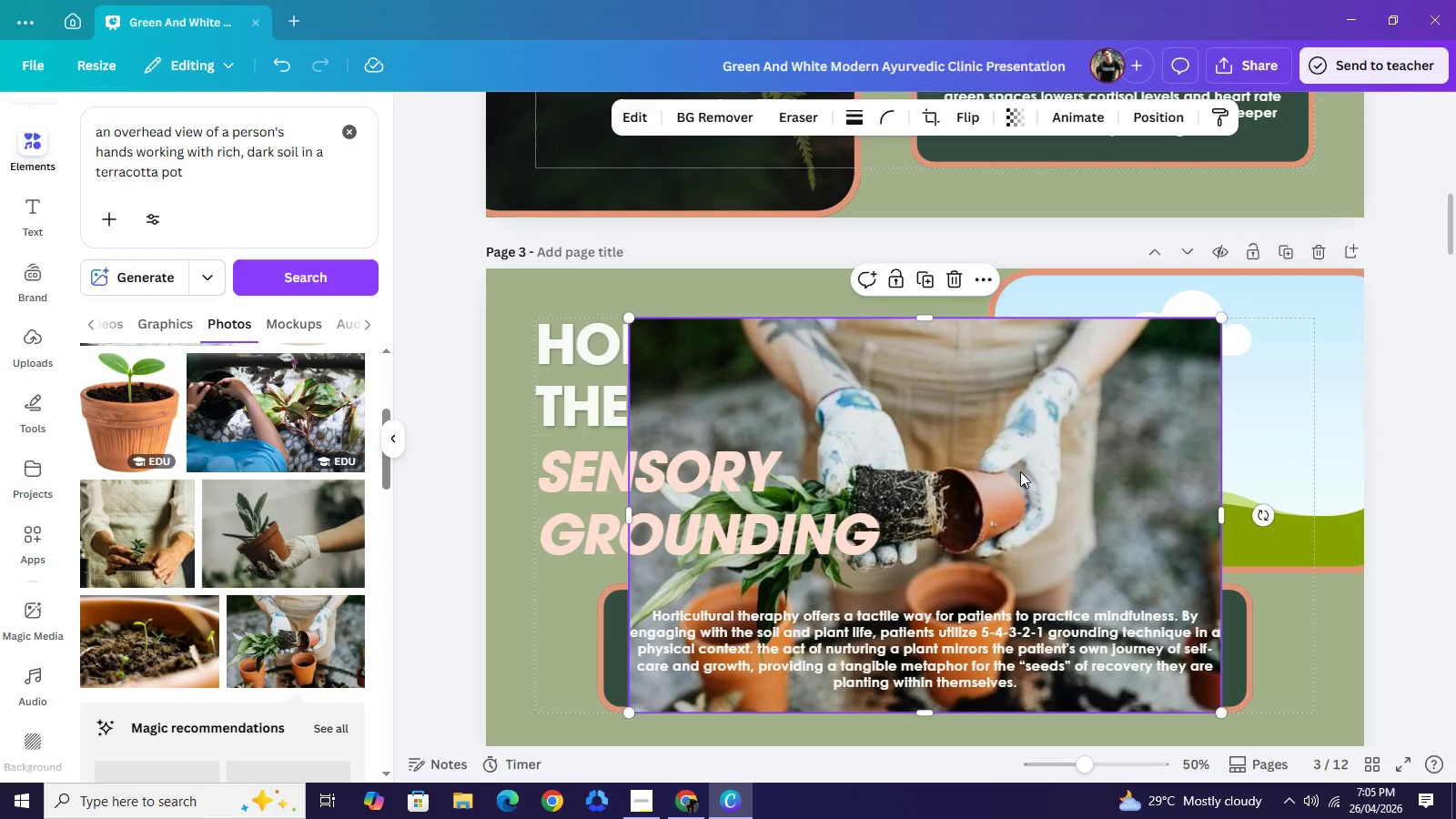 
left_click_drag(start_coordinate=[1020, 471], to_coordinate=[1098, 418])
 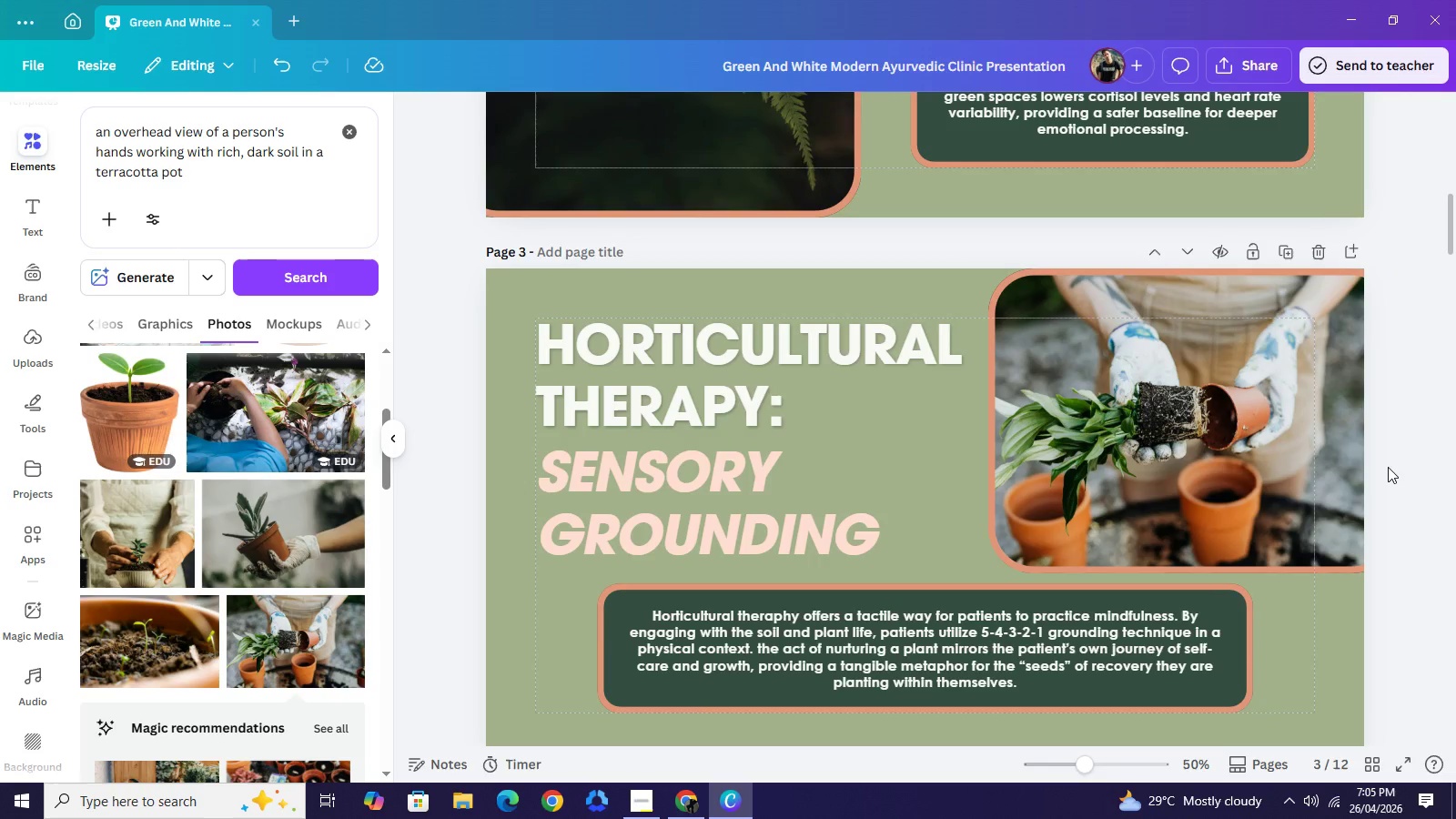 
wait(6.59)
 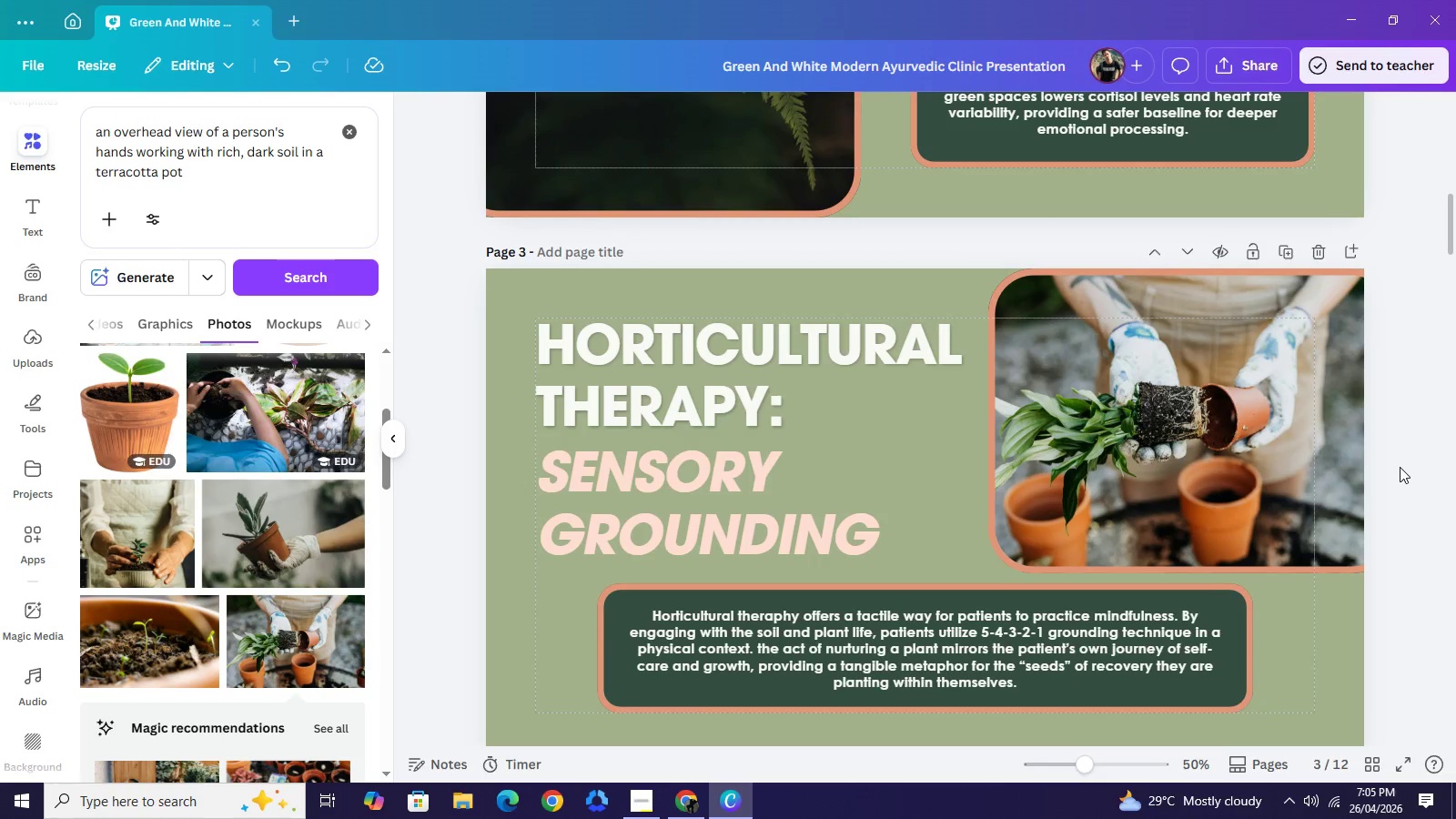 
scroll: coordinate [1143, 480], scroll_direction: up, amount: 5.0
 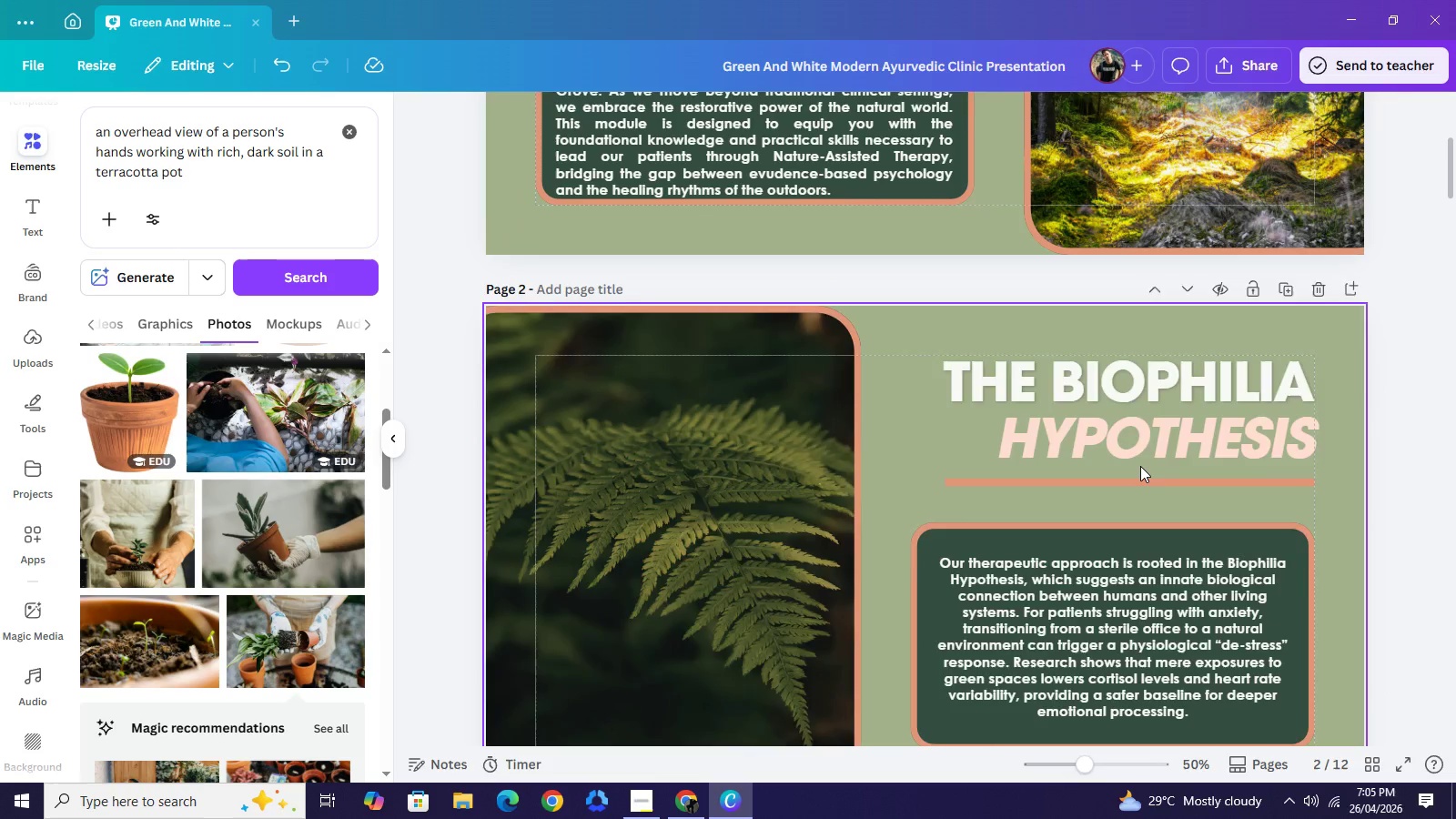 
scroll: coordinate [1140, 466], scroll_direction: down, amount: 3.0
 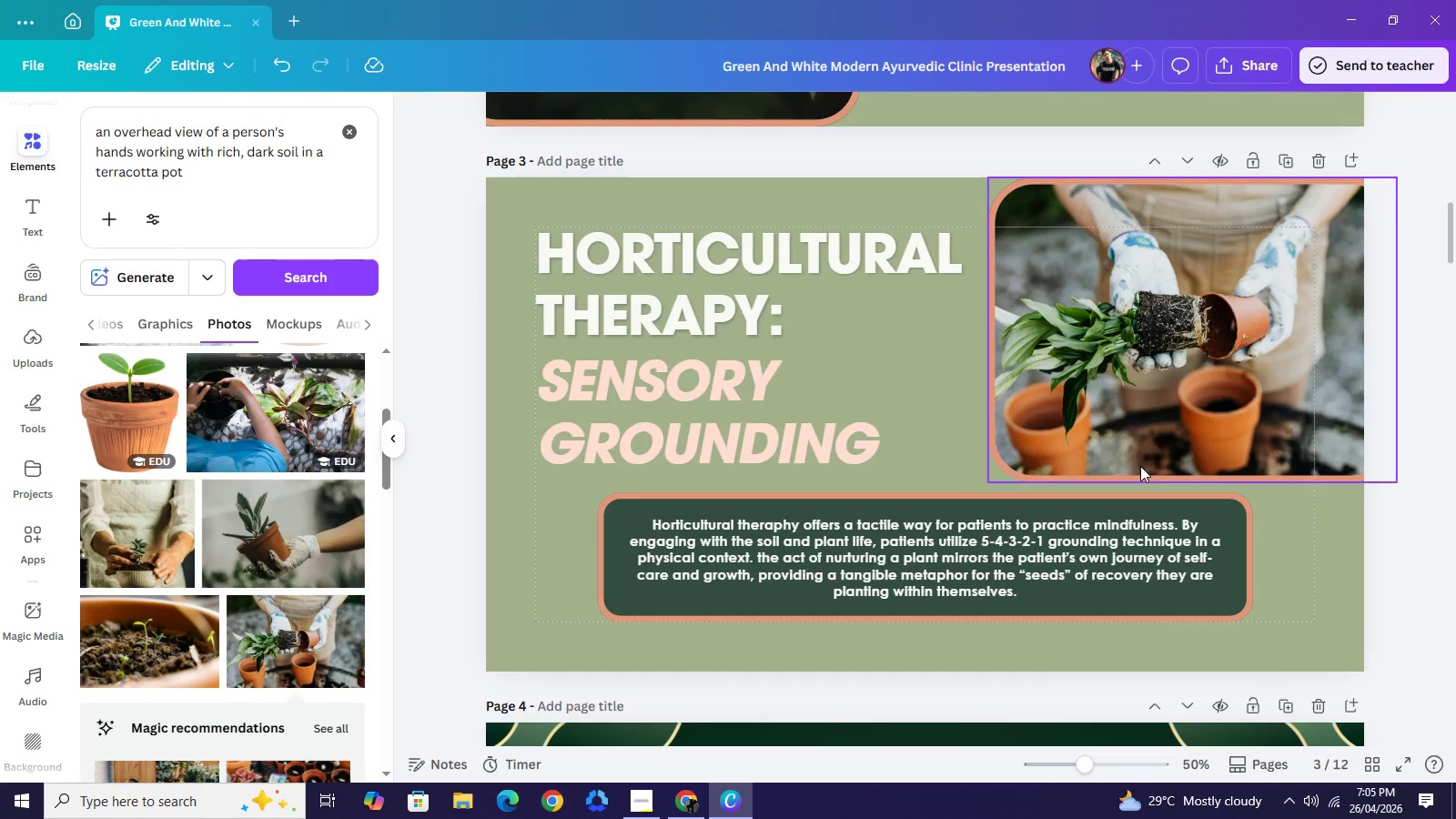 
wait(6.8)
 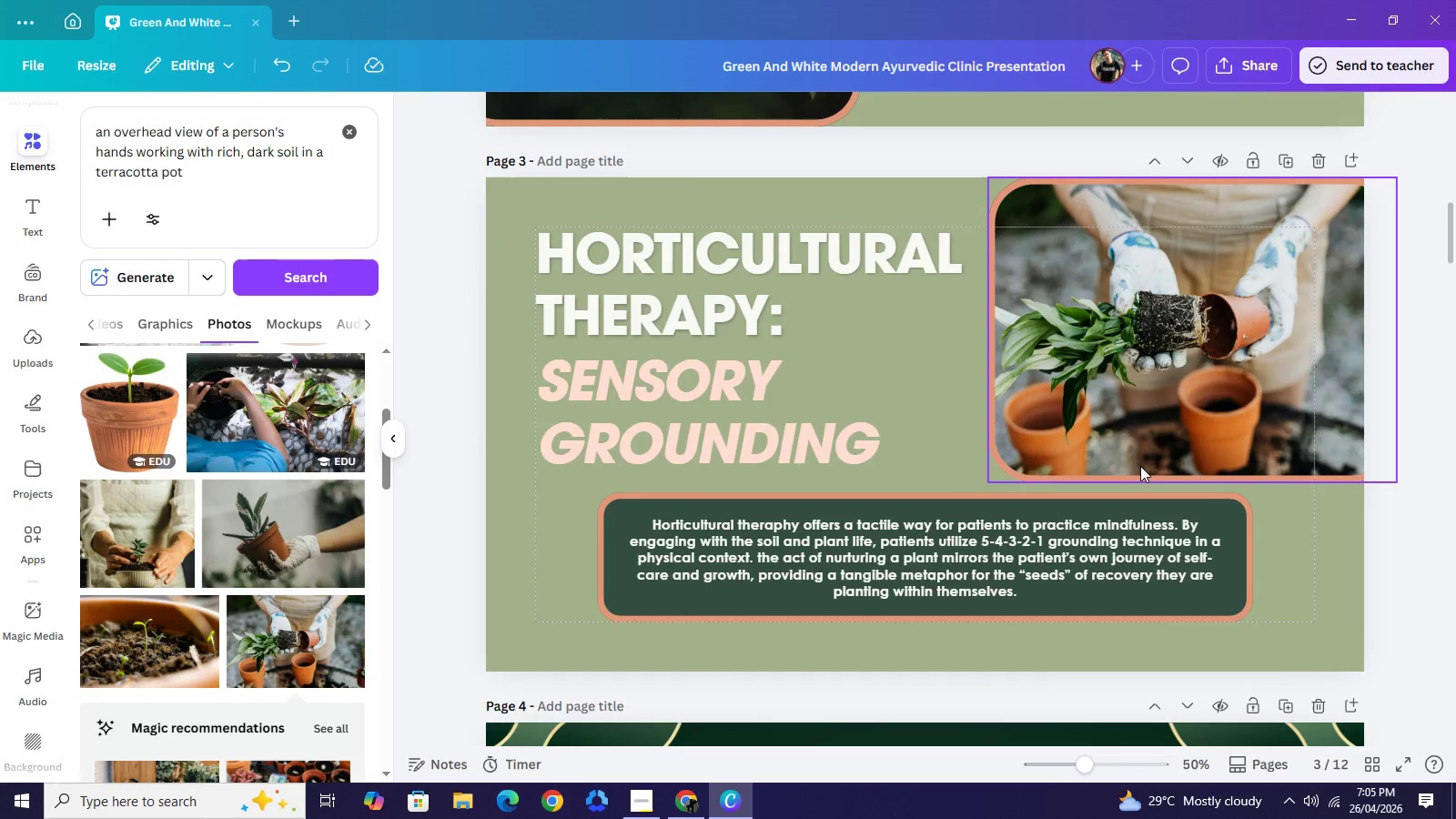 
scroll: coordinate [1132, 474], scroll_direction: down, amount: 1.0
 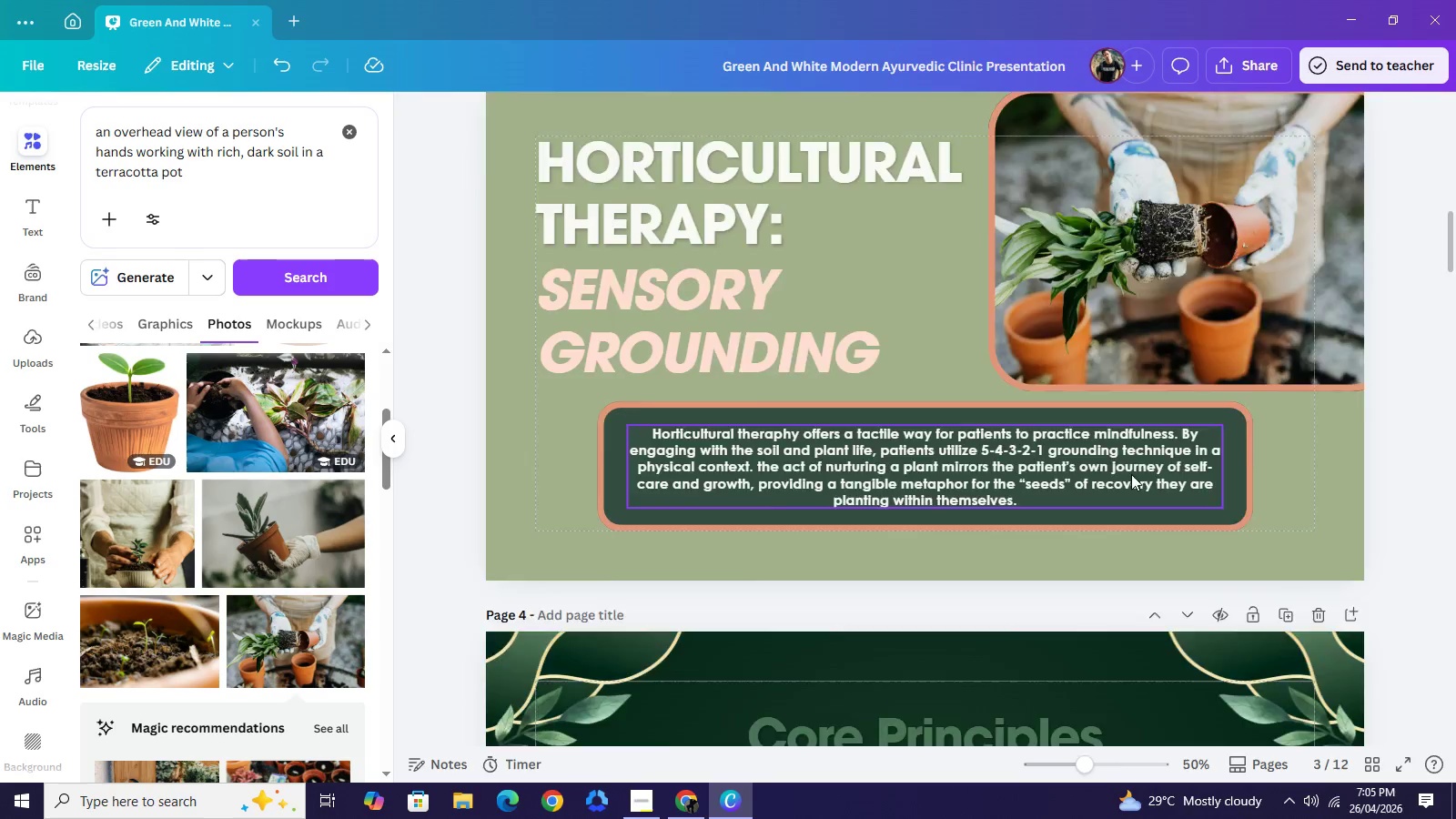 
scroll: coordinate [1131, 474], scroll_direction: none, amount: 0.0
 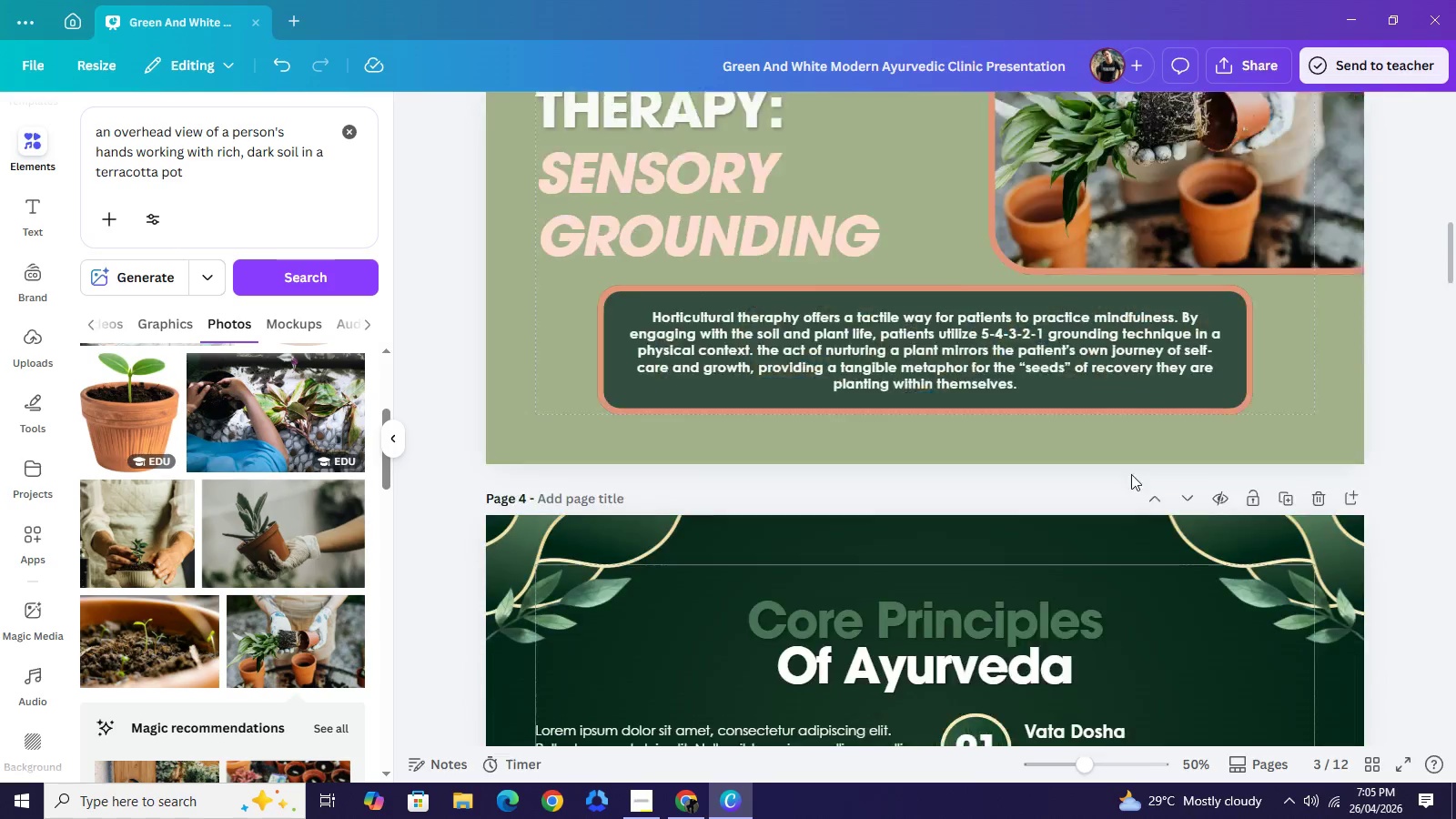 
scroll: coordinate [1131, 474], scroll_direction: down, amount: 2.0
 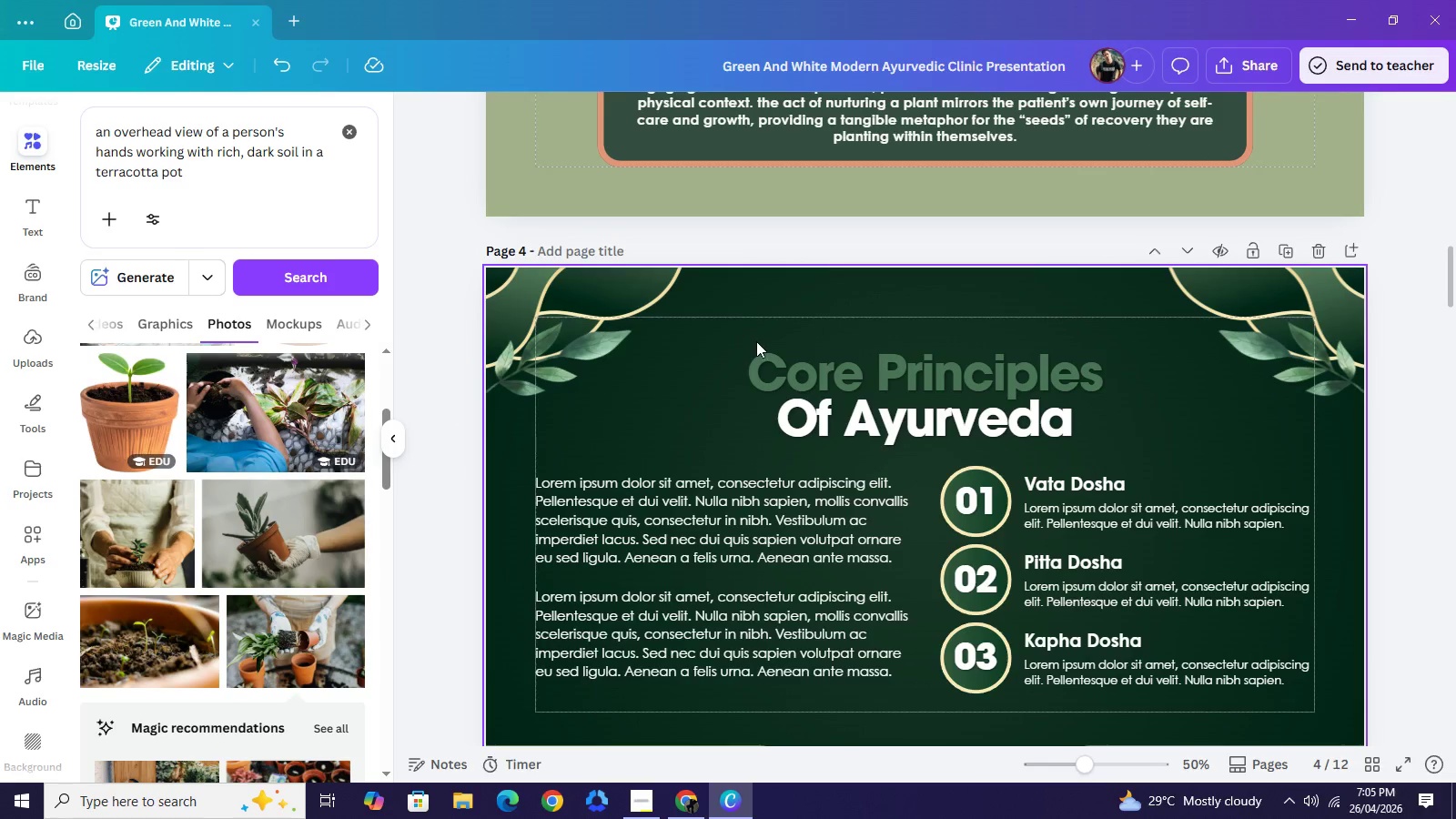 
left_click([561, 339])
 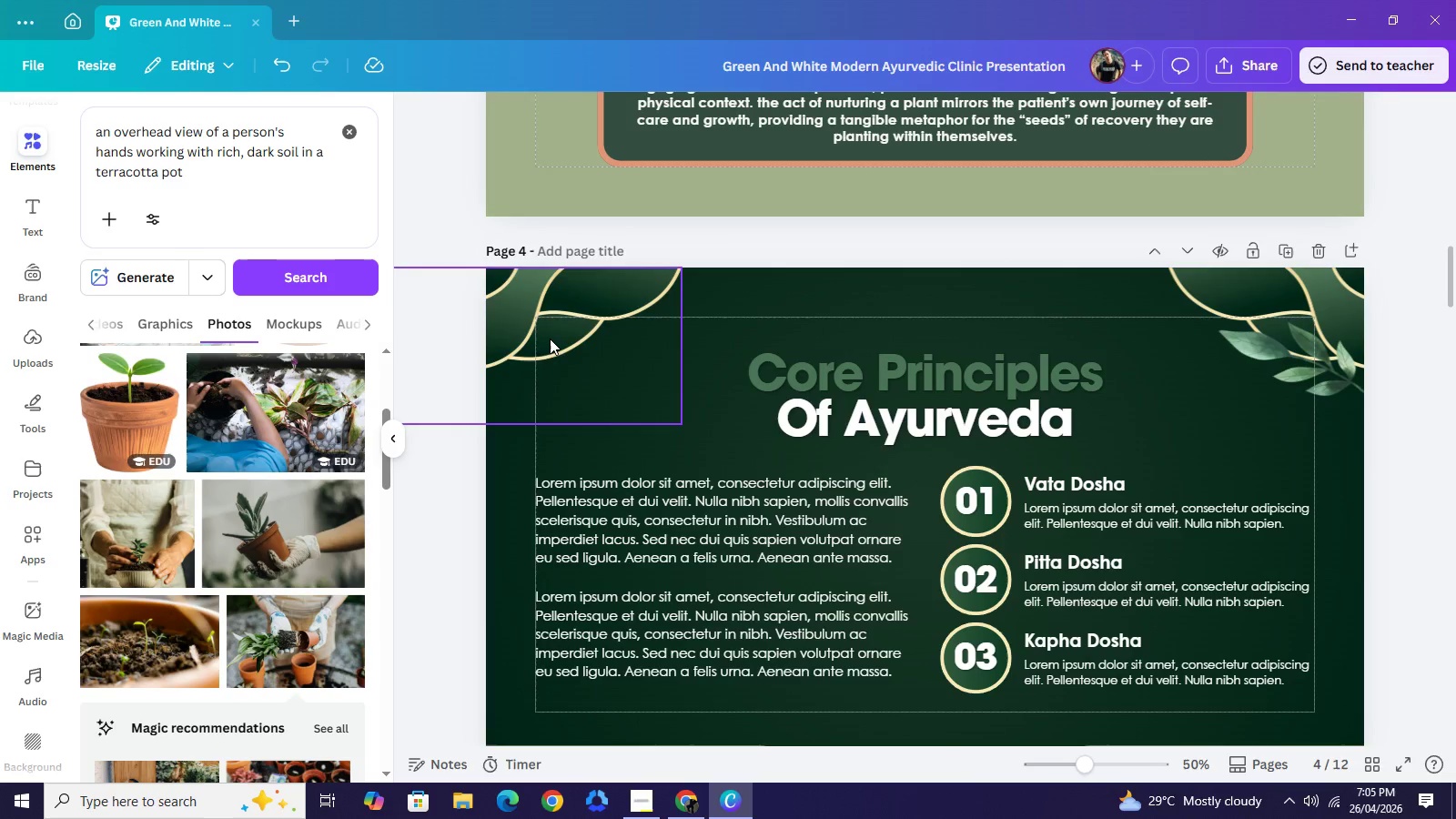 
key(Backspace)
 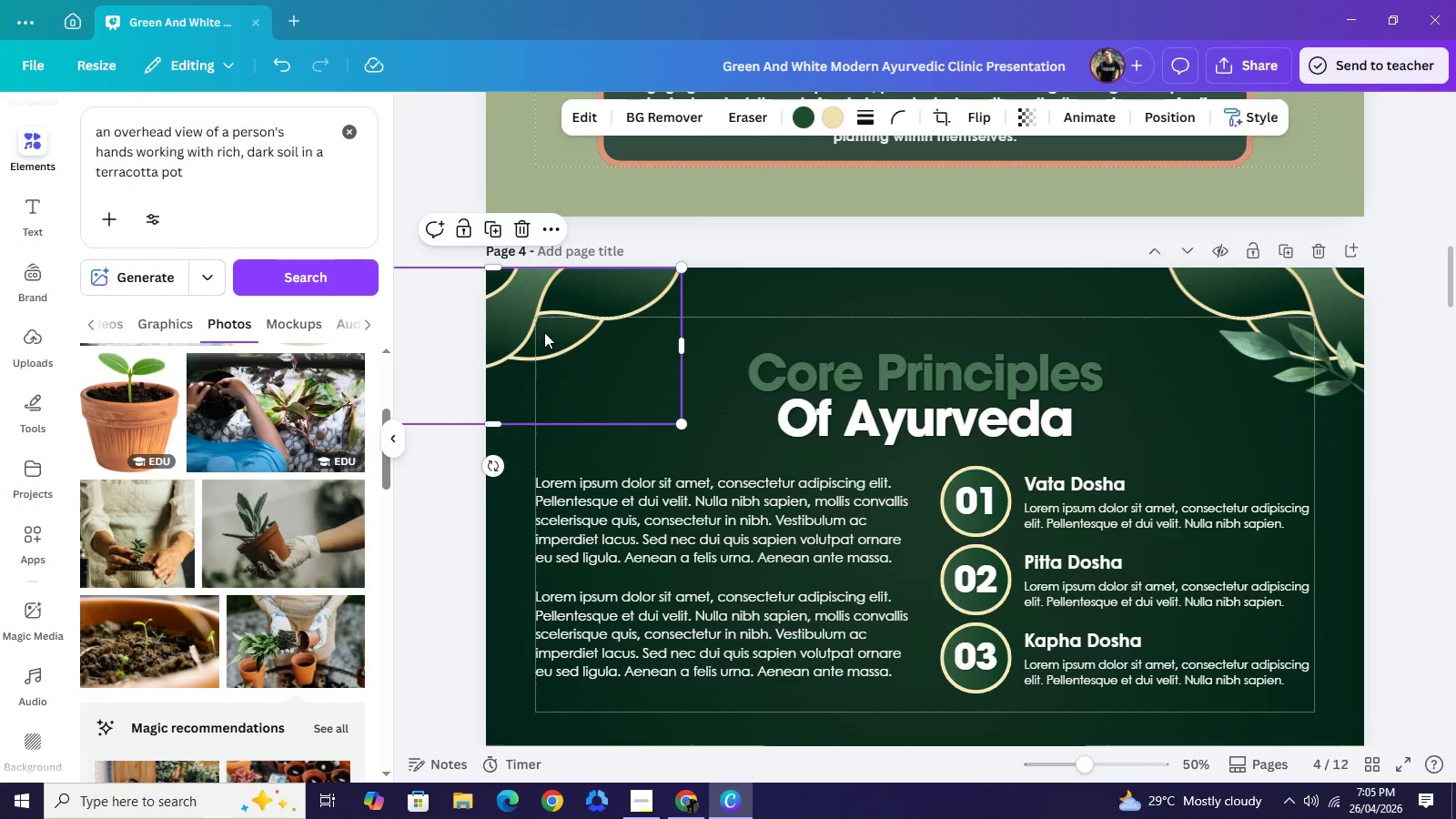 
left_click([540, 332])
 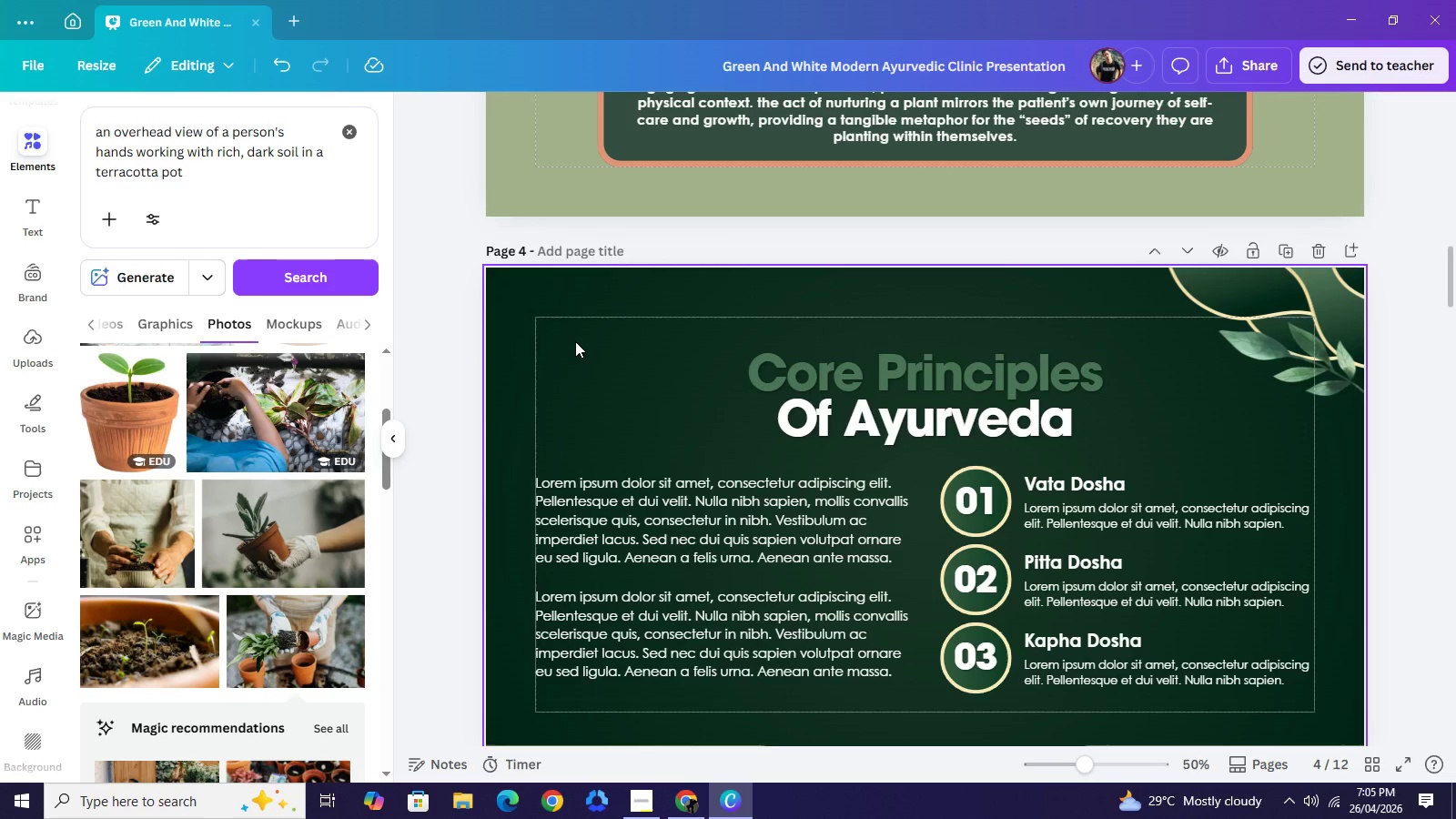 
key(Backspace)
 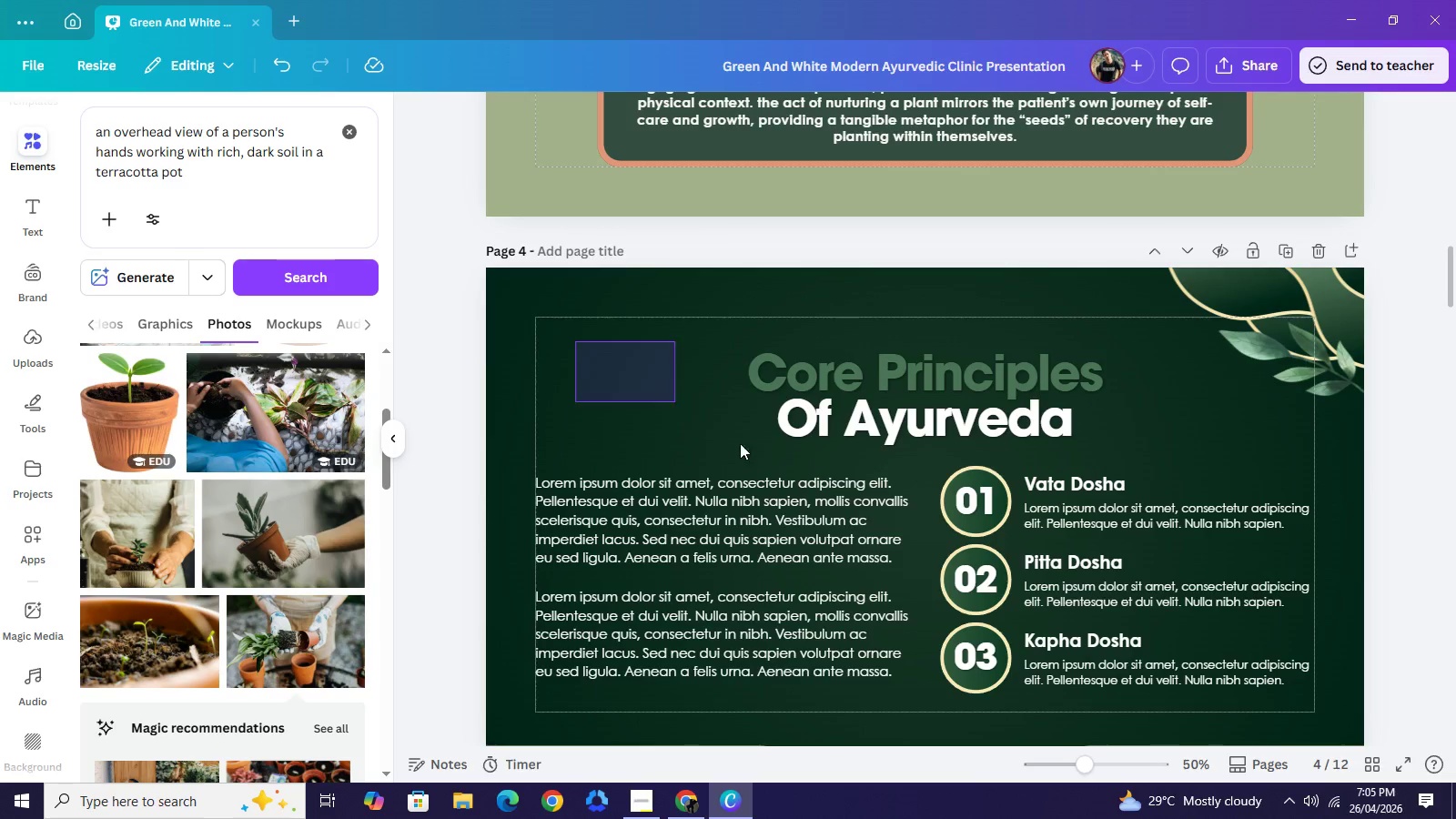 
left_click_drag(start_coordinate=[575, 341], to_coordinate=[1282, 657])
 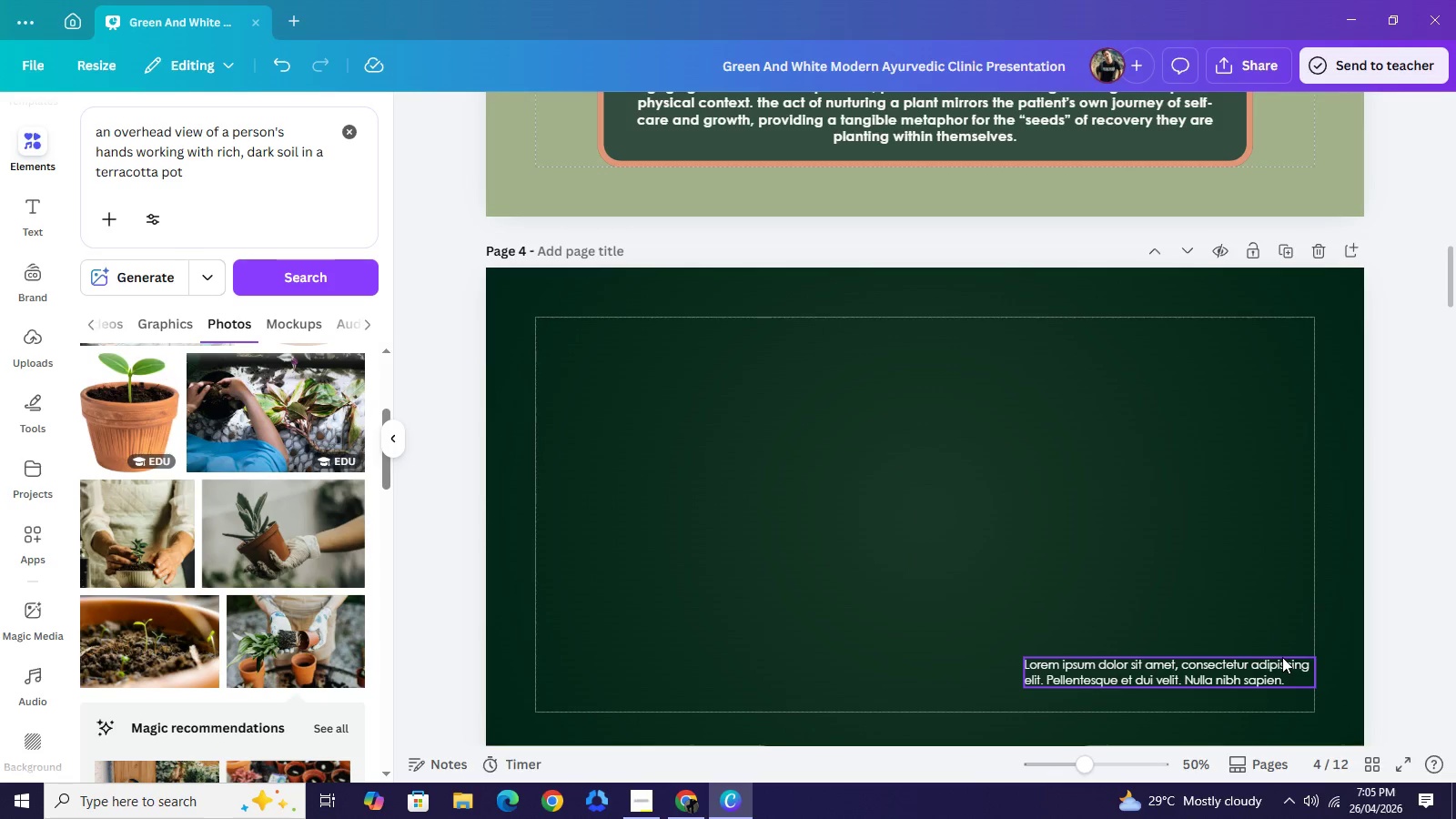 
key(Backspace)
 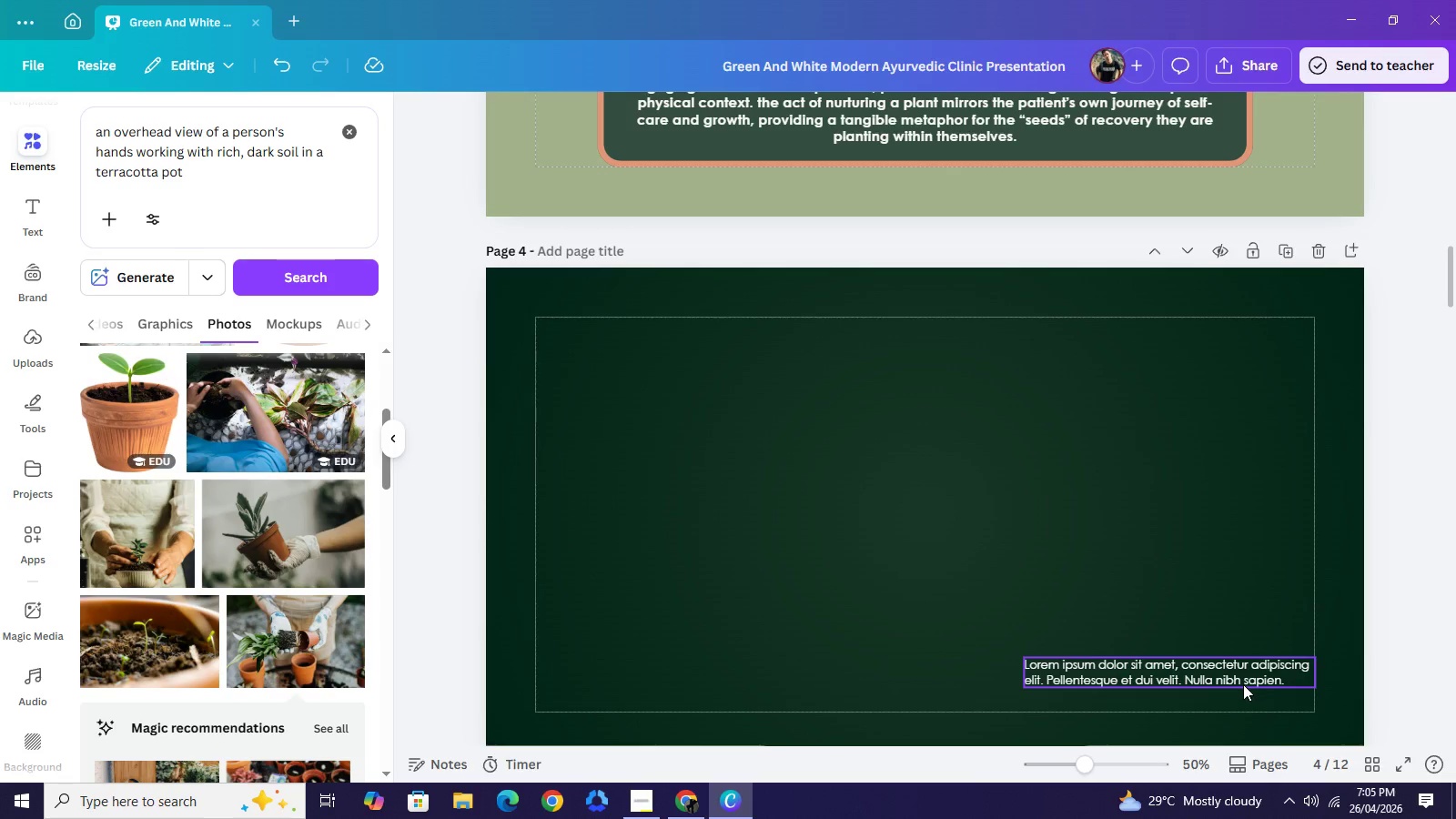 
key(Backspace)
 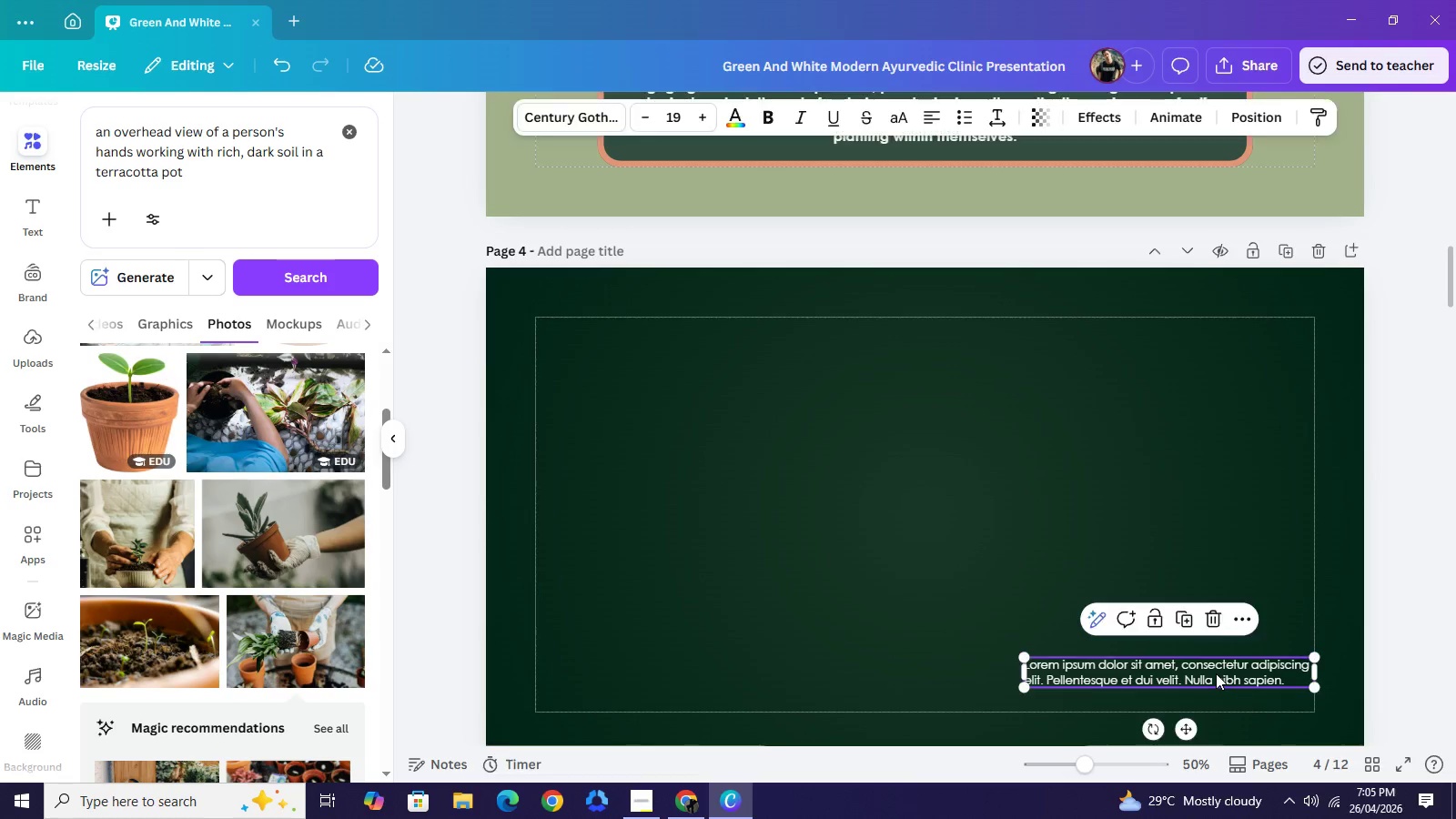 
left_click([1216, 673])
 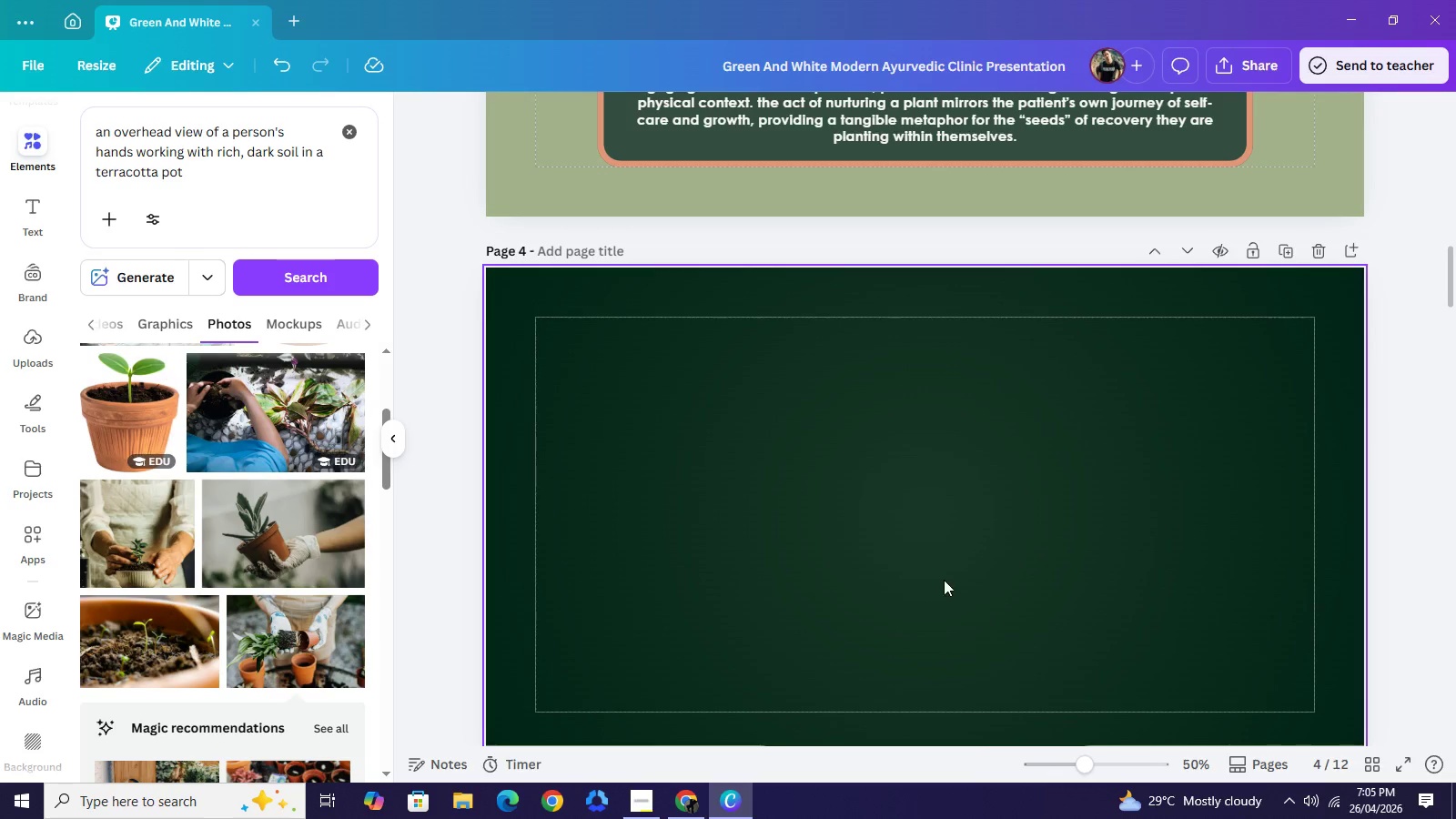 
key(Backspace)
 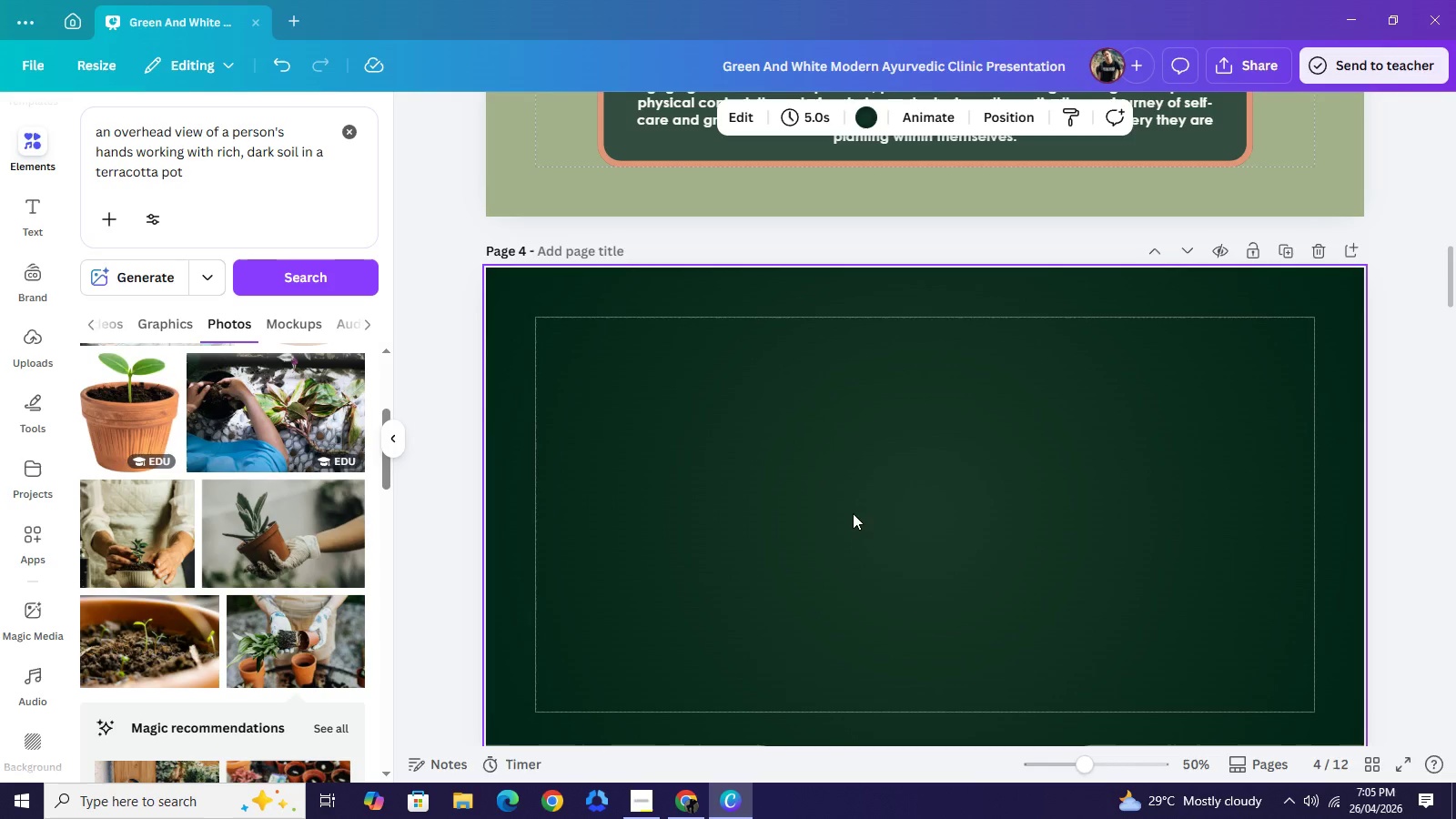 
left_click([853, 513])
 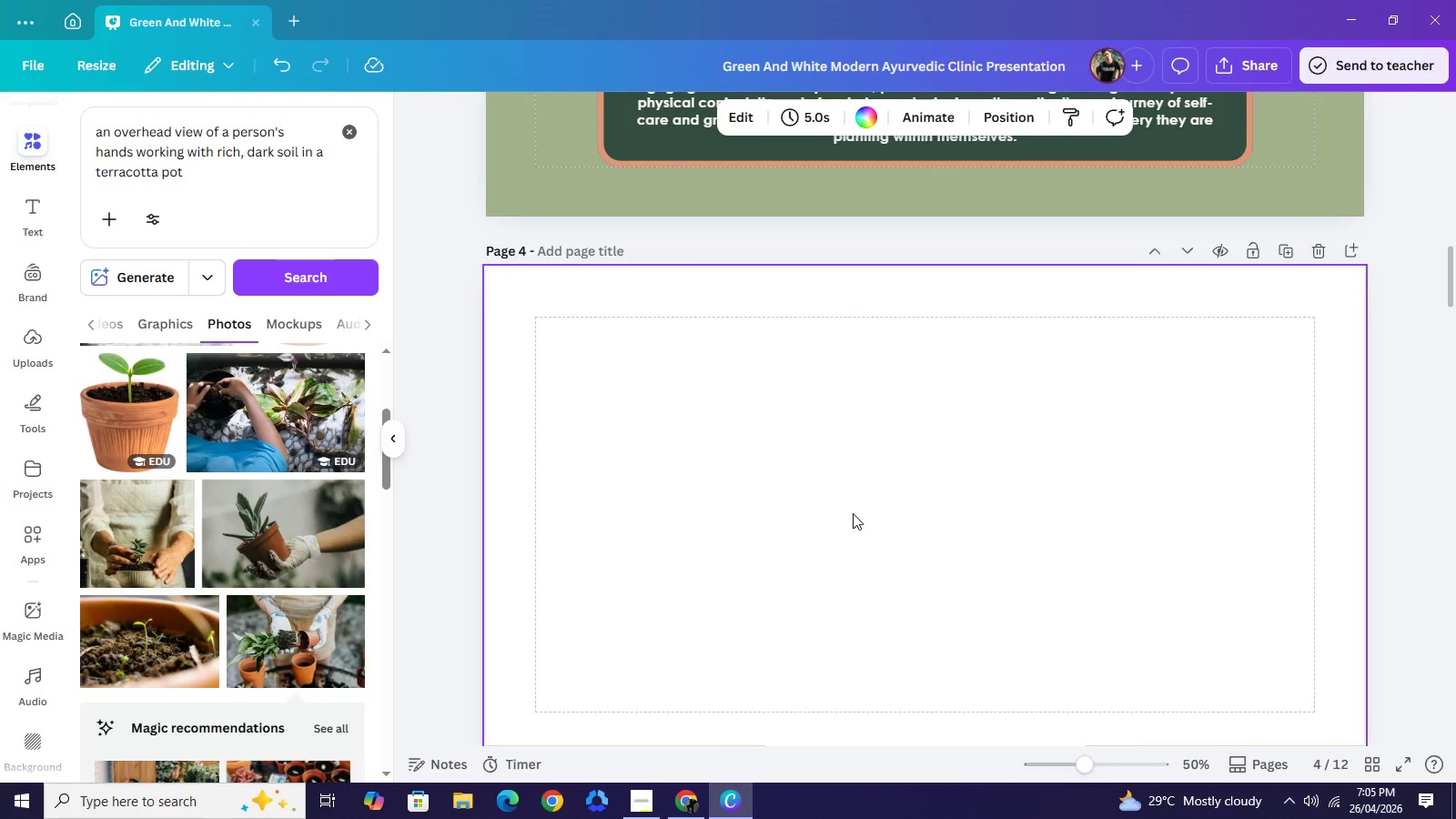 
key(Backspace)
 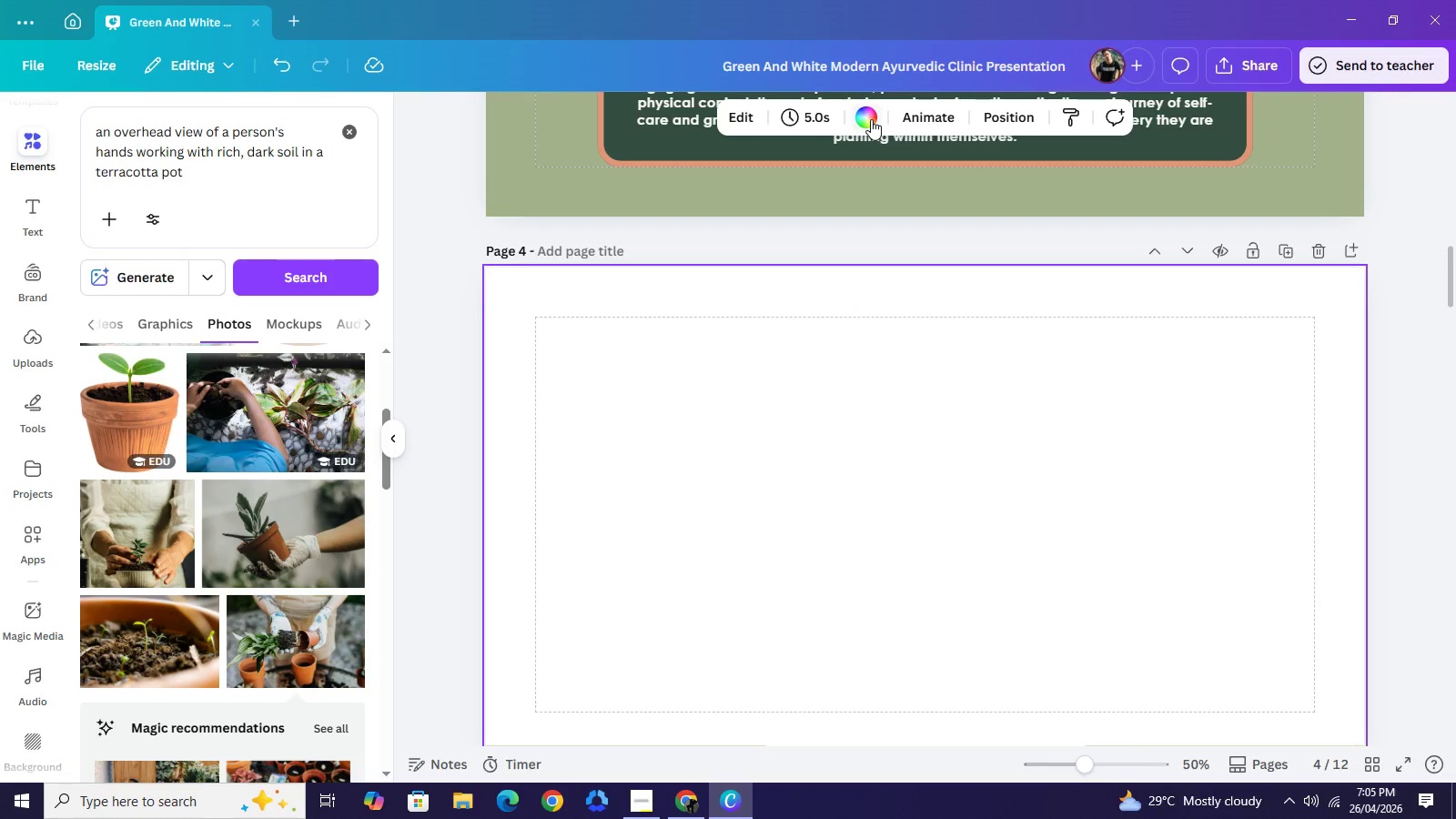 
left_click([871, 119])
 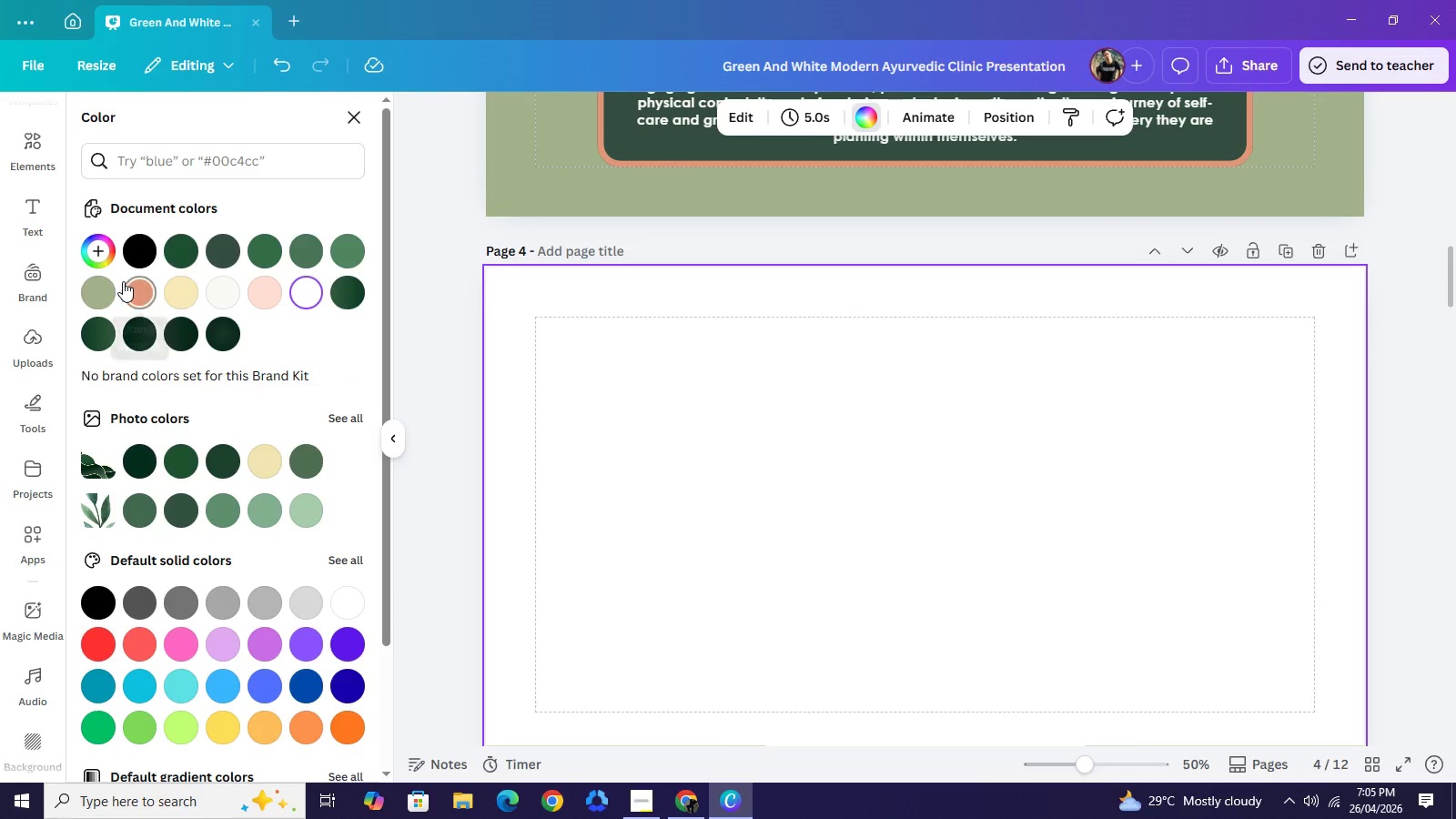 
left_click([102, 297])
 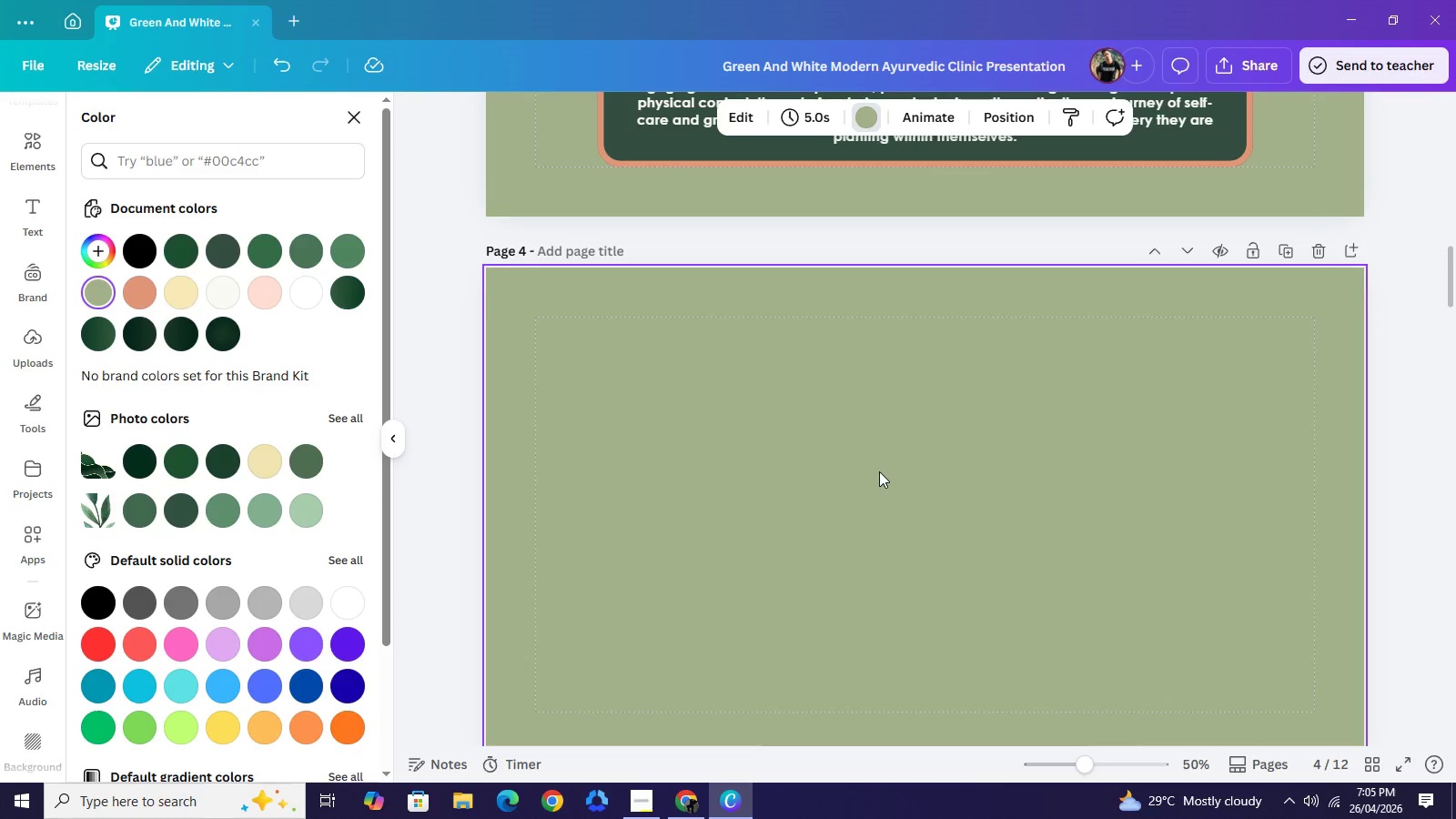 
left_click([879, 471])
 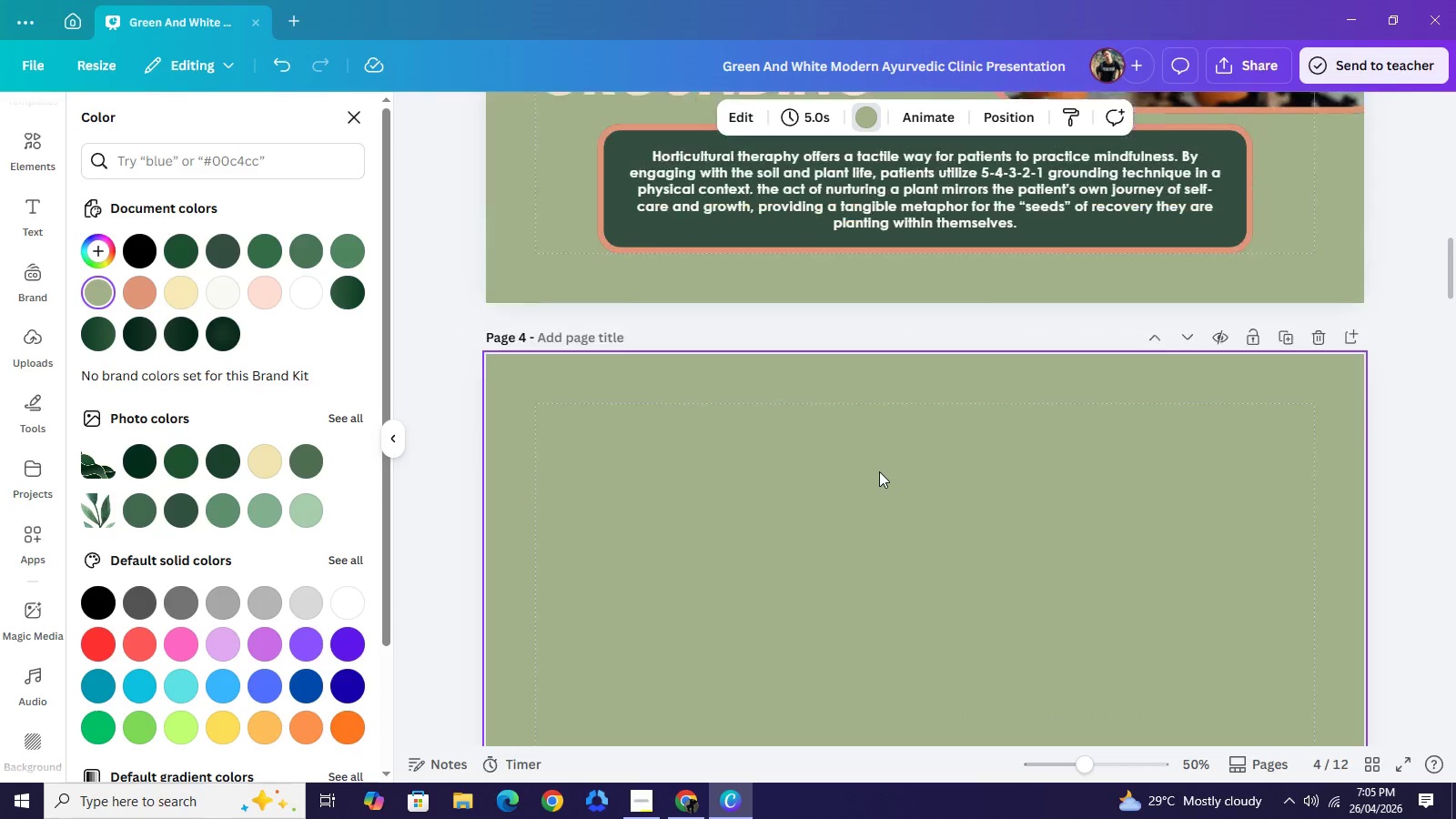 
scroll: coordinate [879, 471], scroll_direction: up, amount: 4.0
 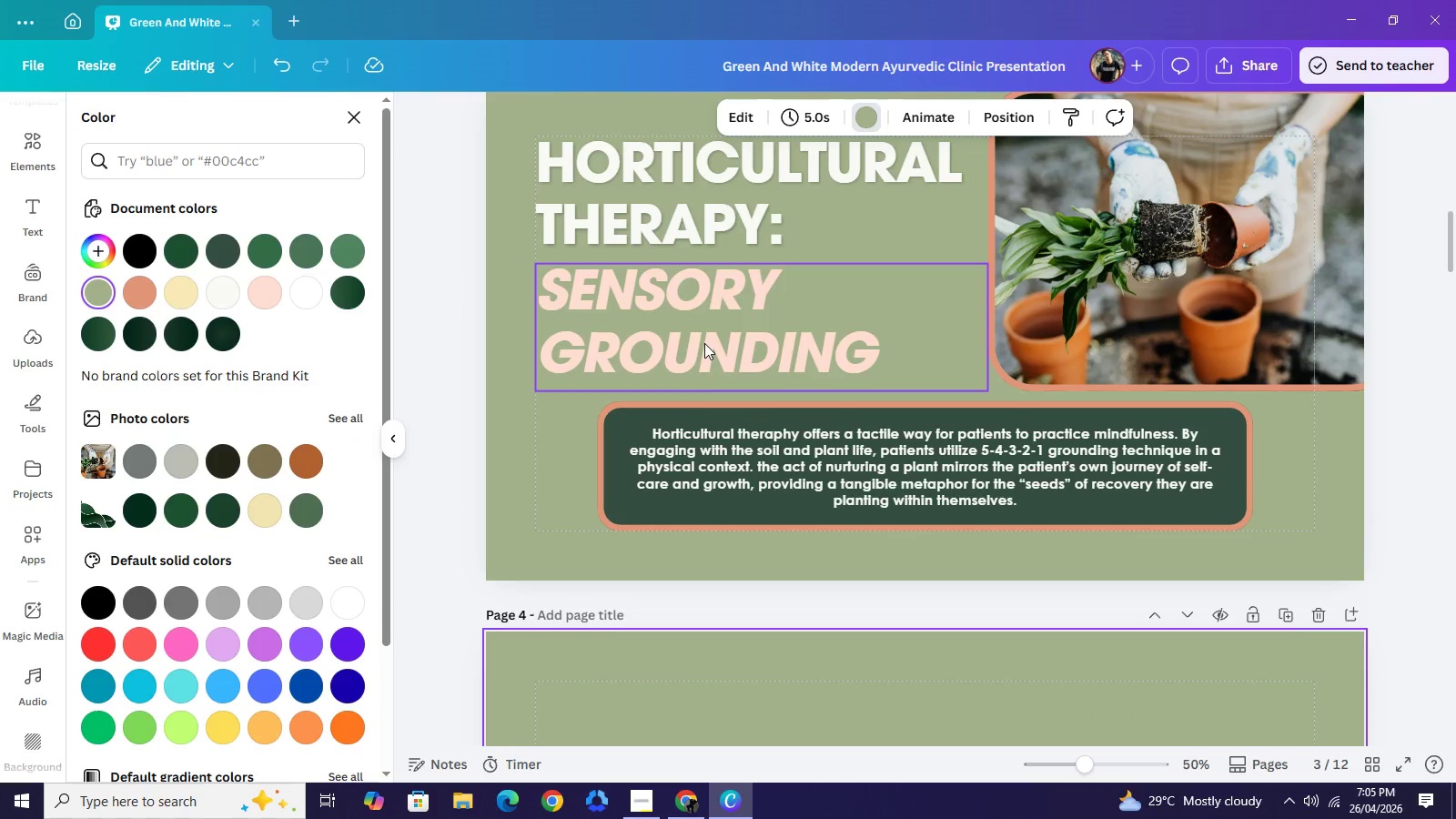 
wait(14.61)
 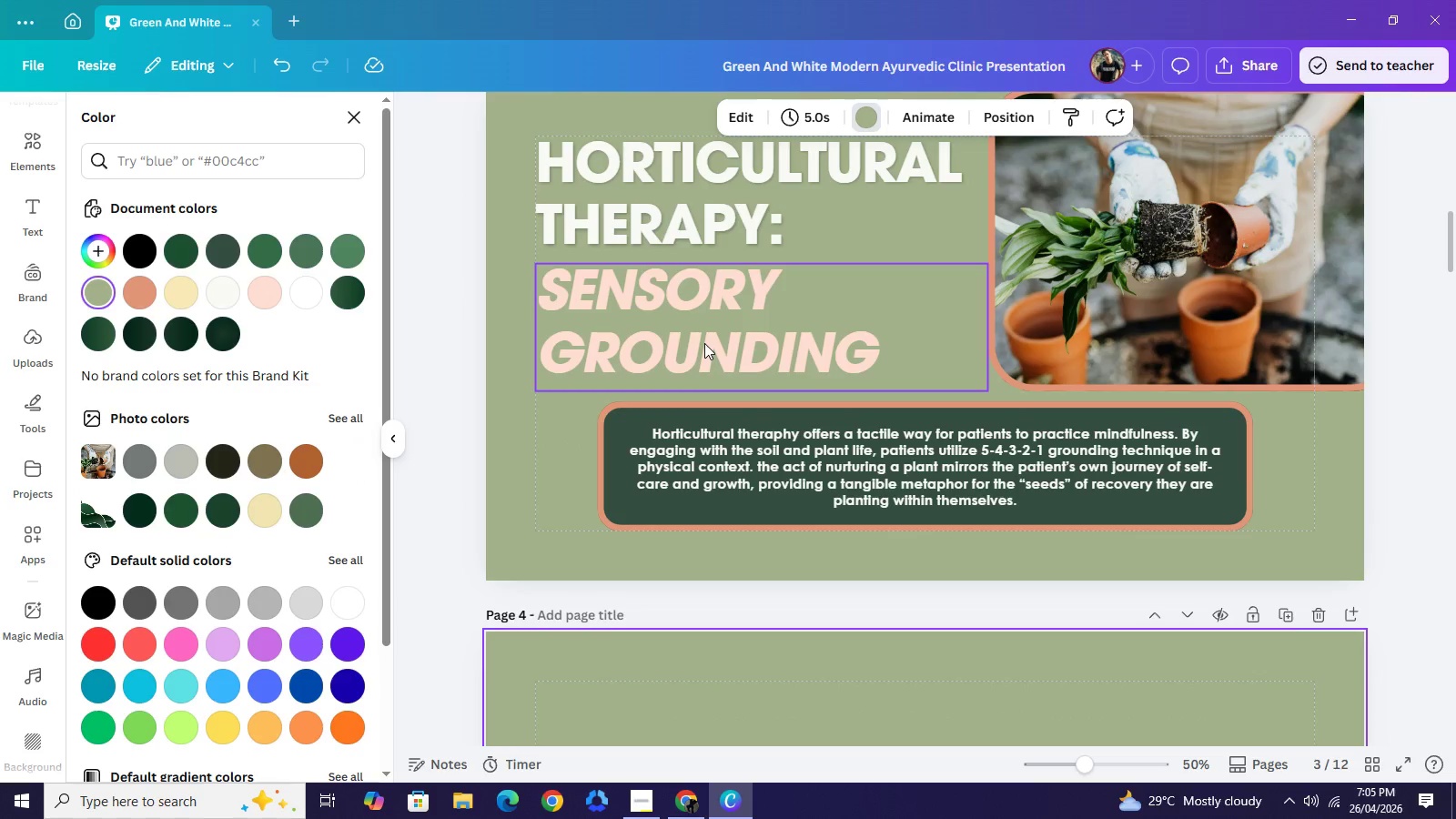 
left_click([1165, 611])
 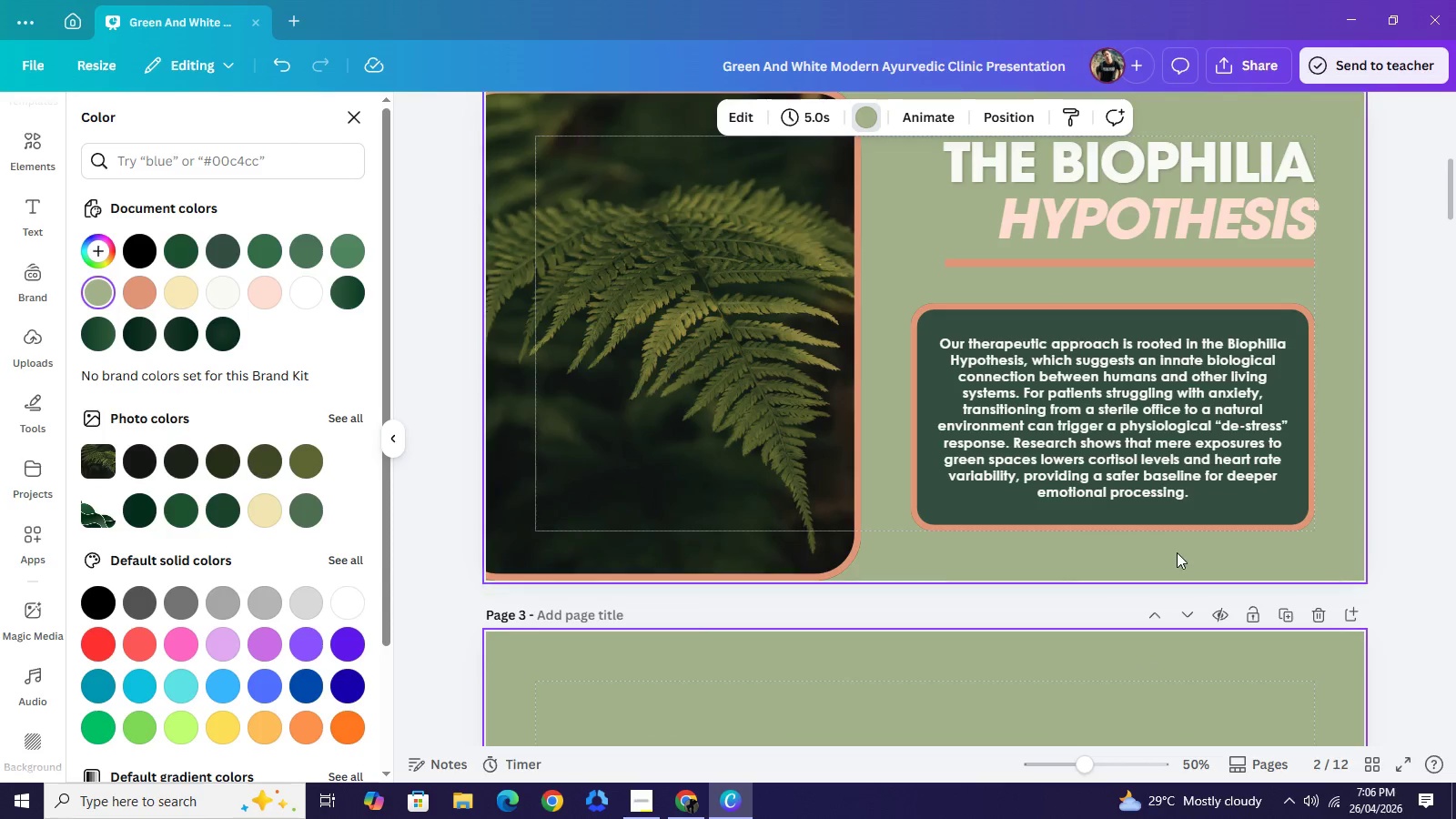 
scroll: coordinate [1177, 556], scroll_direction: down, amount: 6.0
 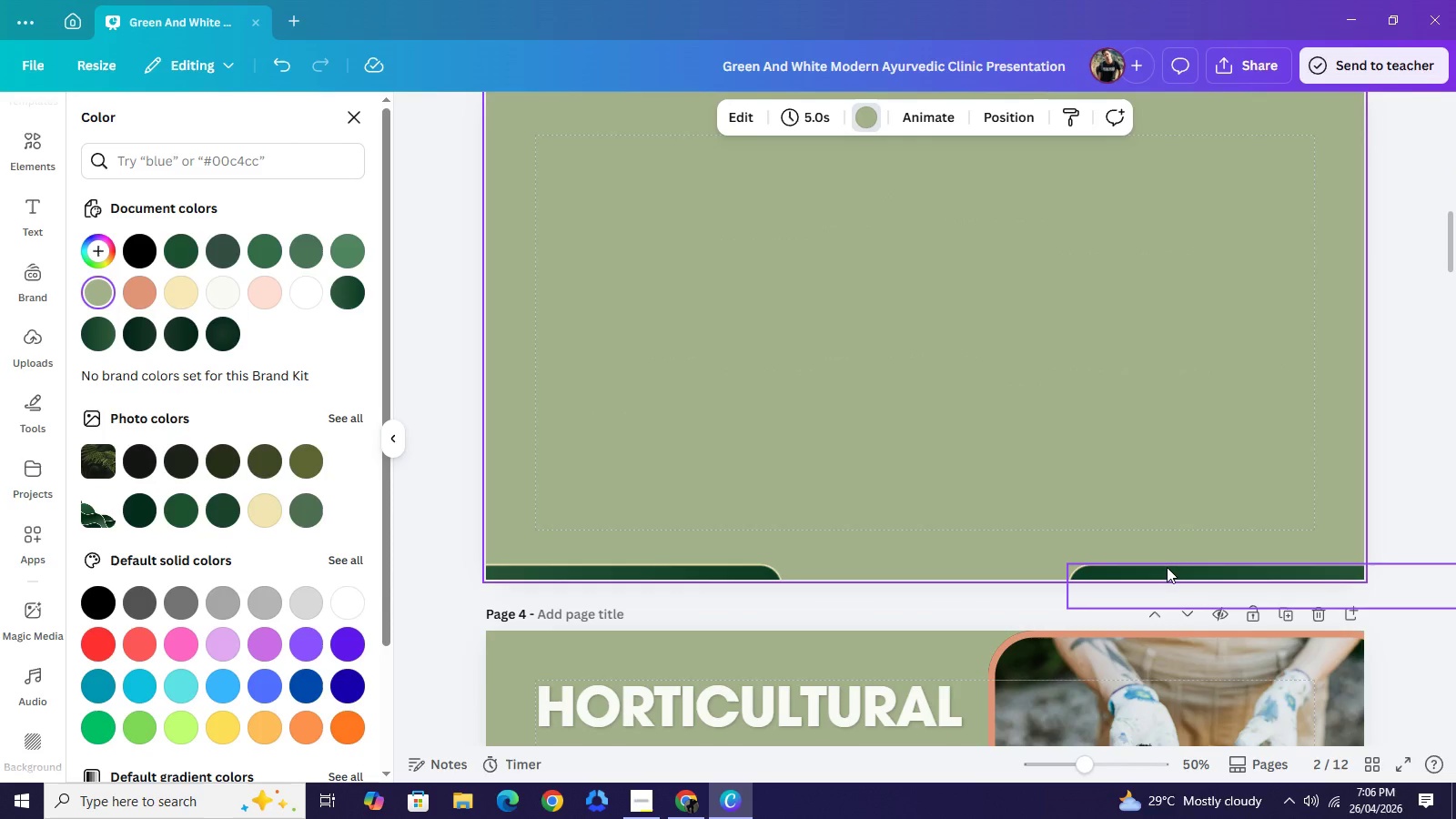 
left_click([1167, 567])
 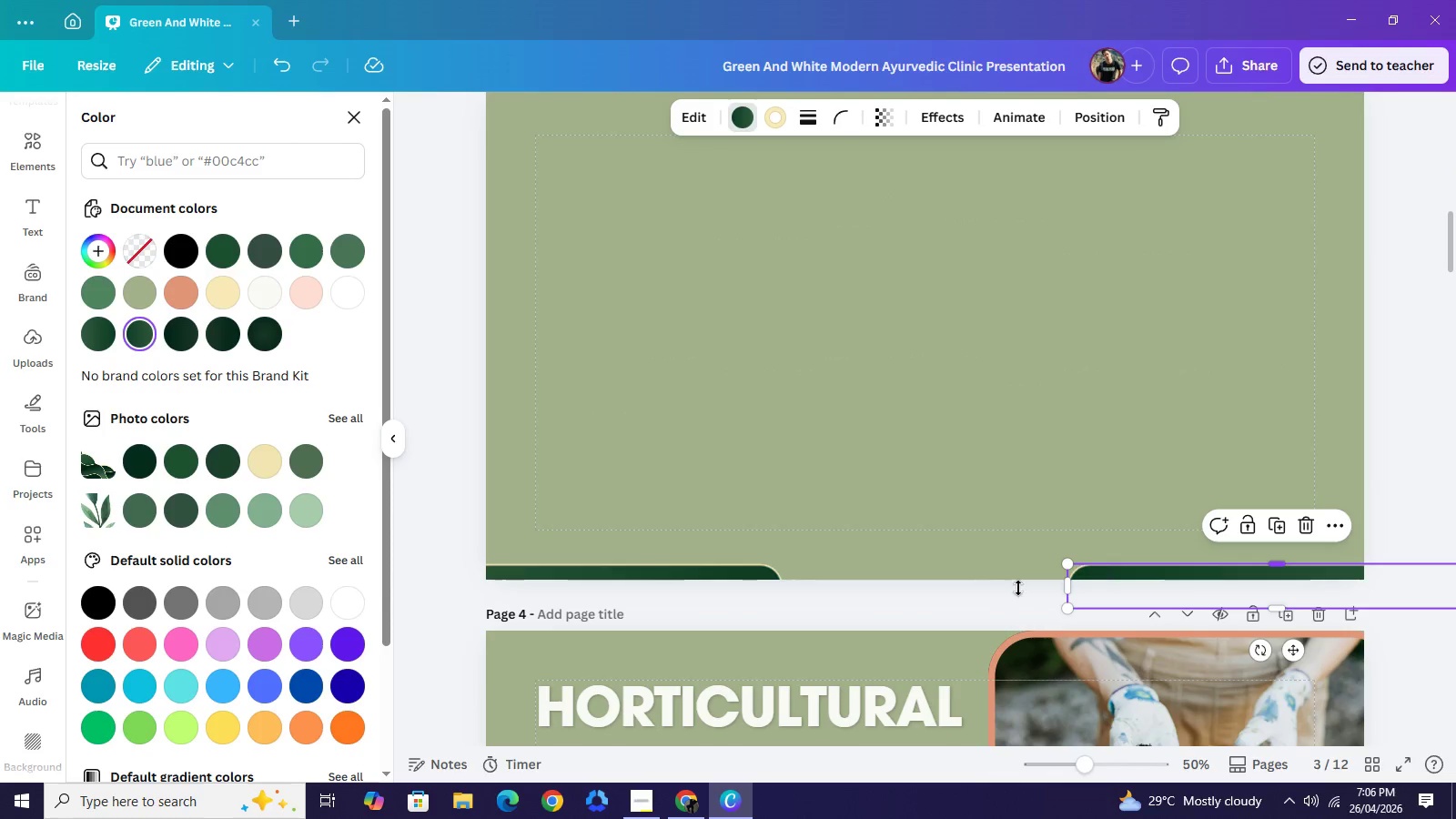 
key(Backspace)
 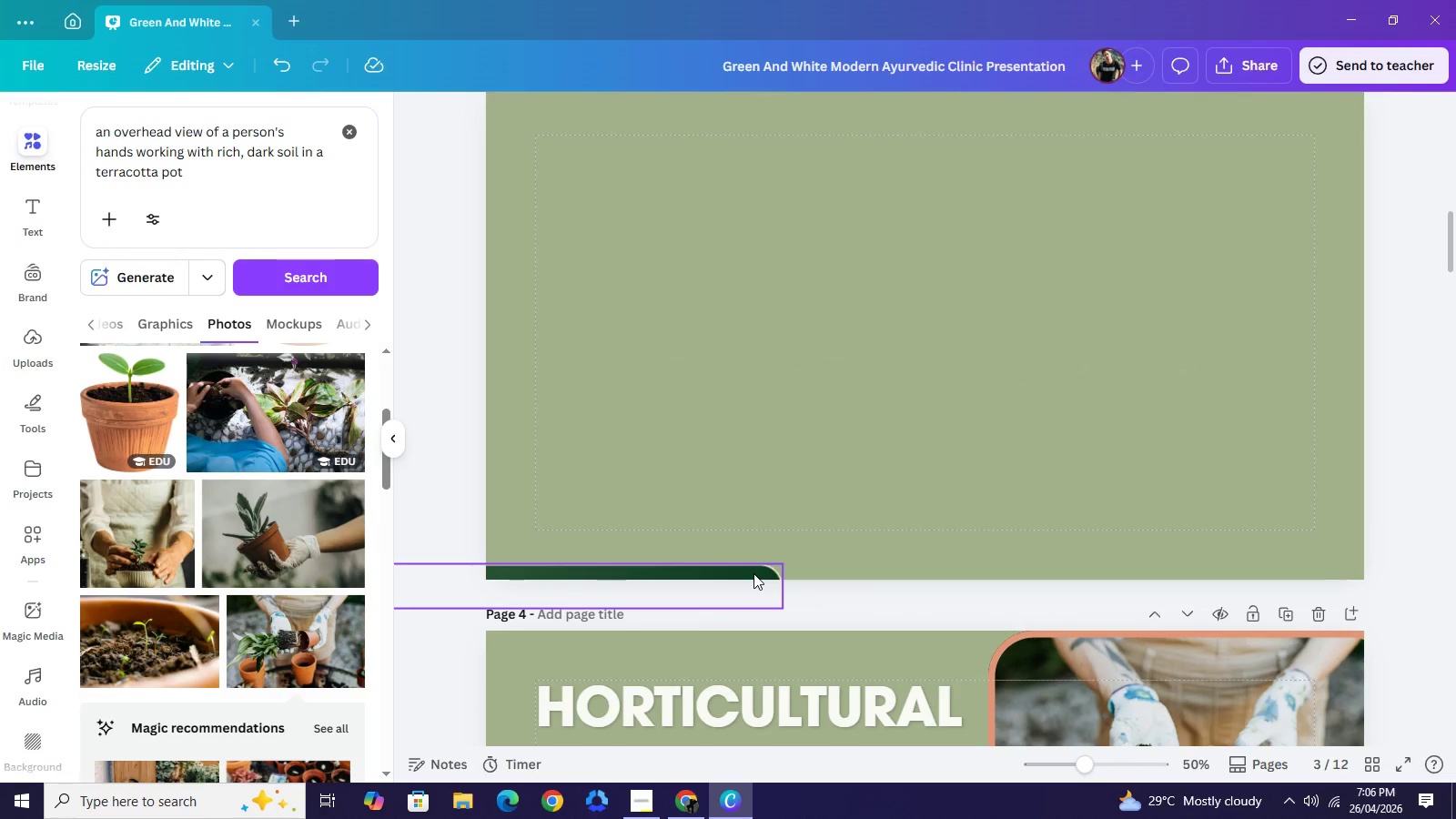 
left_click([753, 573])
 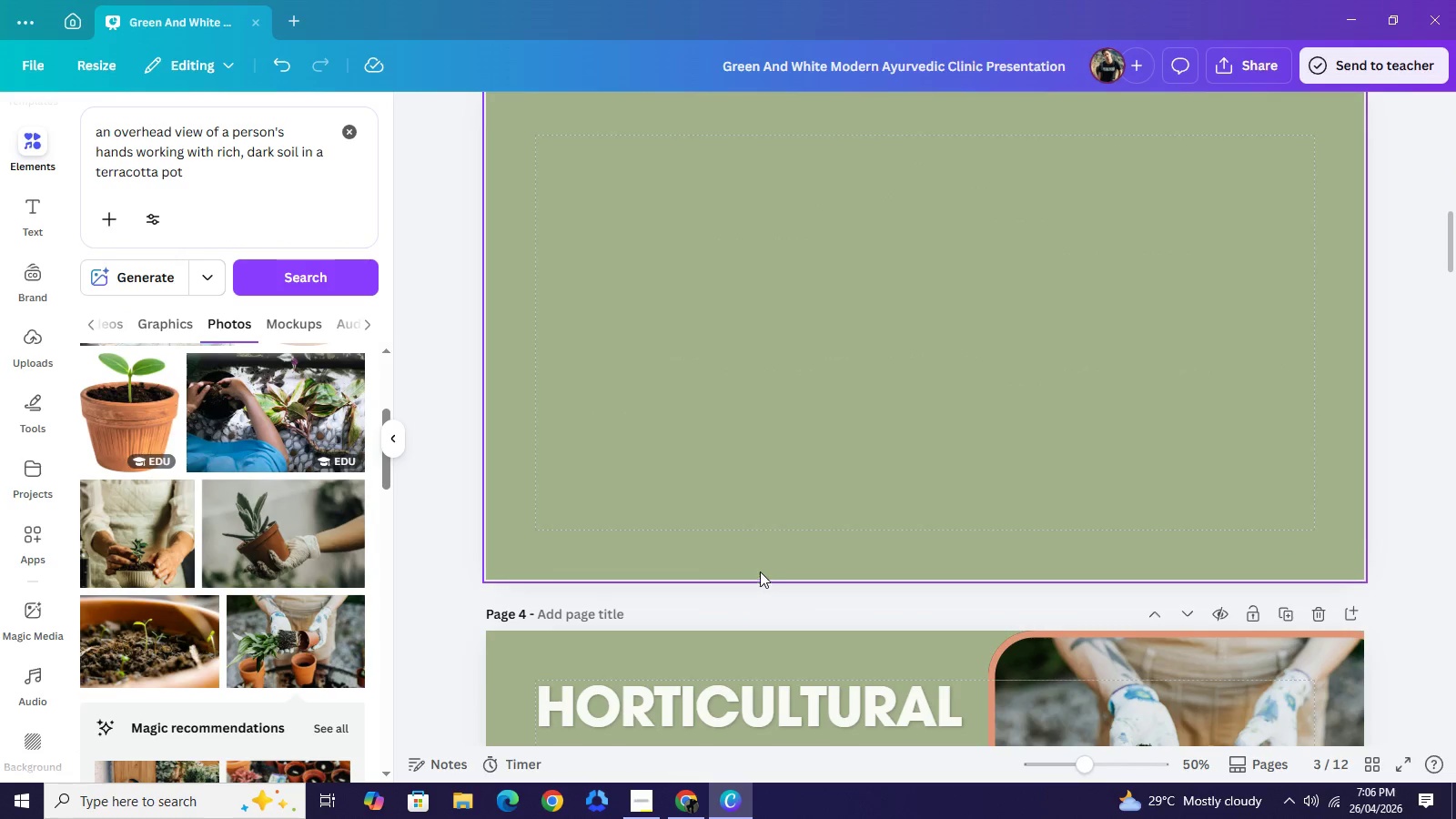 
key(Backspace)
 